 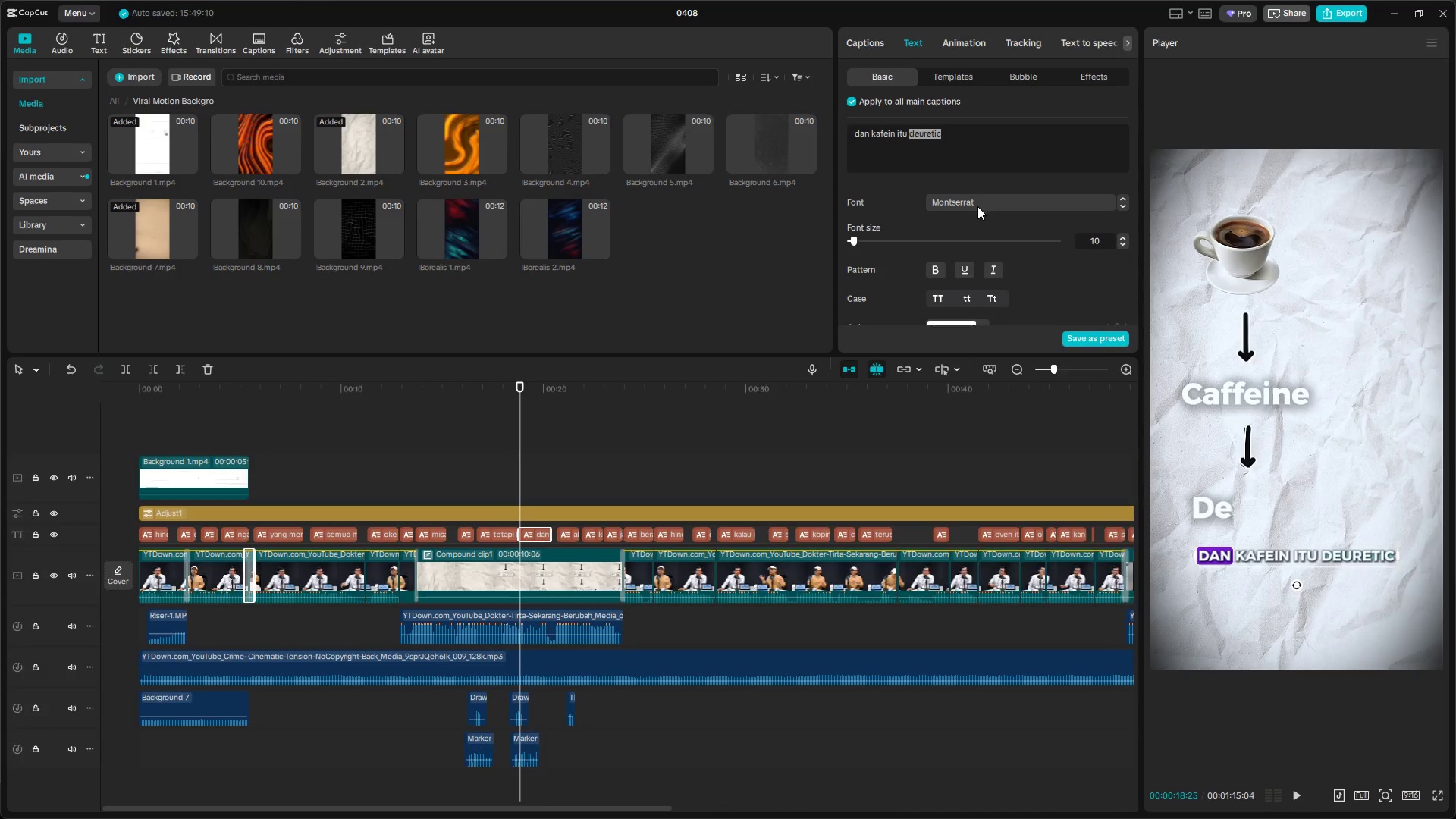 
left_click([986, 235])
 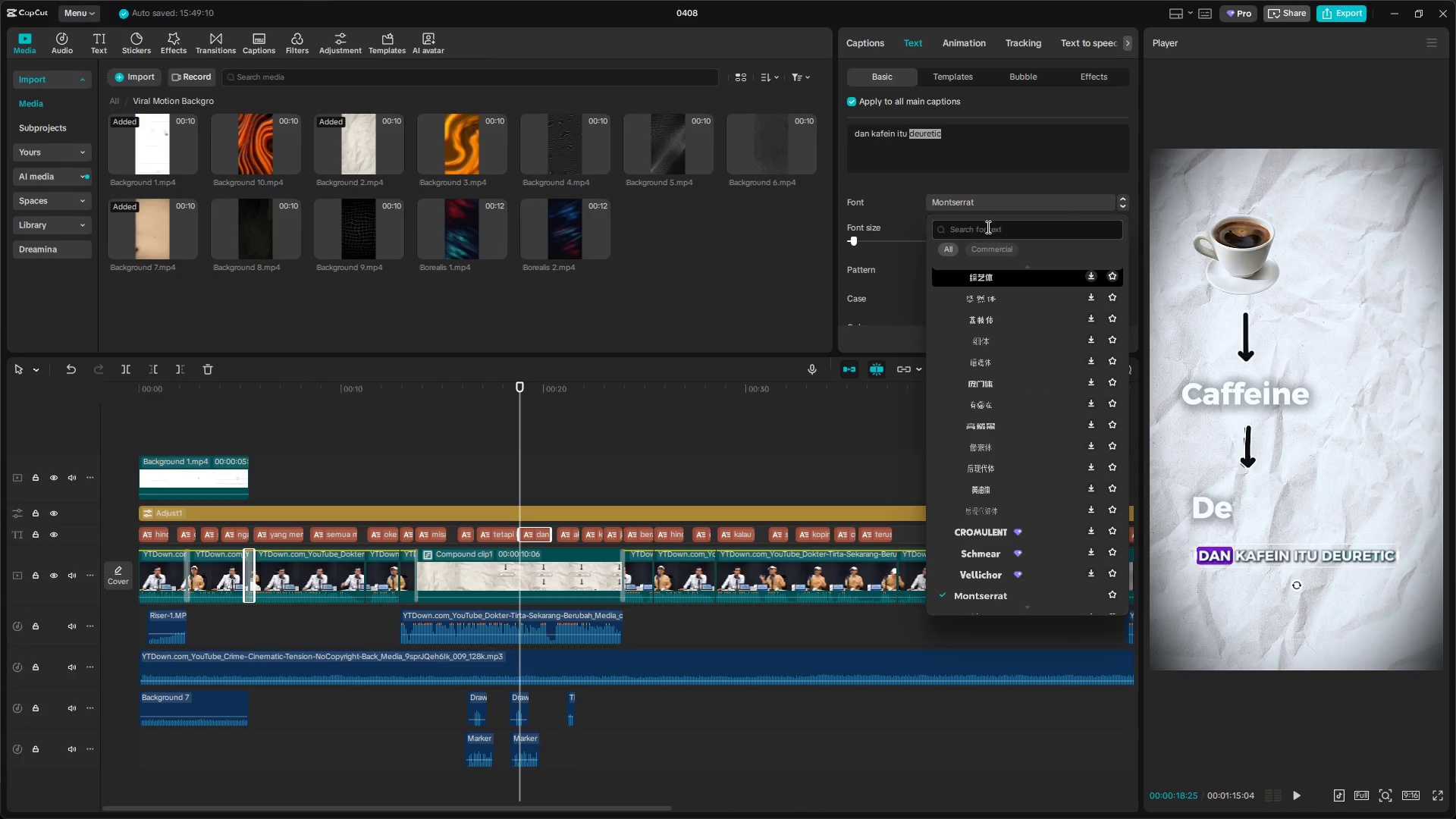 
type(roboto)
 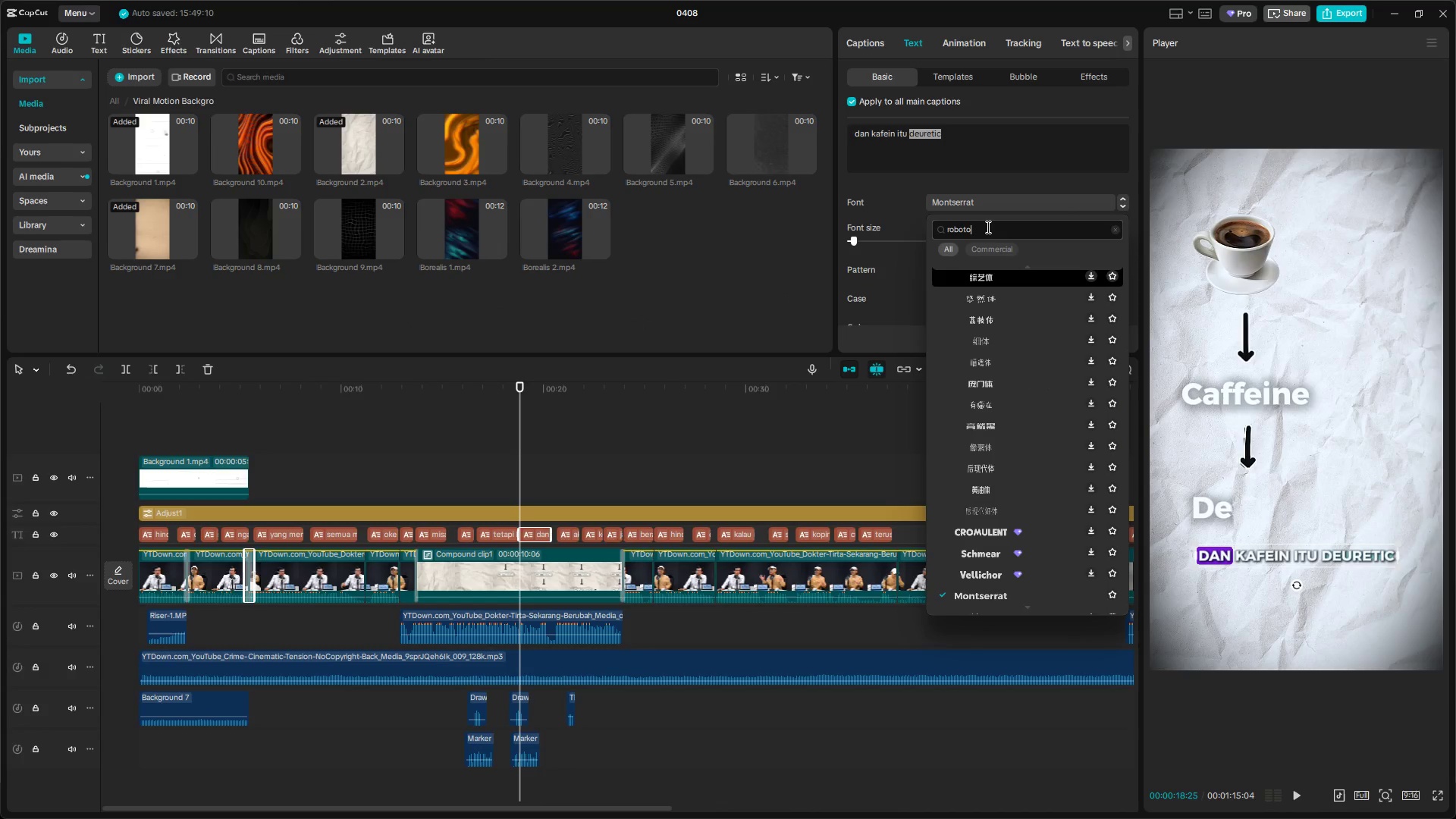 
key(Enter)
 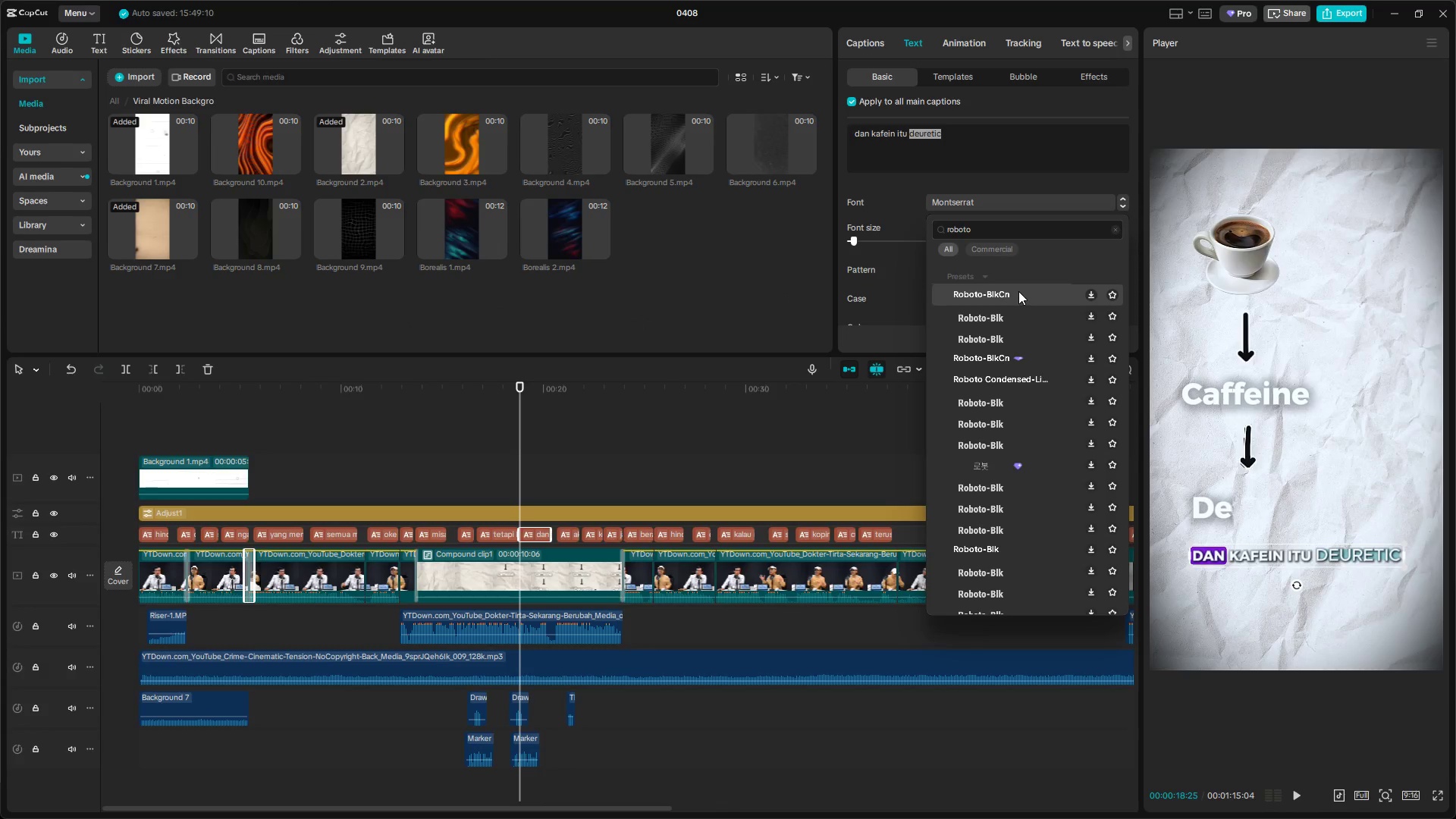 
left_click([1018, 291])
 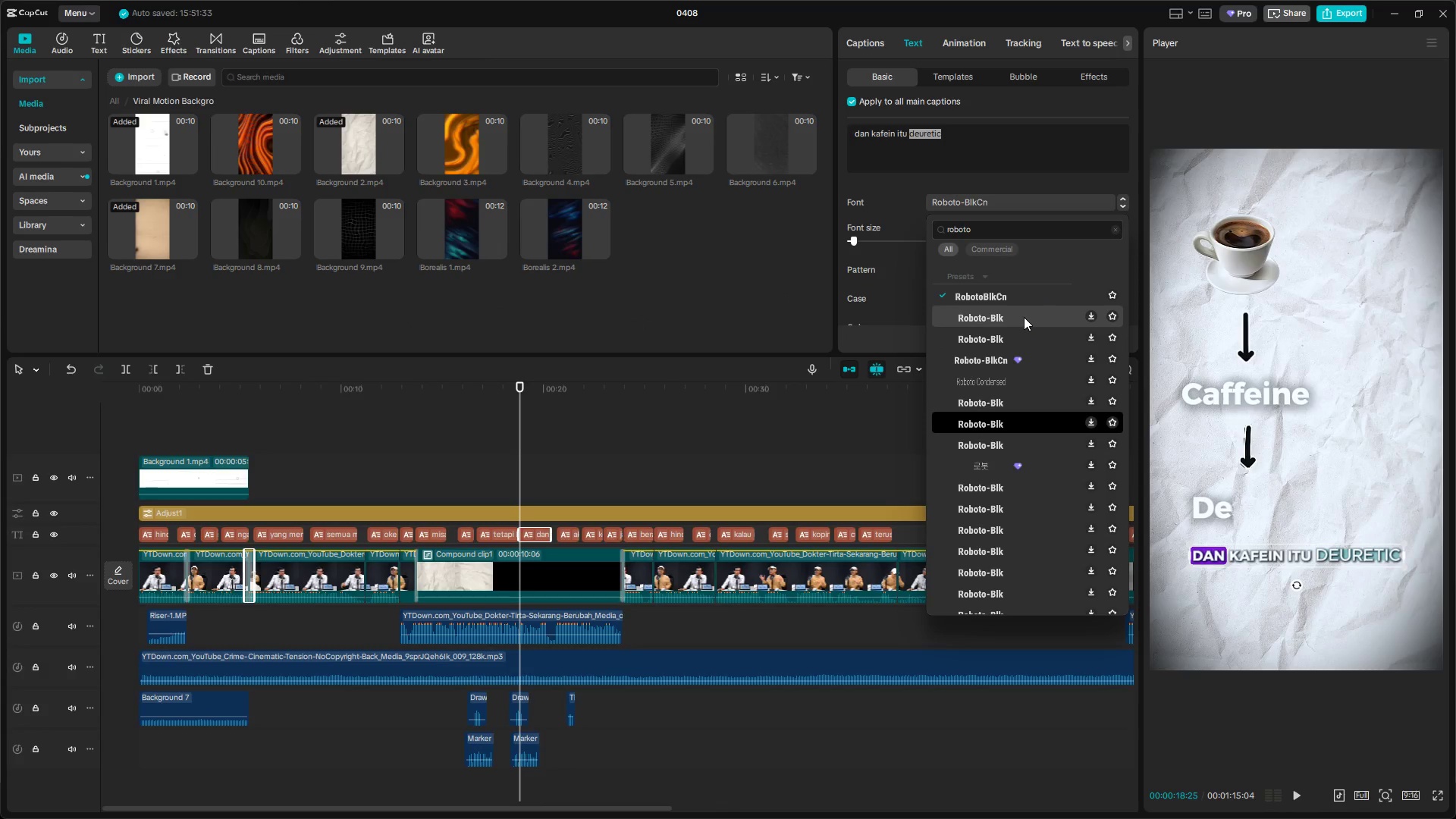 
left_click([1021, 323])
 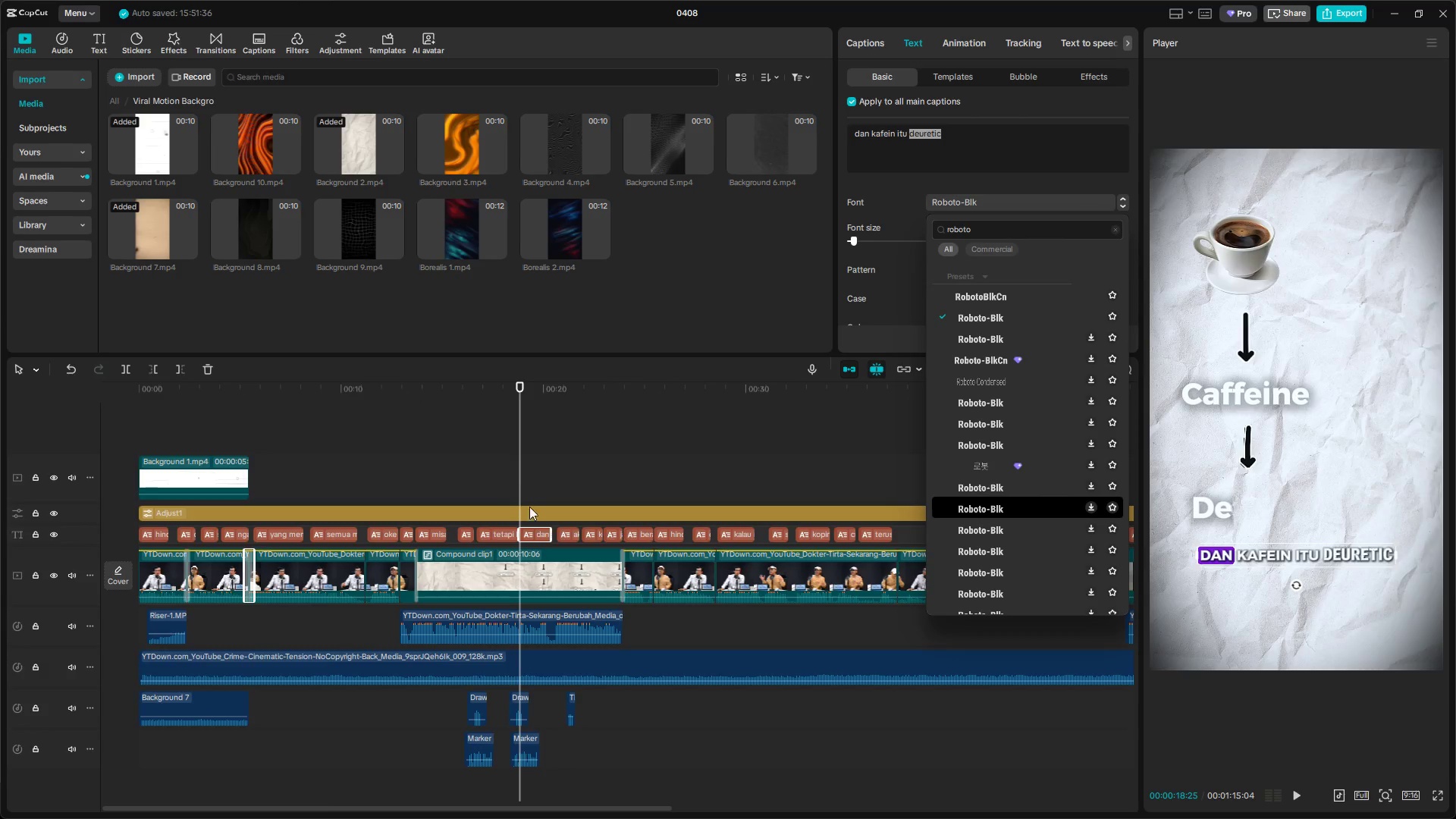 
wait(5.64)
 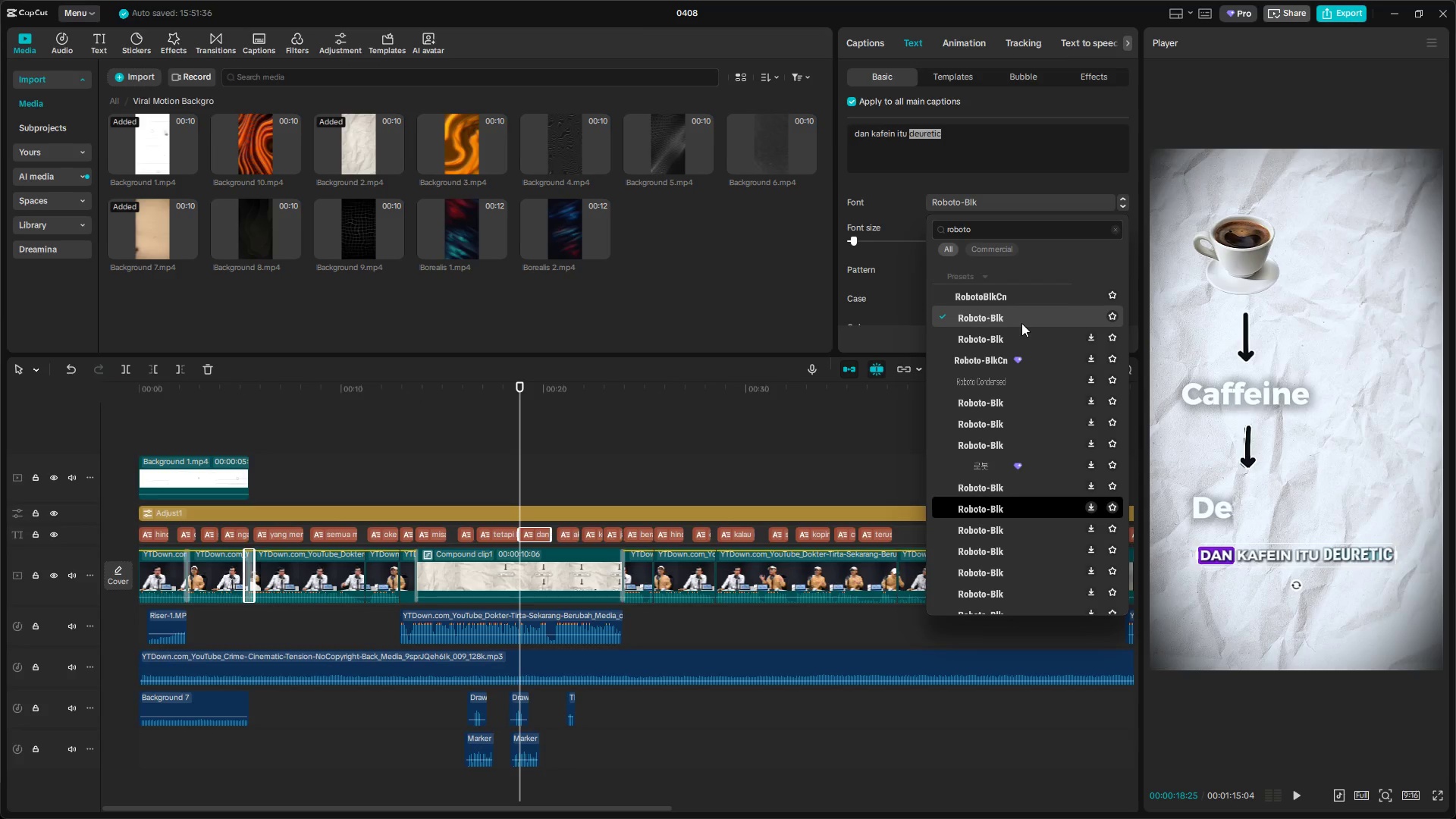 
double_click([526, 568])
 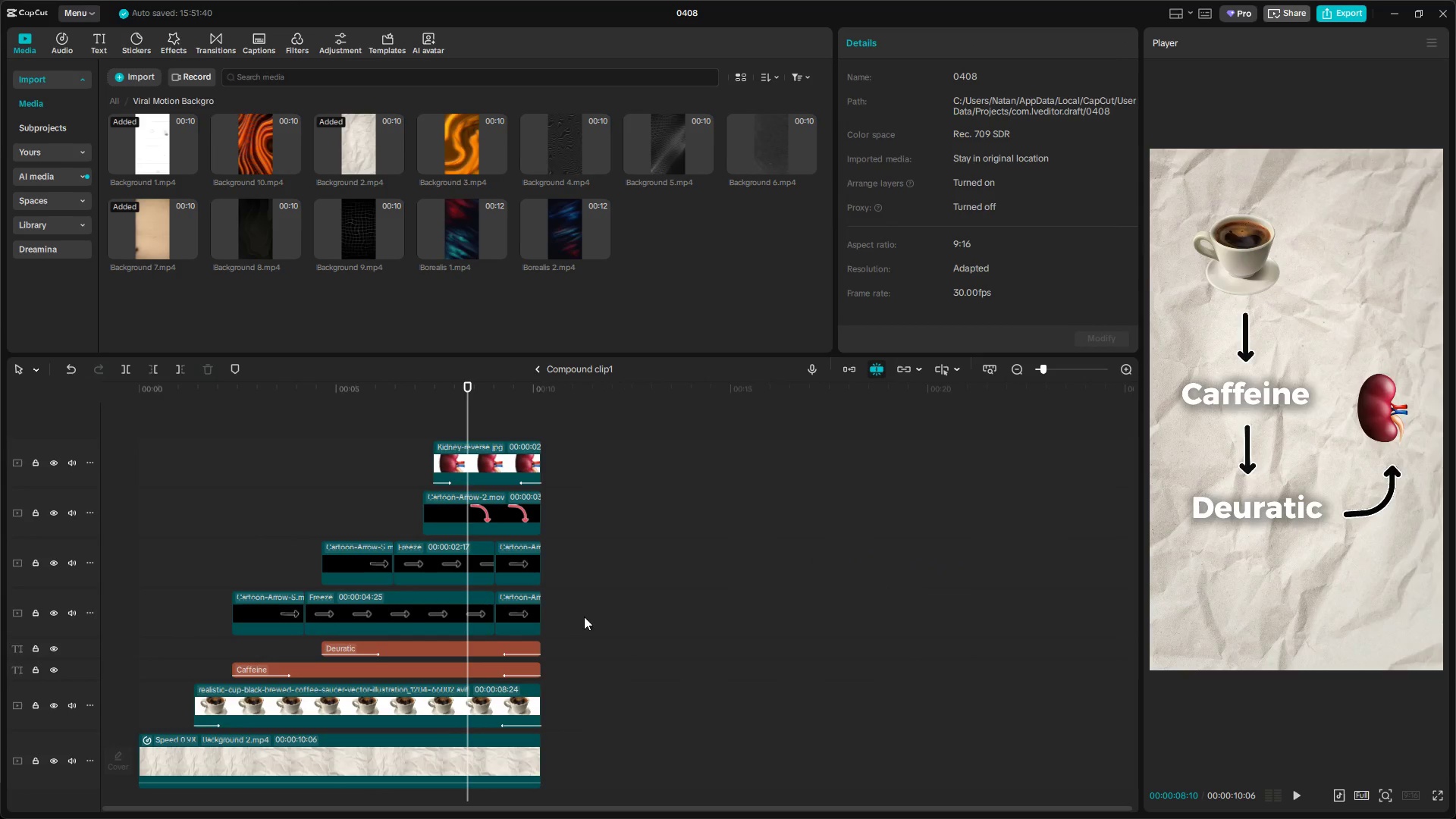 
left_click_drag(start_coordinate=[585, 654], to_coordinate=[519, 667])
 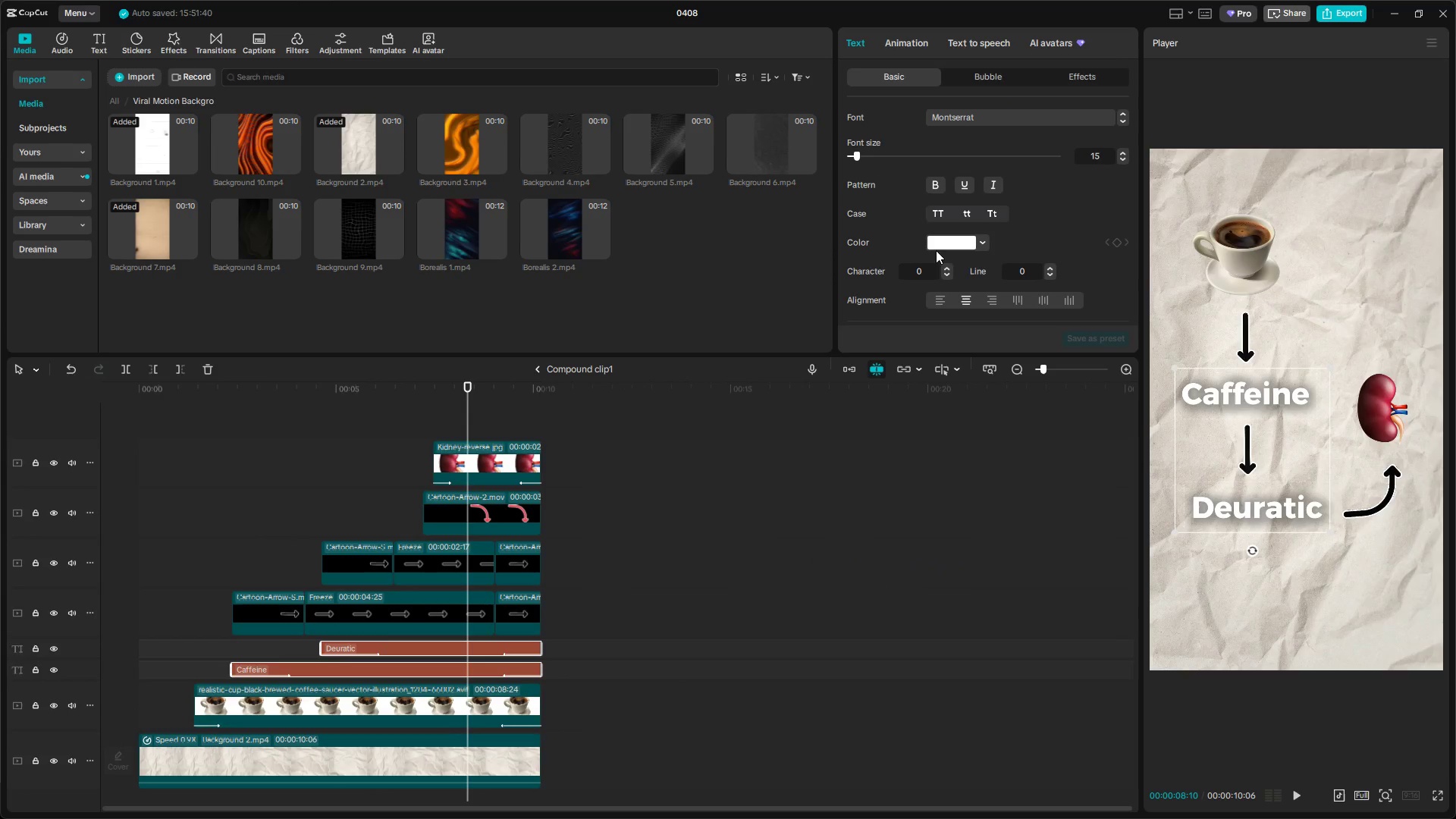 
left_click([943, 242])
 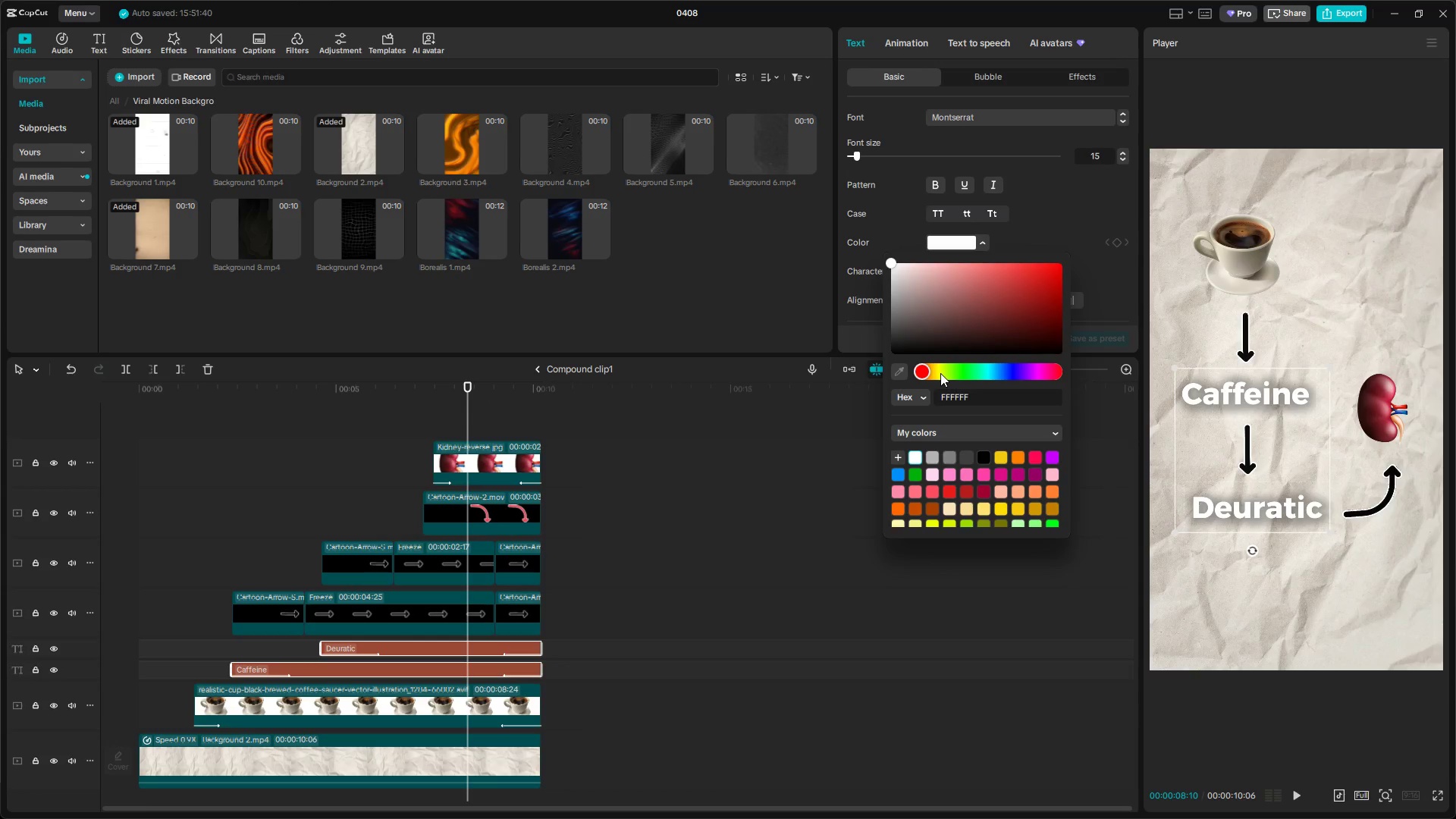 
wait(5.95)
 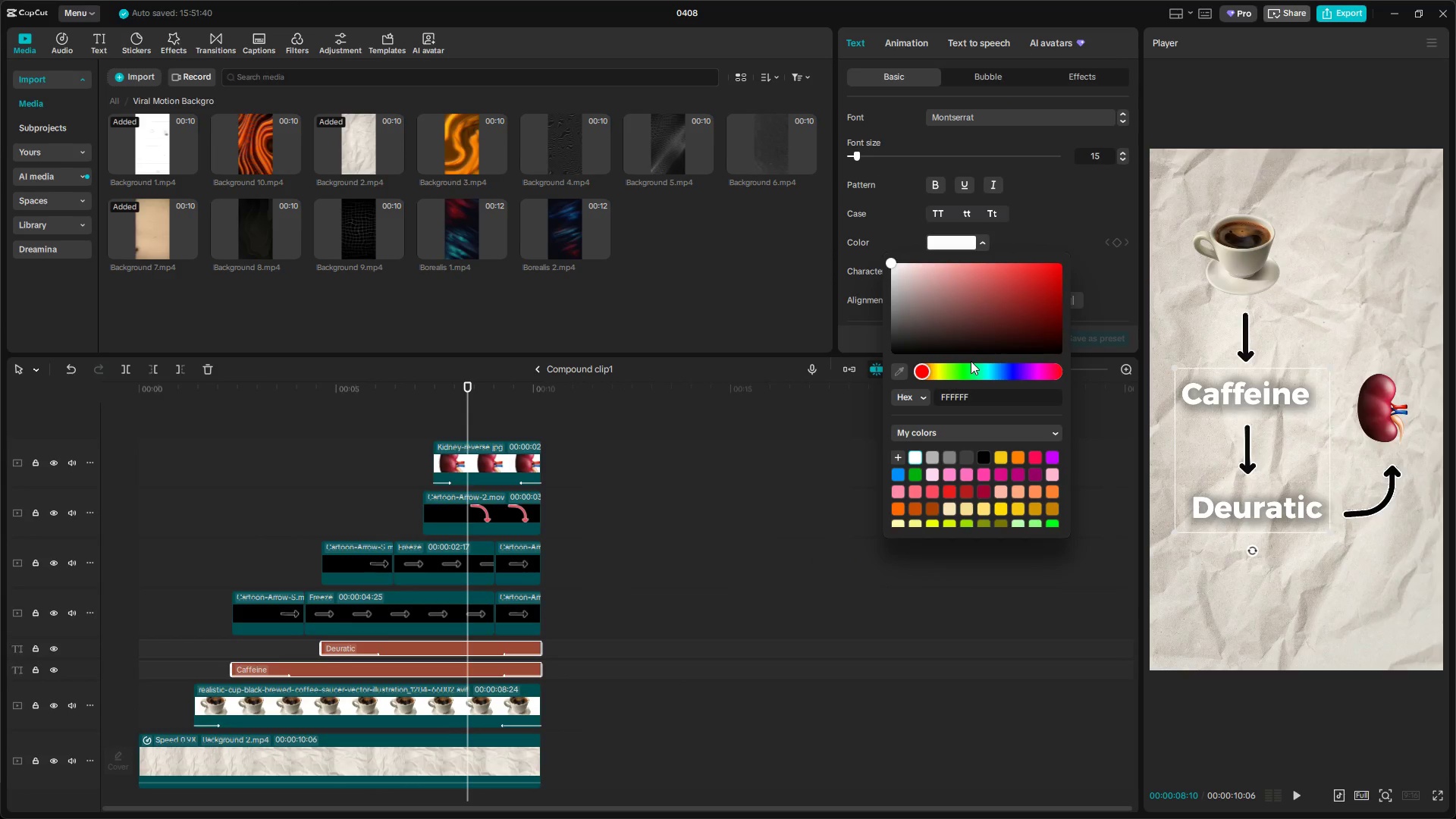 
left_click([381, 463])
 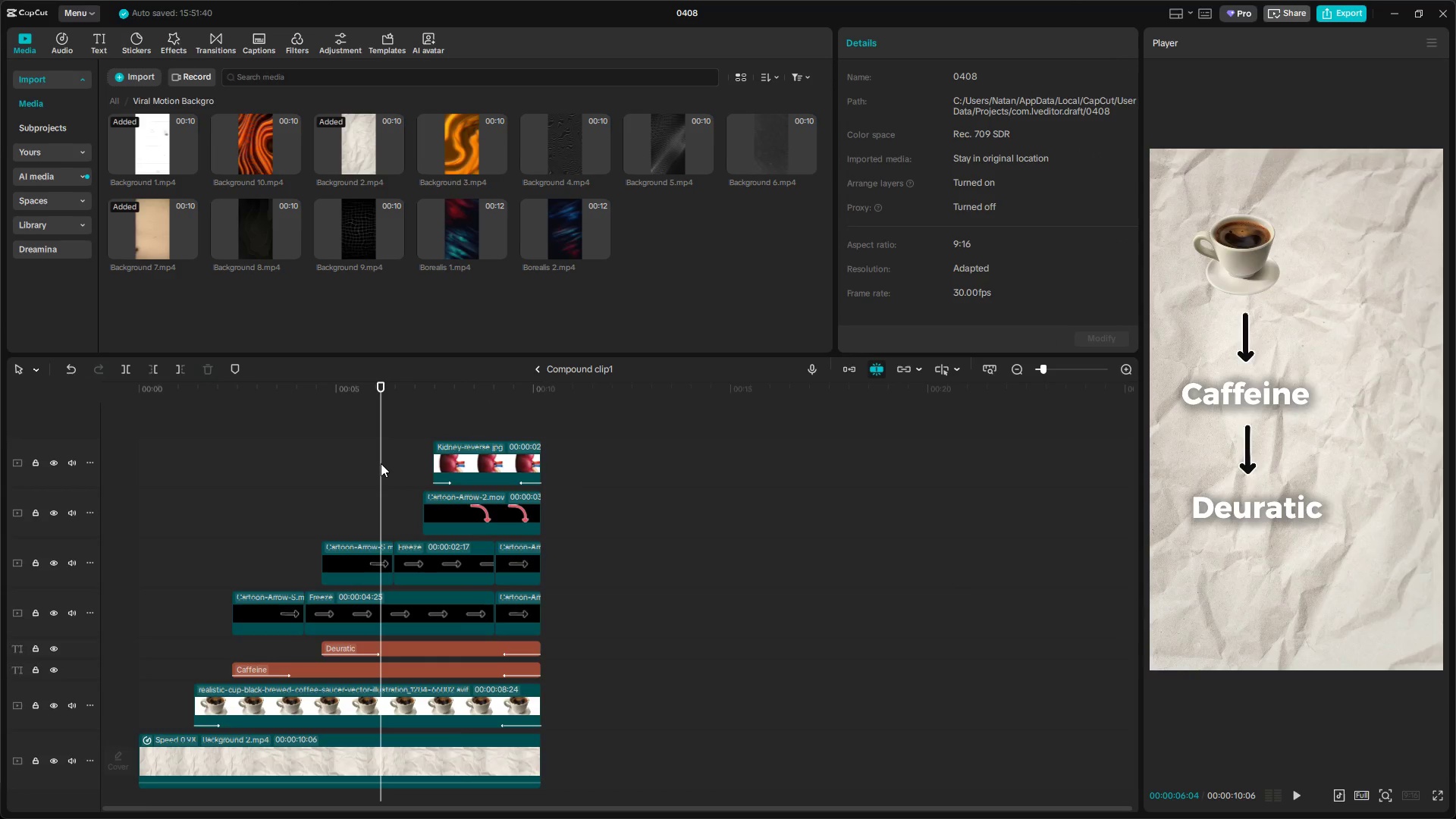 
left_click_drag(start_coordinate=[381, 463], to_coordinate=[234, 471])
 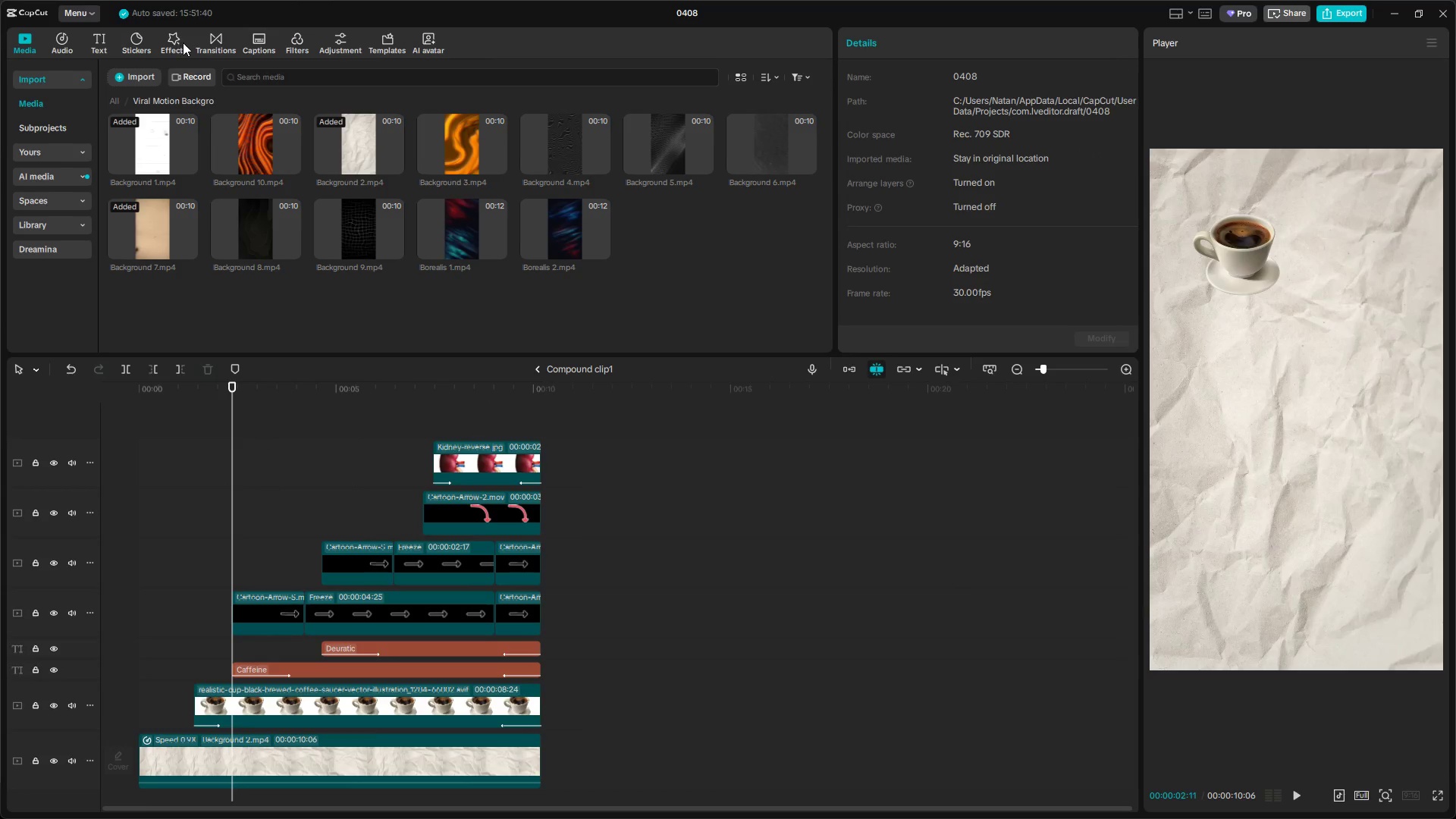 
left_click([96, 38])
 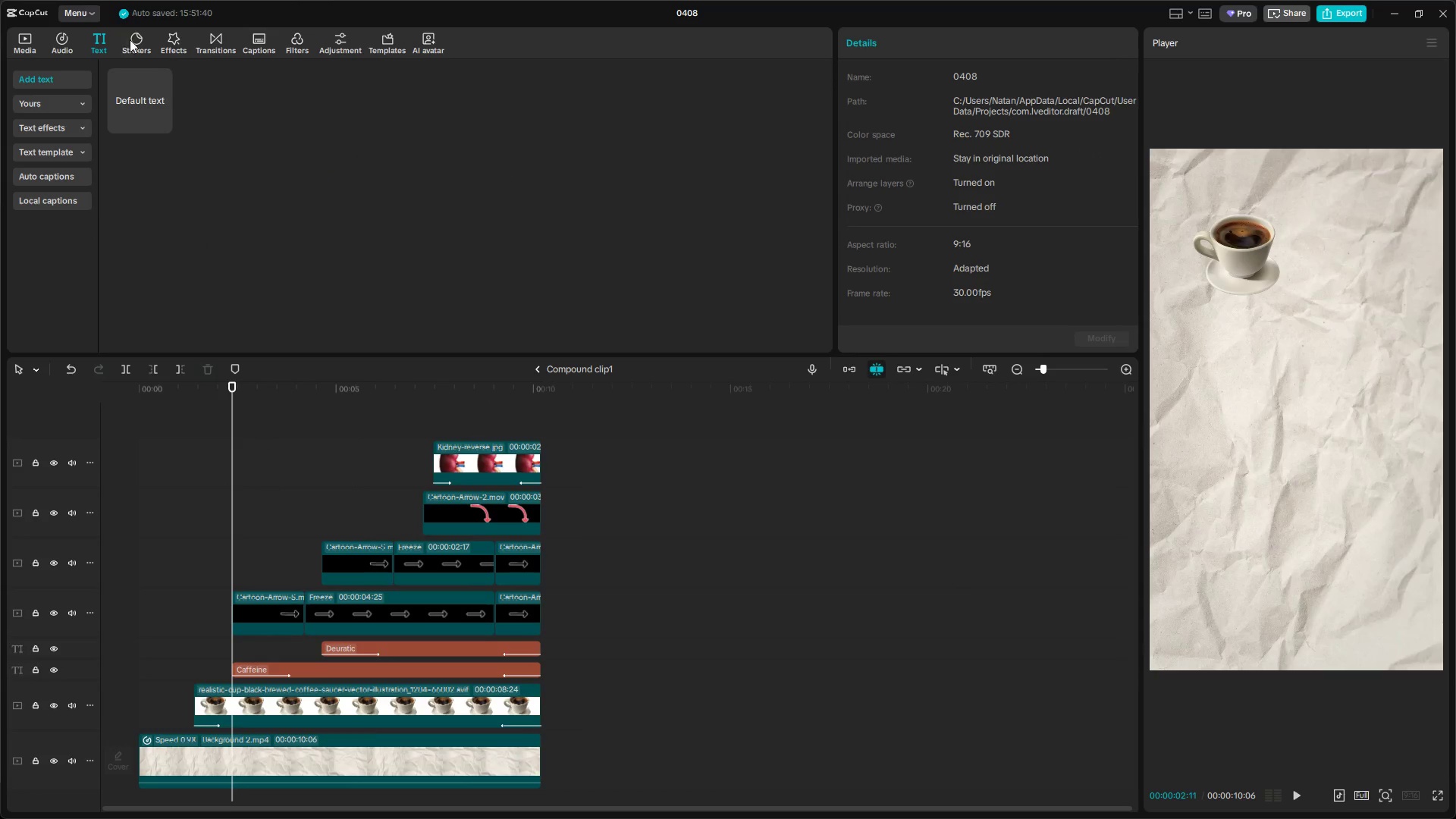 
left_click([135, 39])
 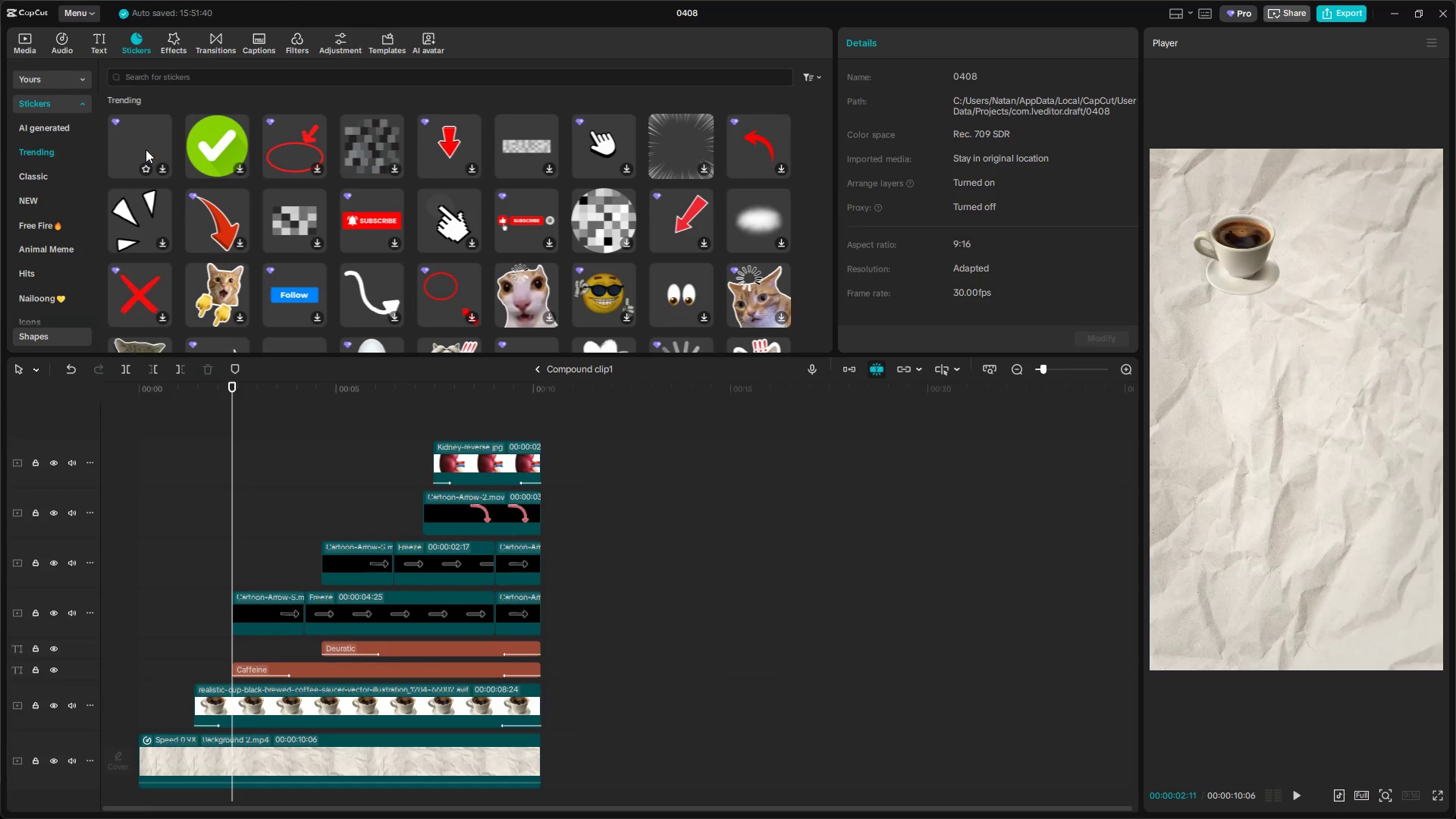 
scroll: coordinate [457, 248], scroll_direction: down, amount: 3.0
 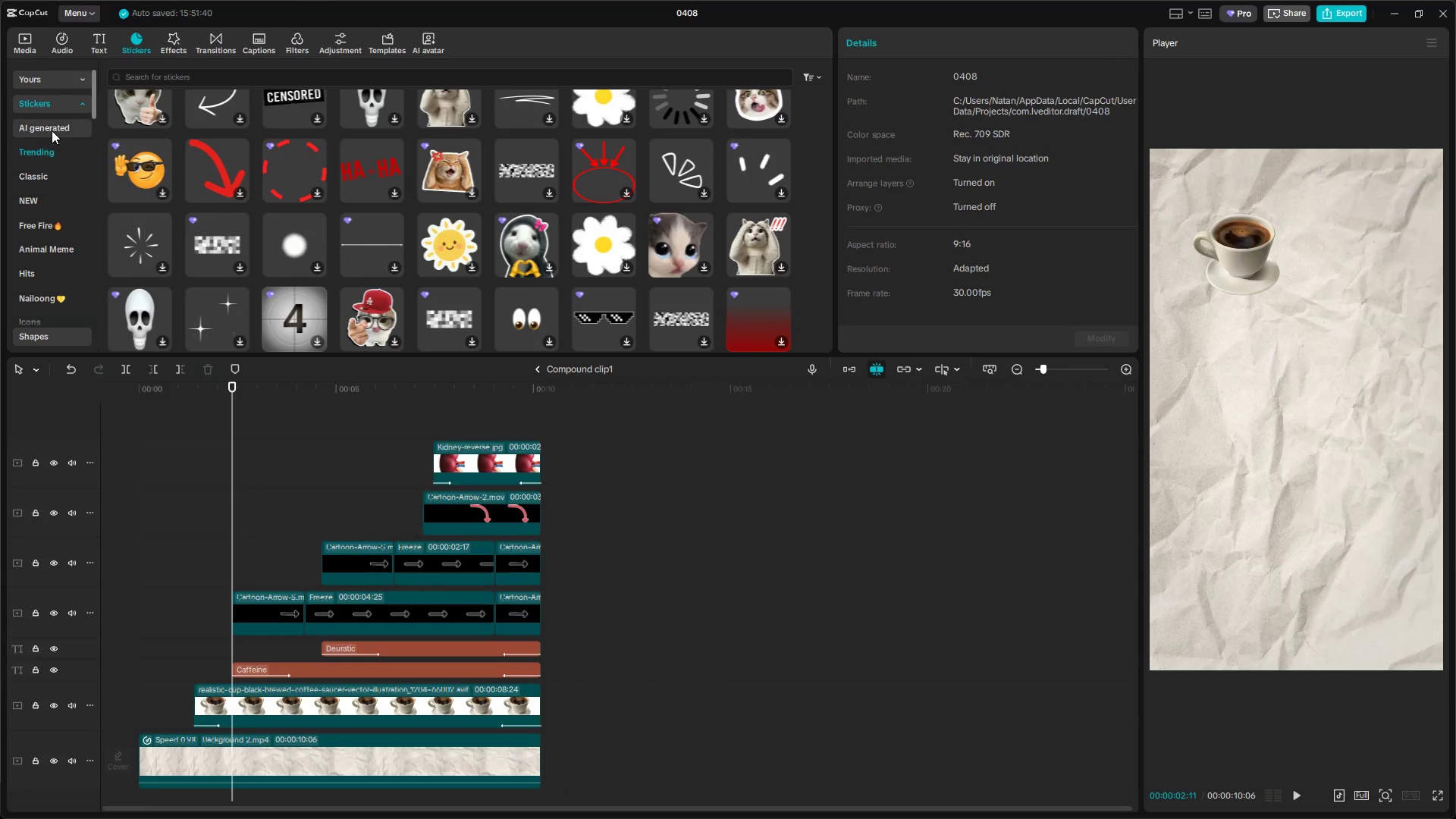 
left_click([158, 76])
 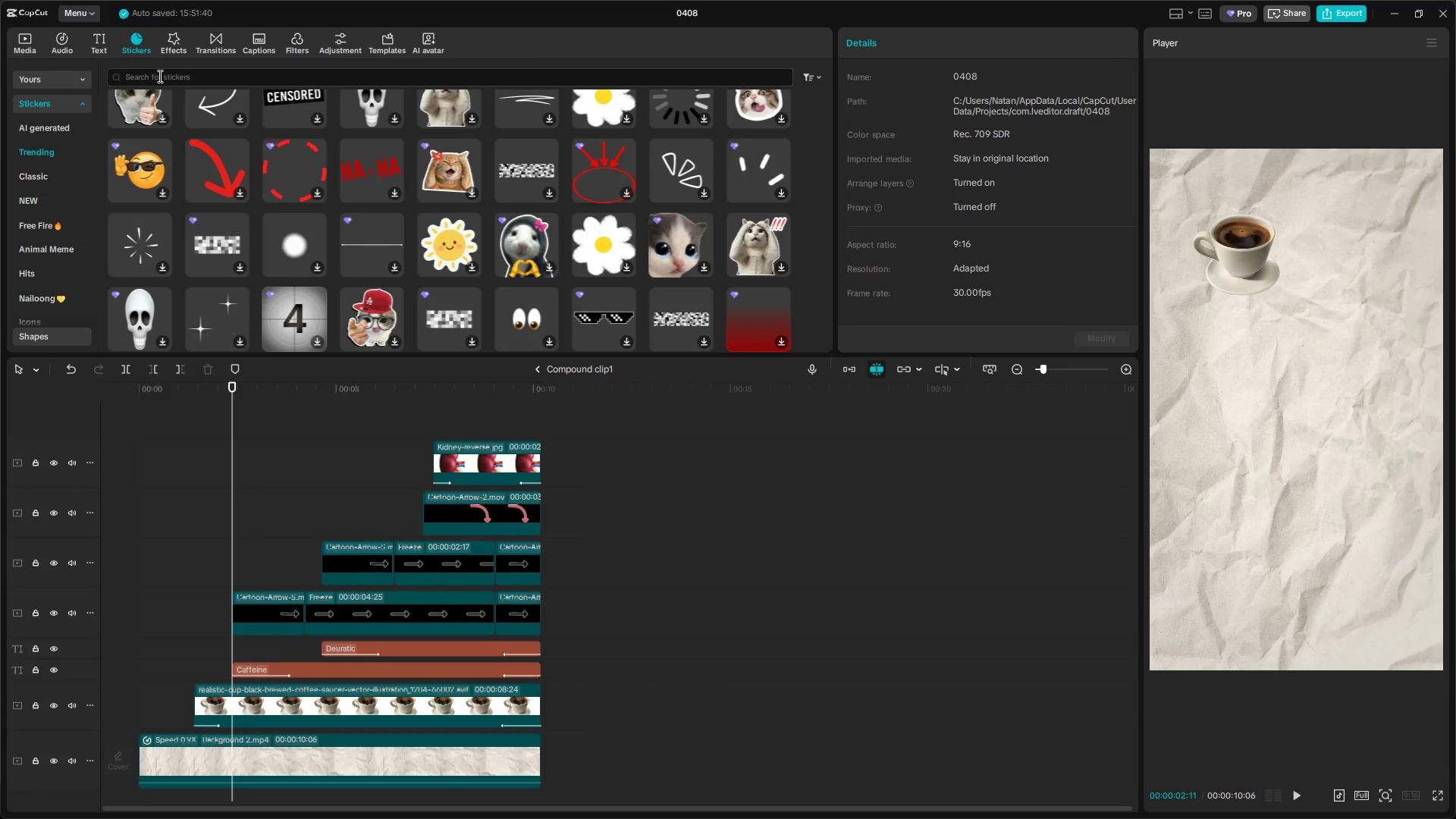 
type(high)
 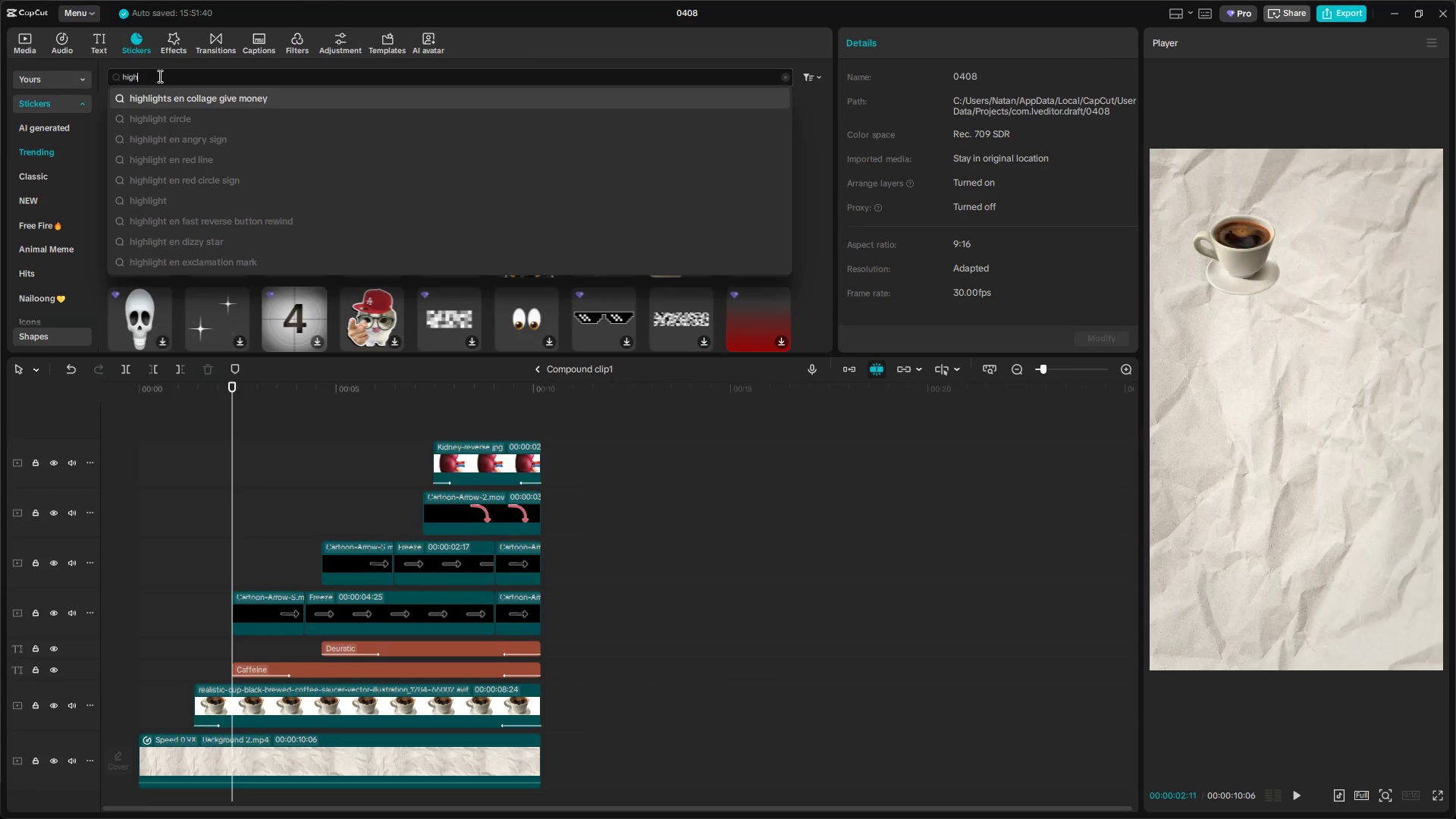 
type(lught)
 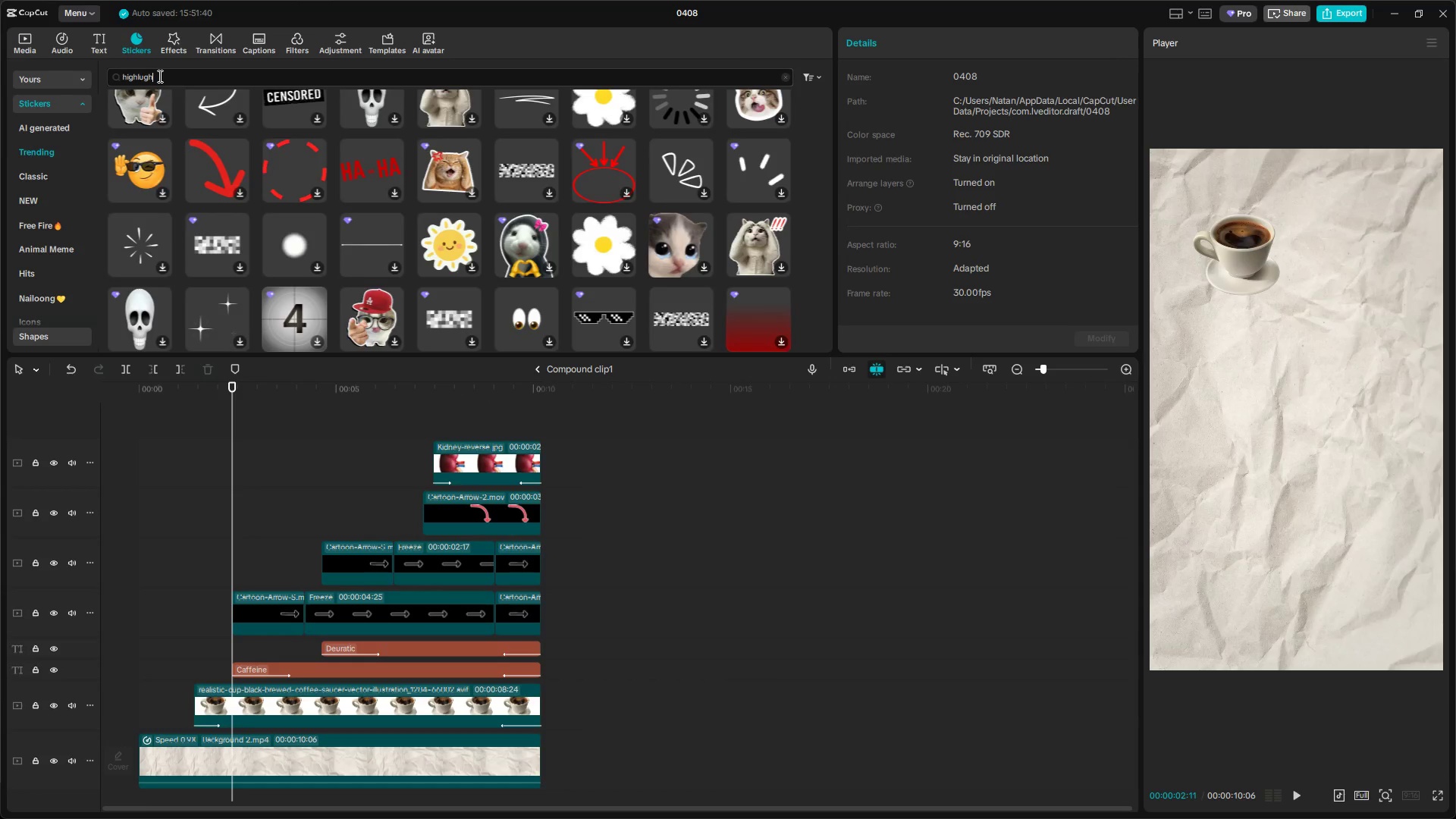 
key(Enter)
 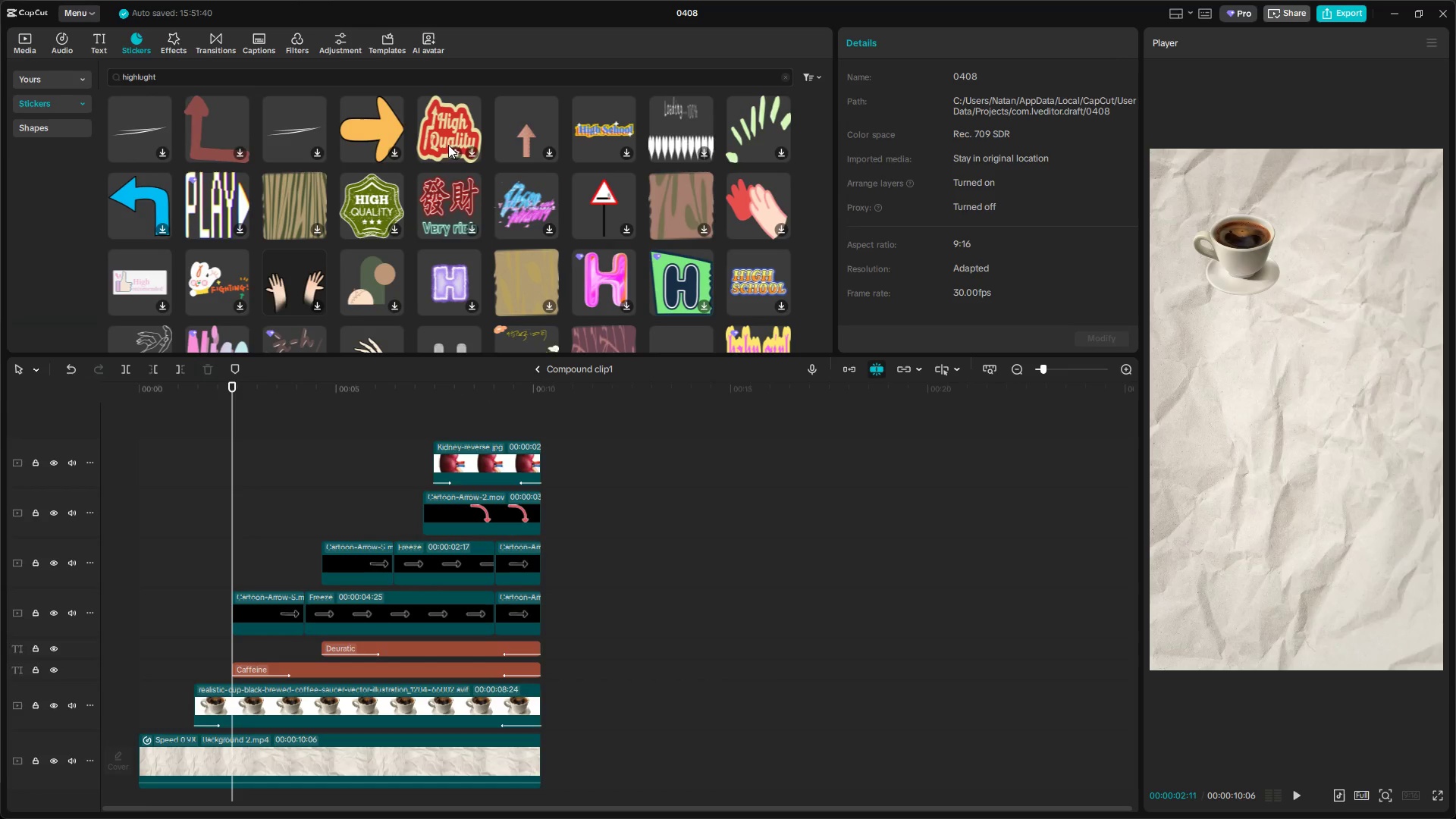 
scroll: coordinate [699, 200], scroll_direction: down, amount: 3.0
 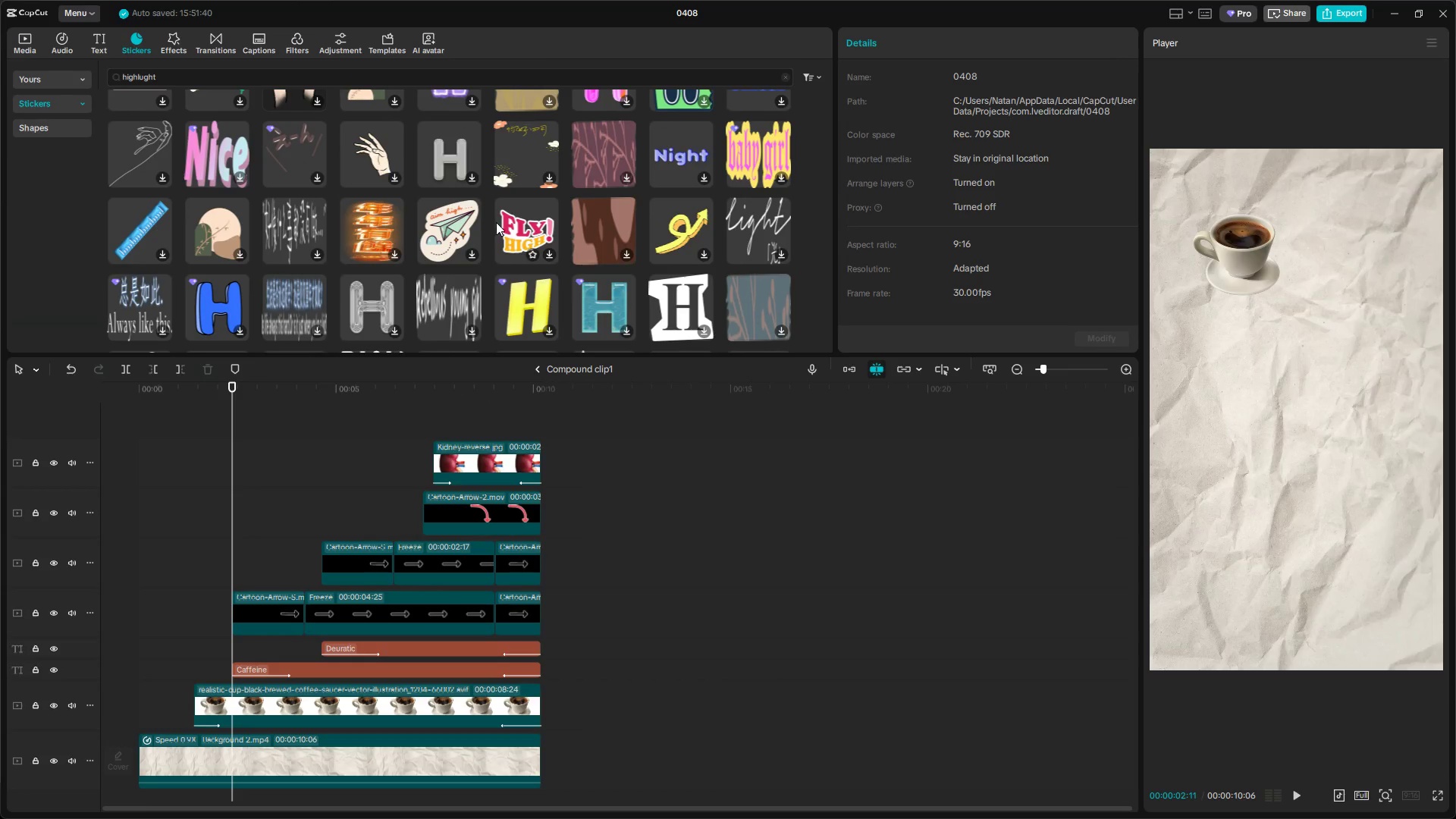 
scroll: coordinate [521, 236], scroll_direction: up, amount: 4.0
 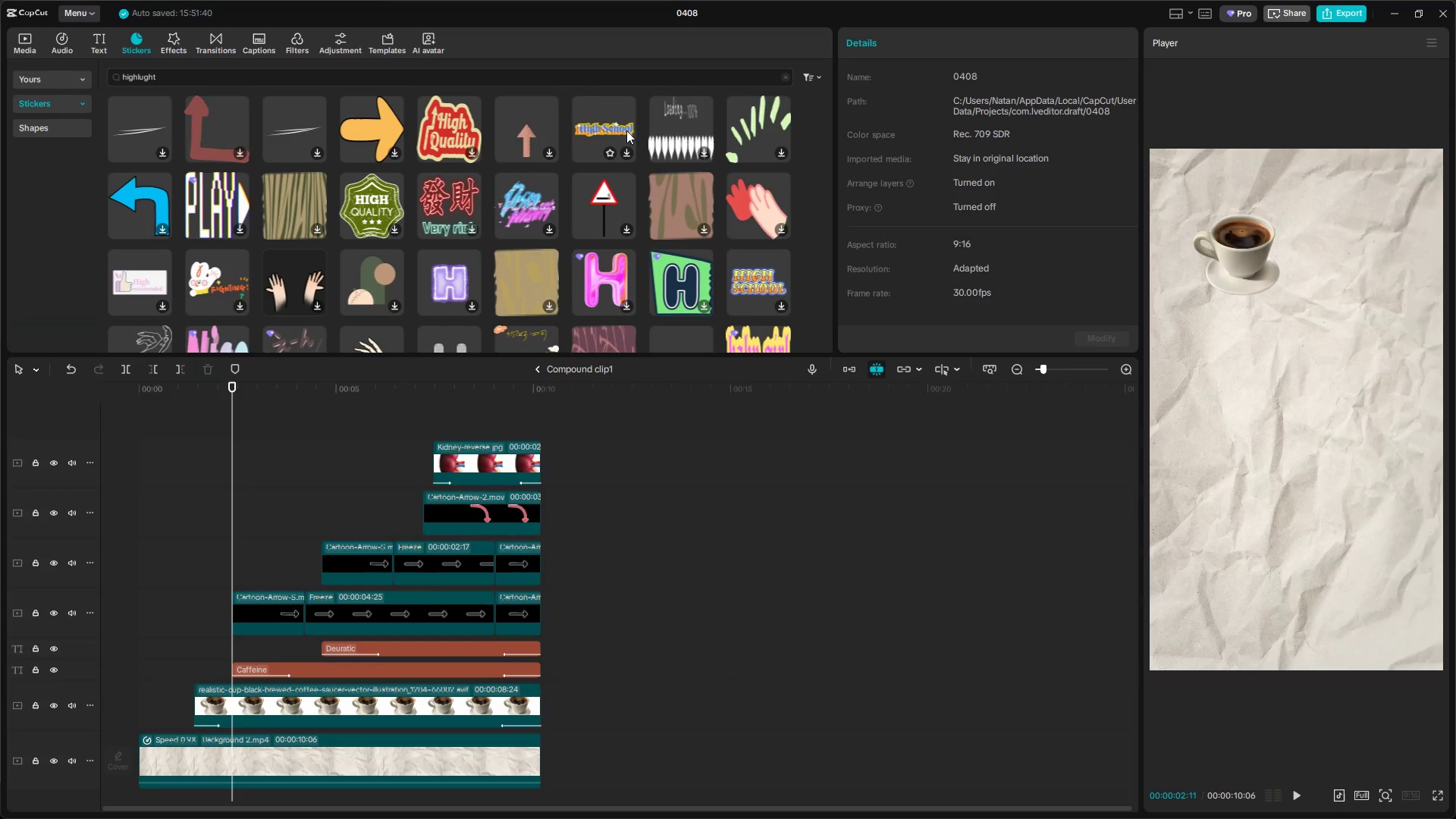 
wait(5.47)
 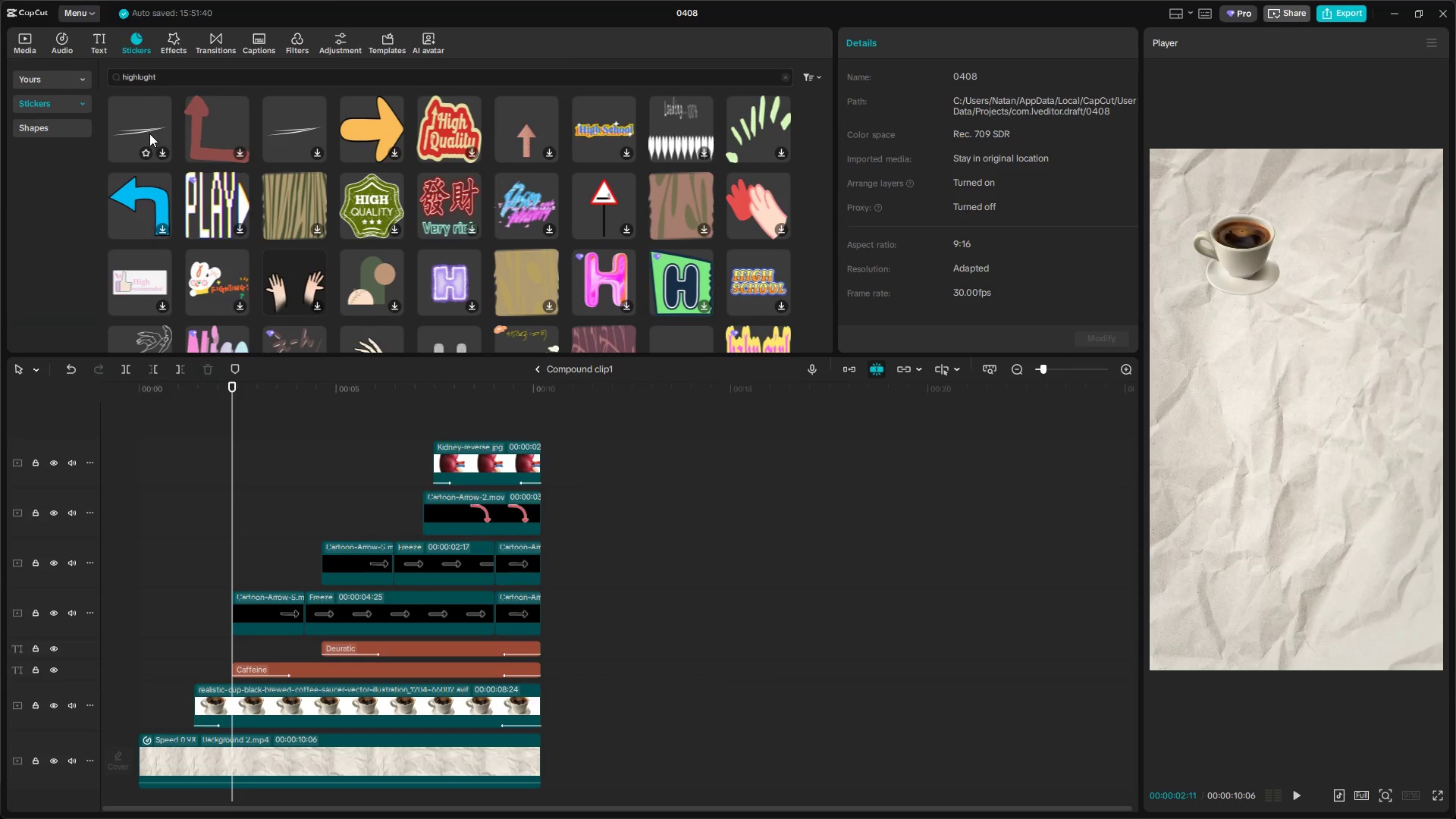 
left_click([64, 104])
 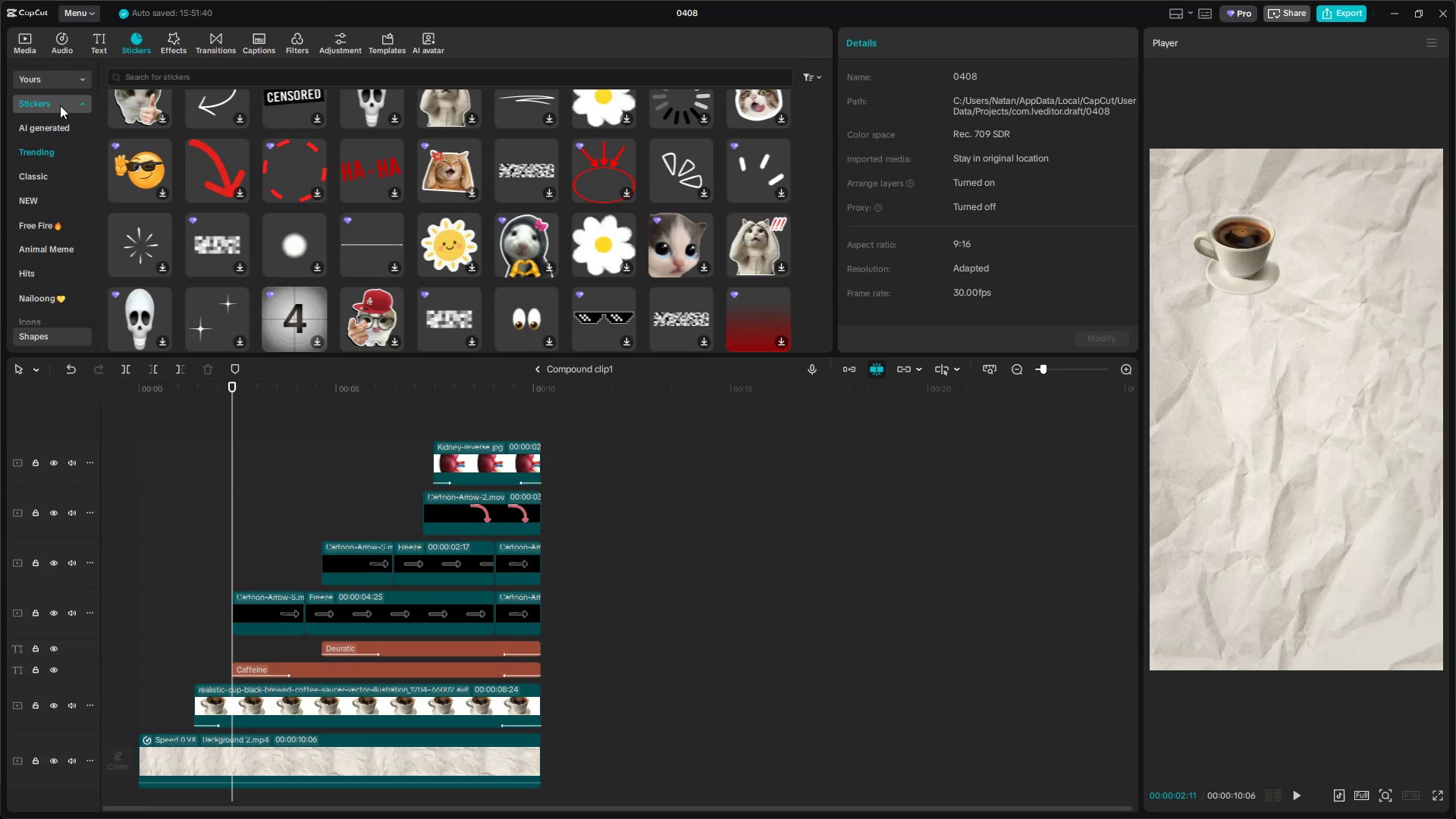 
double_click([52, 129])
 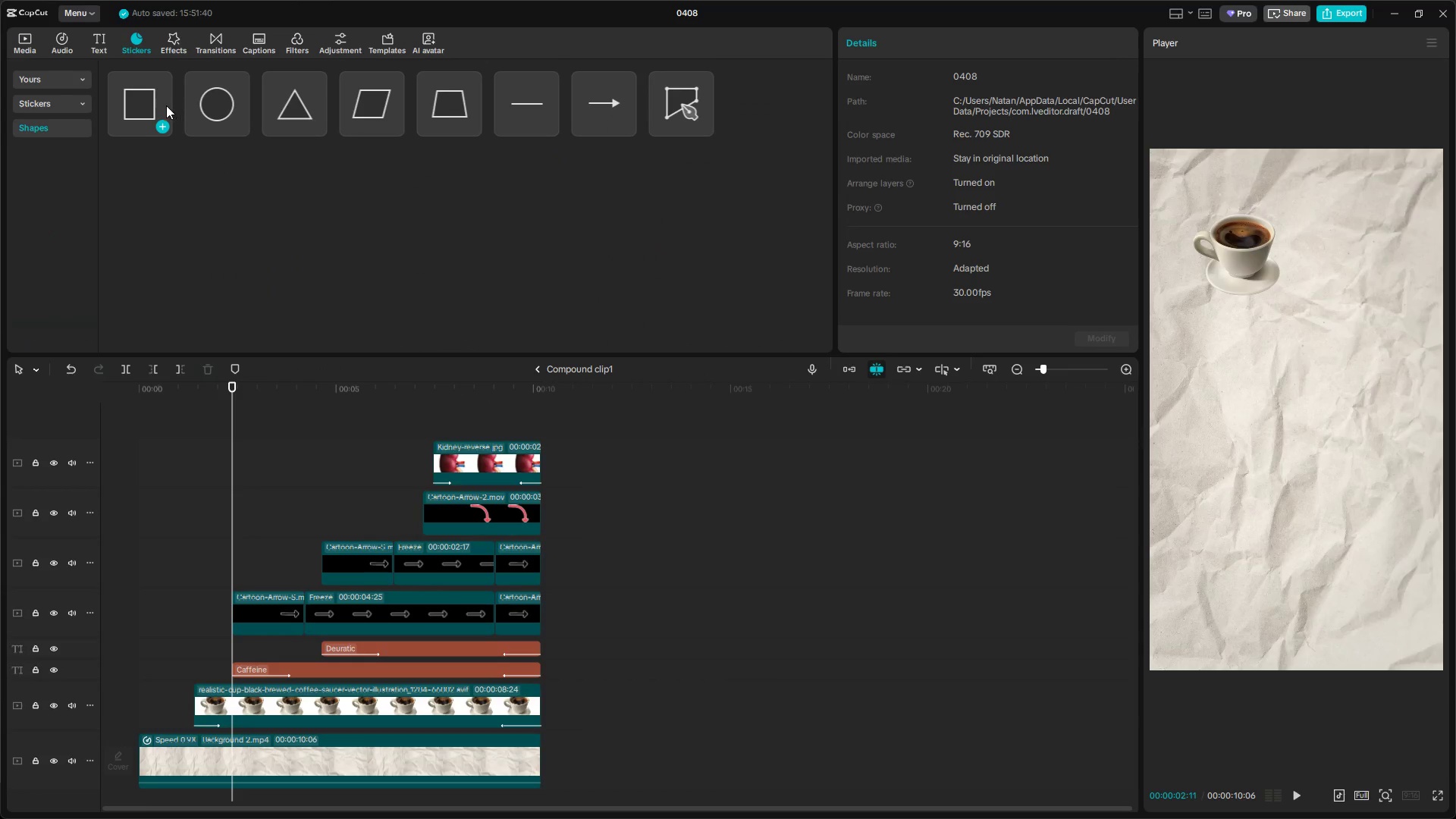 
left_click([213, 111])
 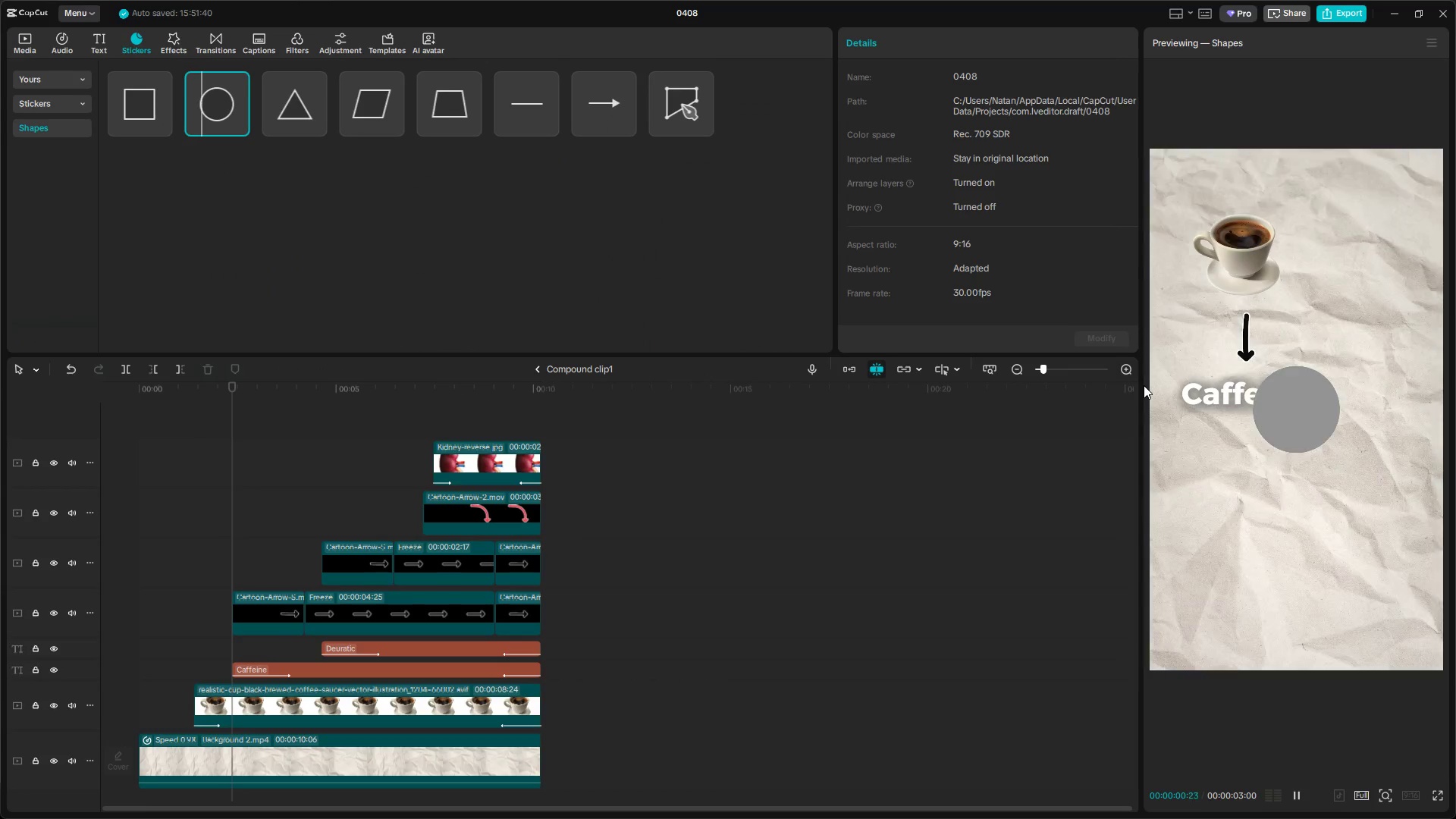 
left_click([1296, 409])
 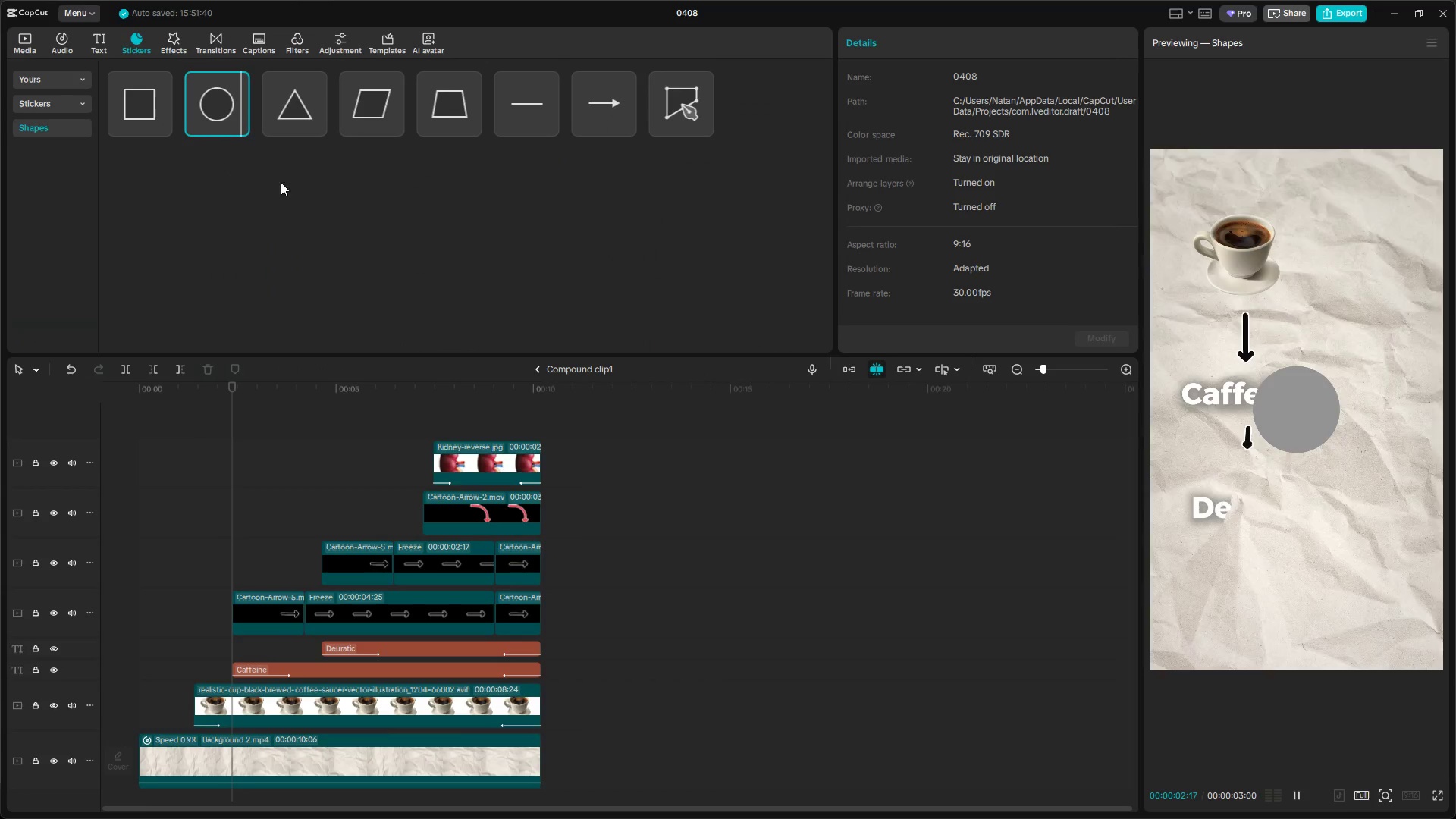 
left_click_drag(start_coordinate=[219, 101], to_coordinate=[231, 582])
 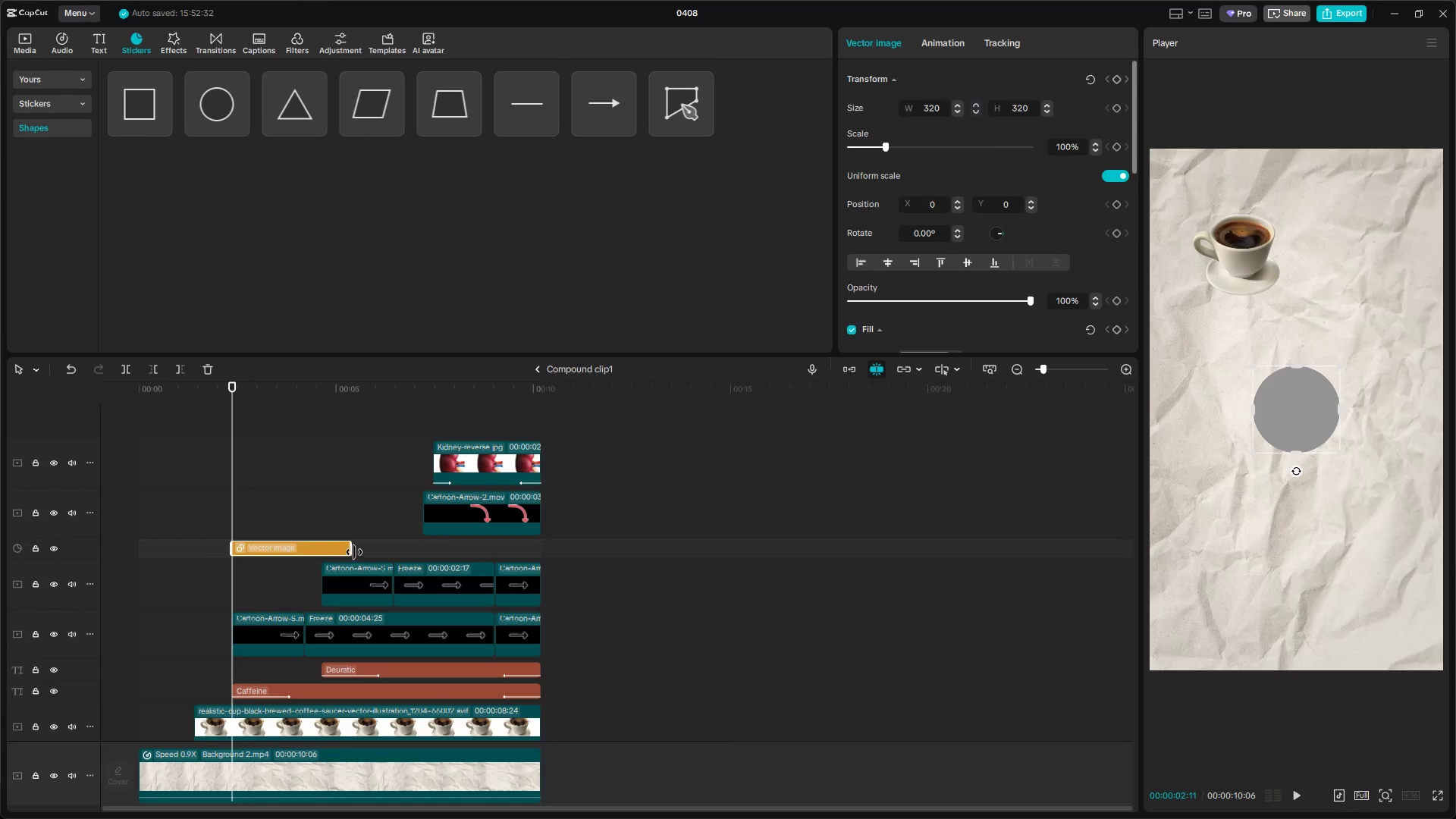 
left_click_drag(start_coordinate=[353, 552], to_coordinate=[544, 566])
 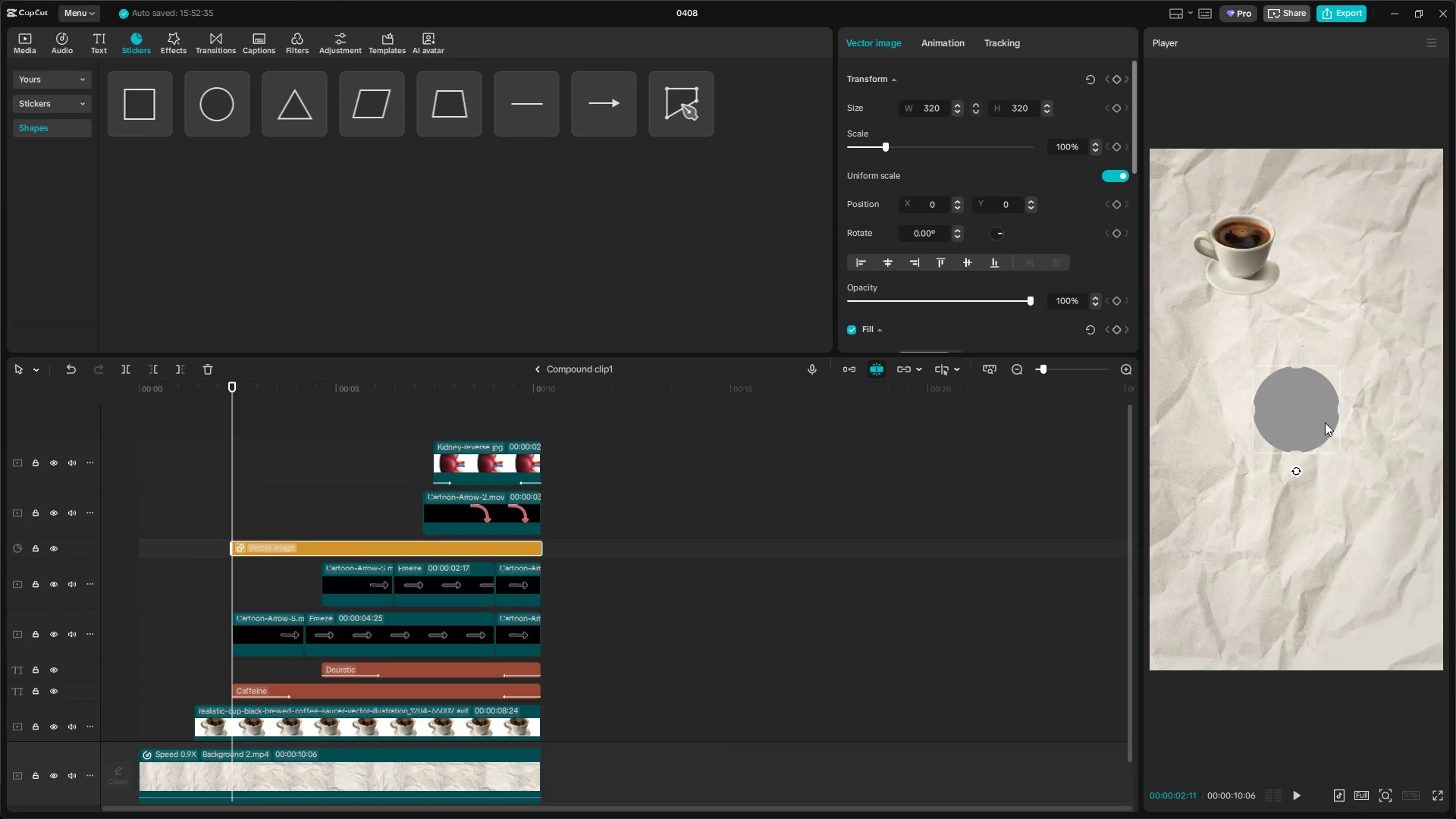 
left_click_drag(start_coordinate=[1294, 414], to_coordinate=[1261, 444])
 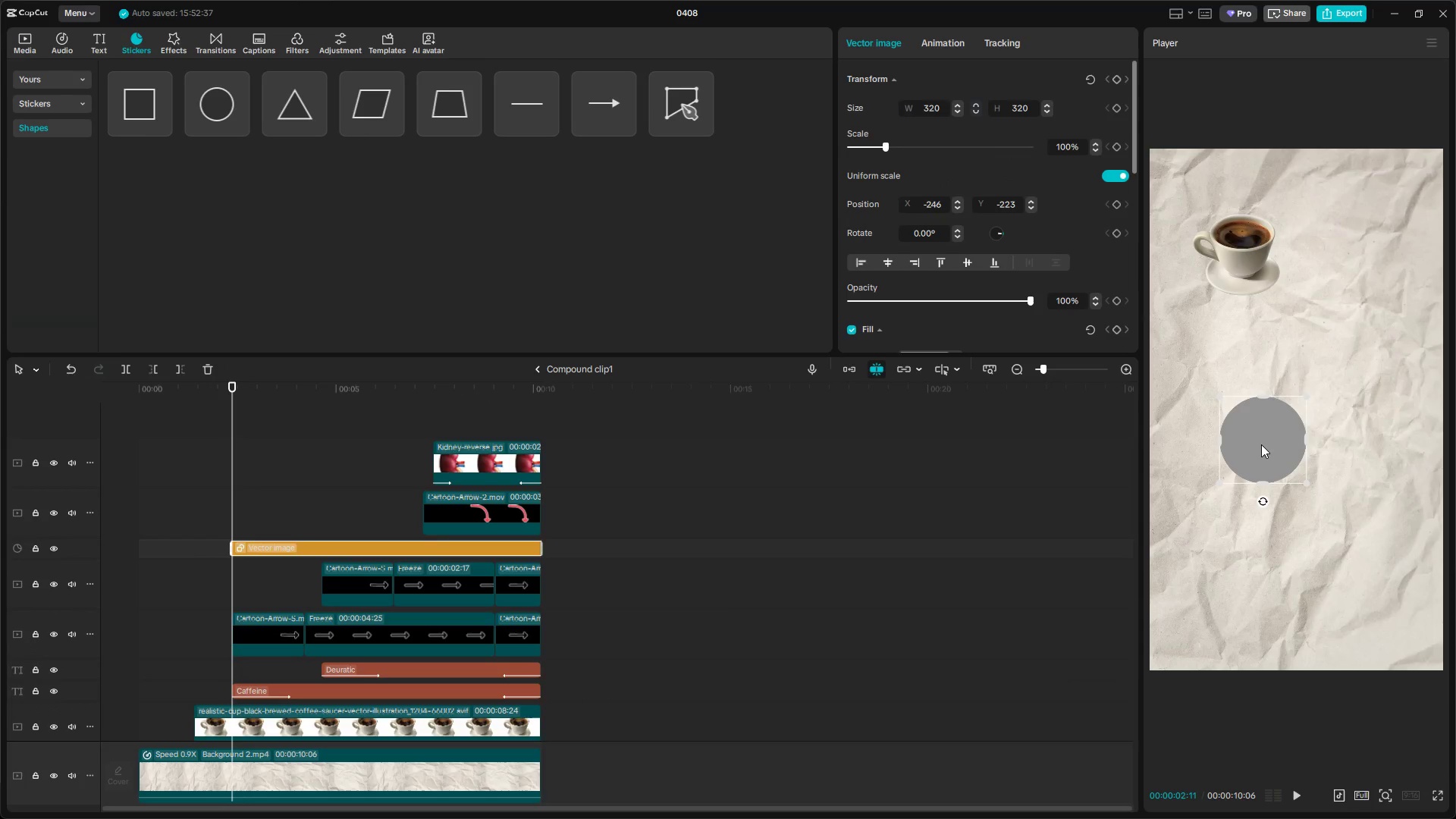 
key(Space)
 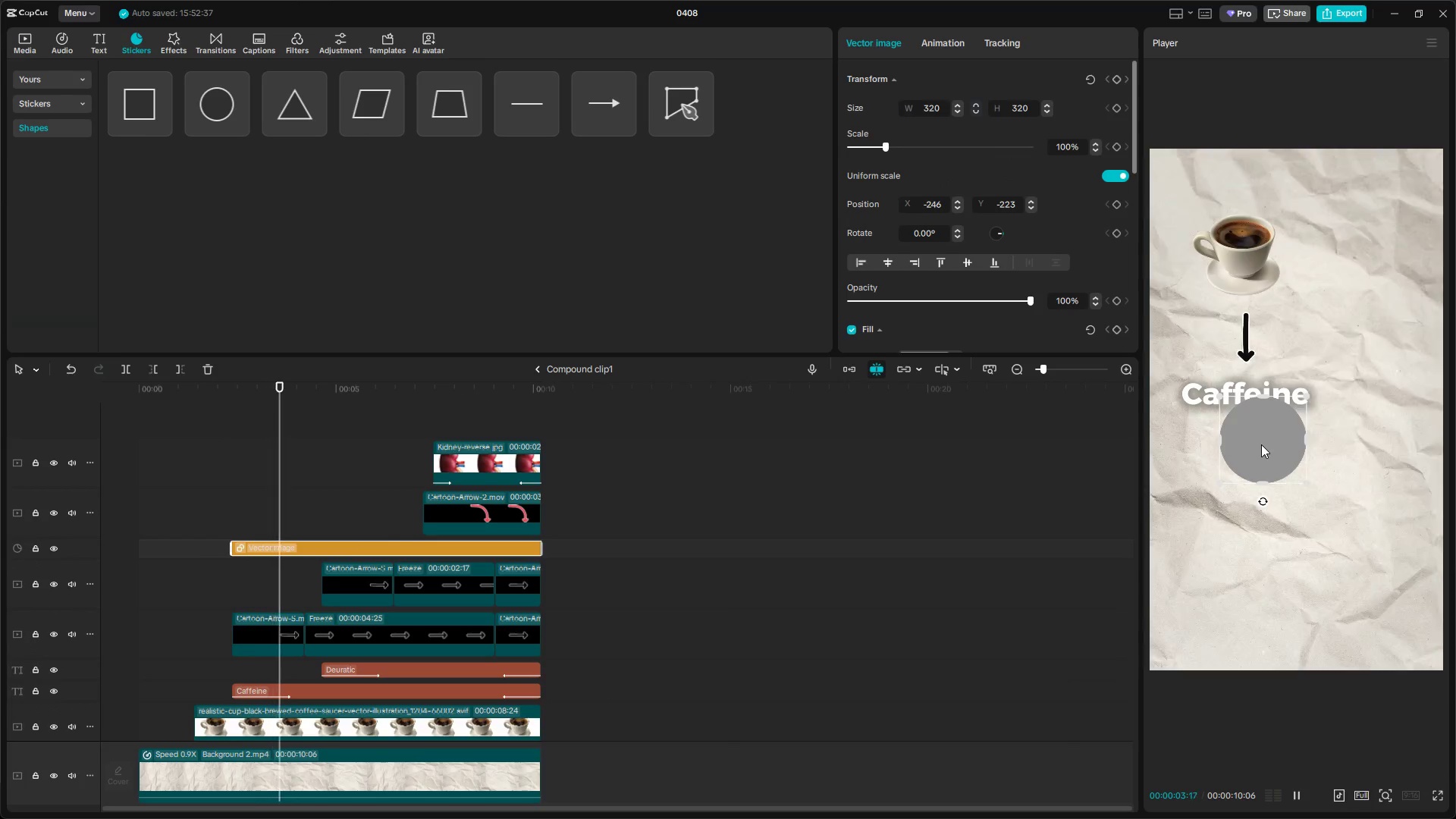 
key(Space)
 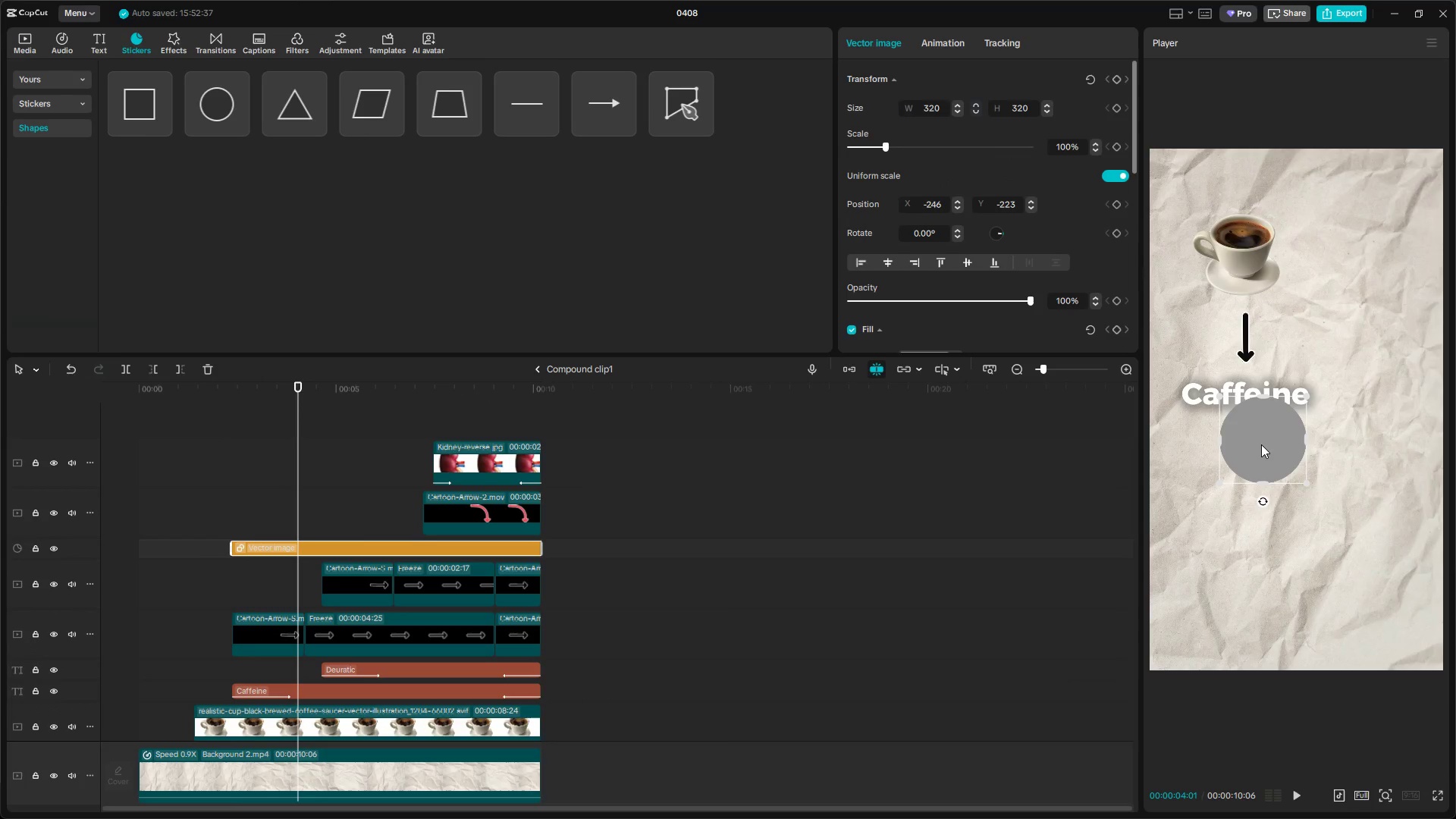 
left_click_drag(start_coordinate=[1261, 444], to_coordinate=[1214, 395])
 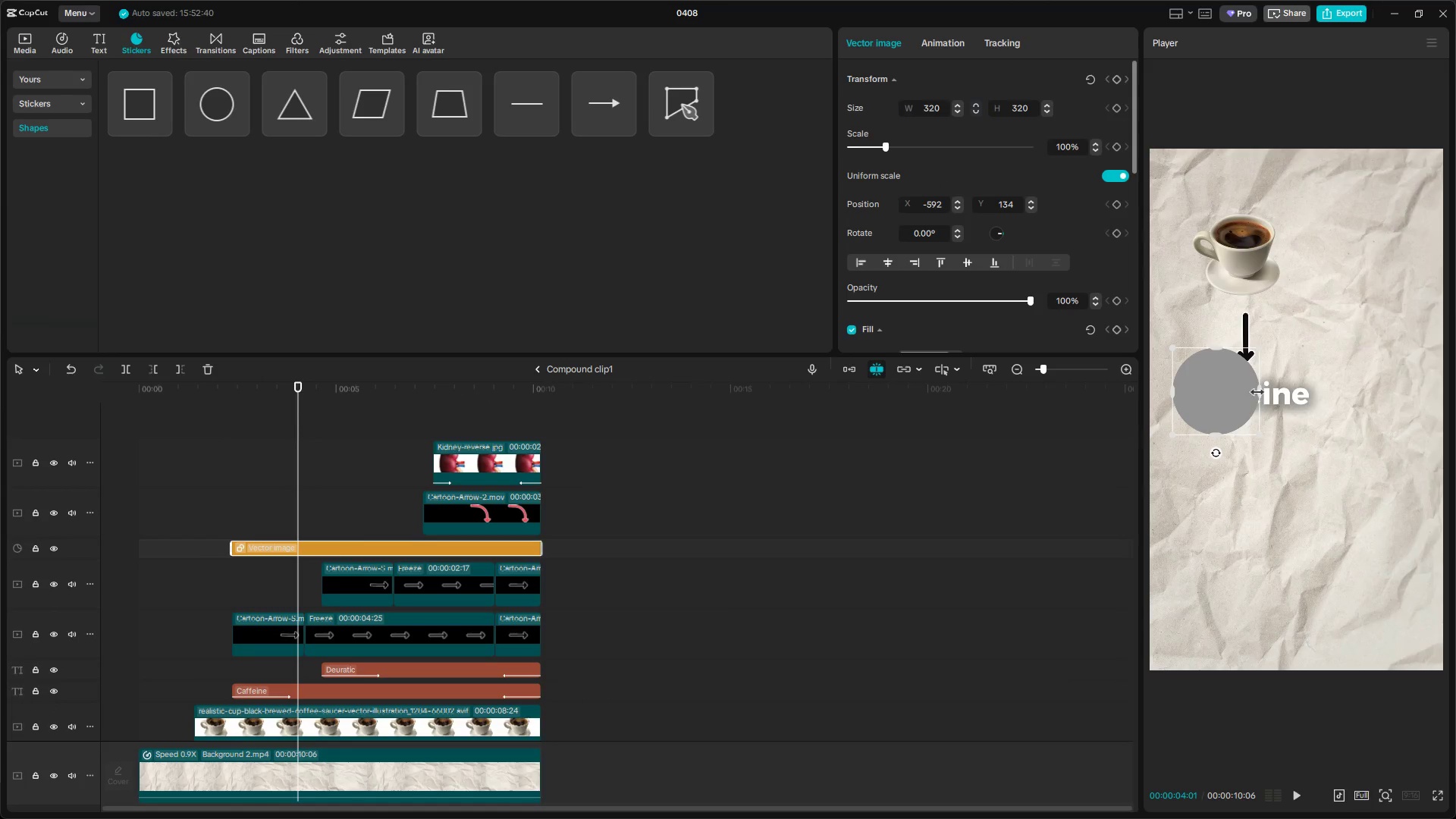 
left_click_drag(start_coordinate=[1259, 391], to_coordinate=[1297, 394])
 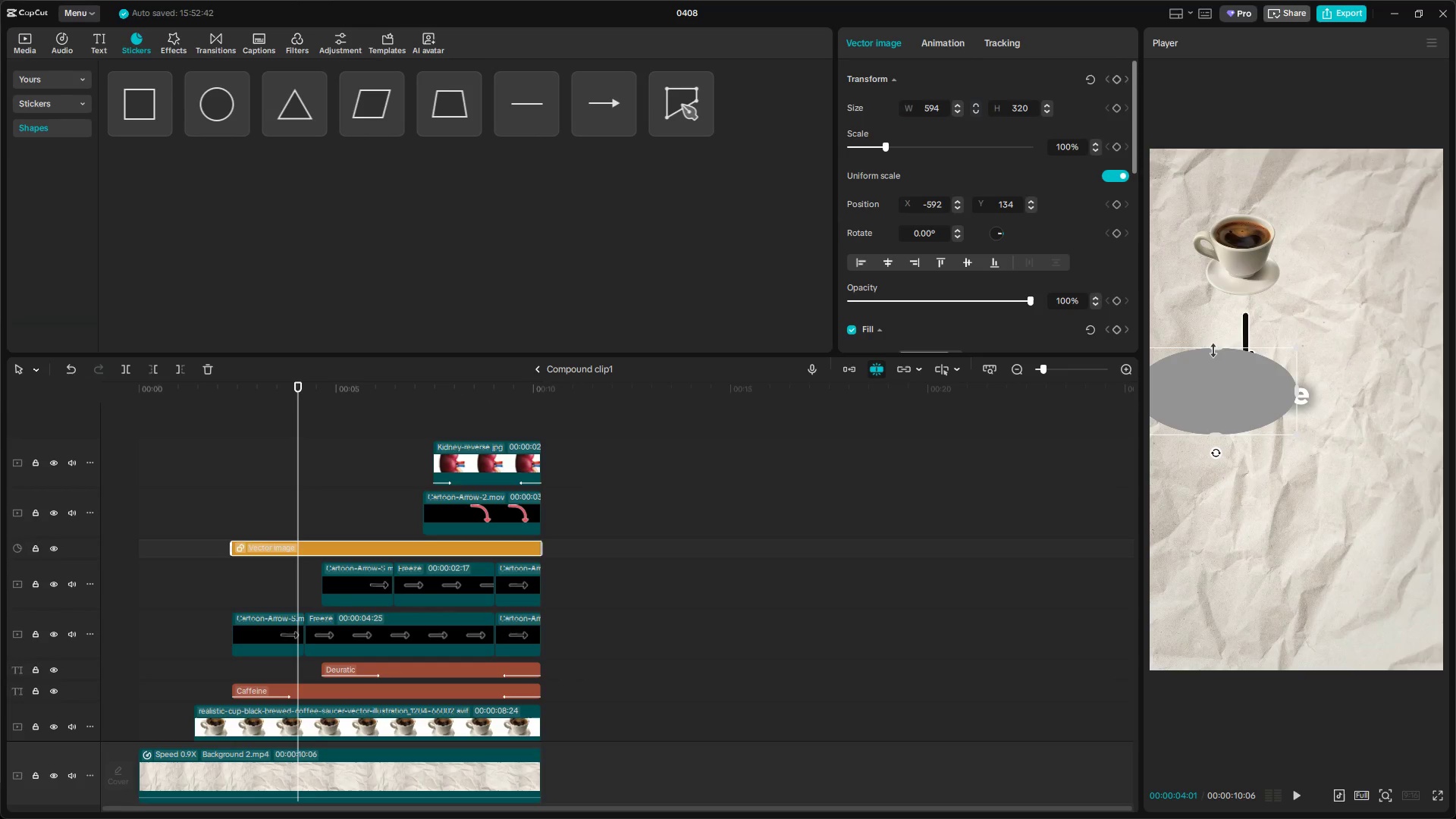 
left_click_drag(start_coordinate=[1214, 346], to_coordinate=[1219, 358])
 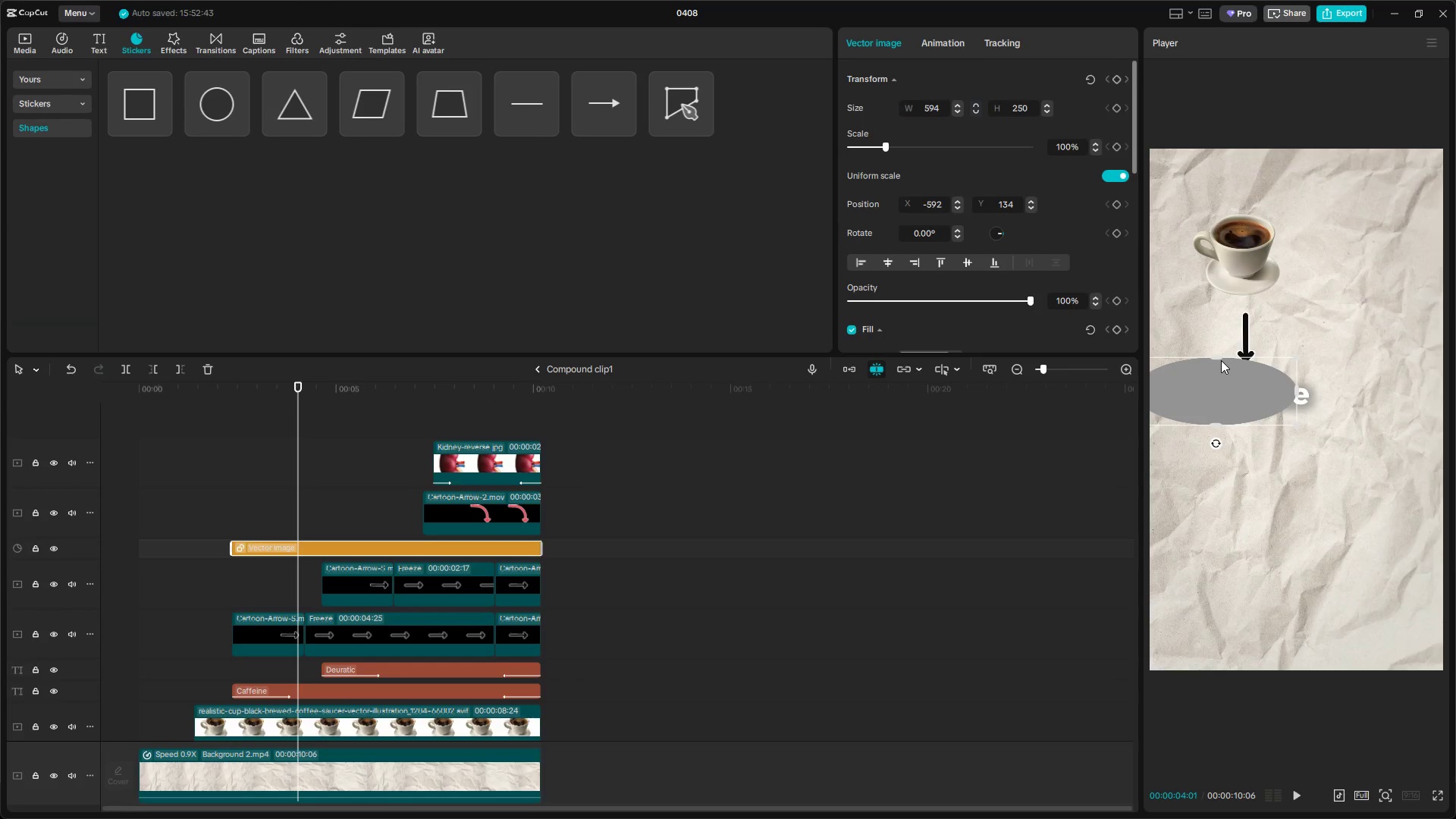 
key(Backspace)
 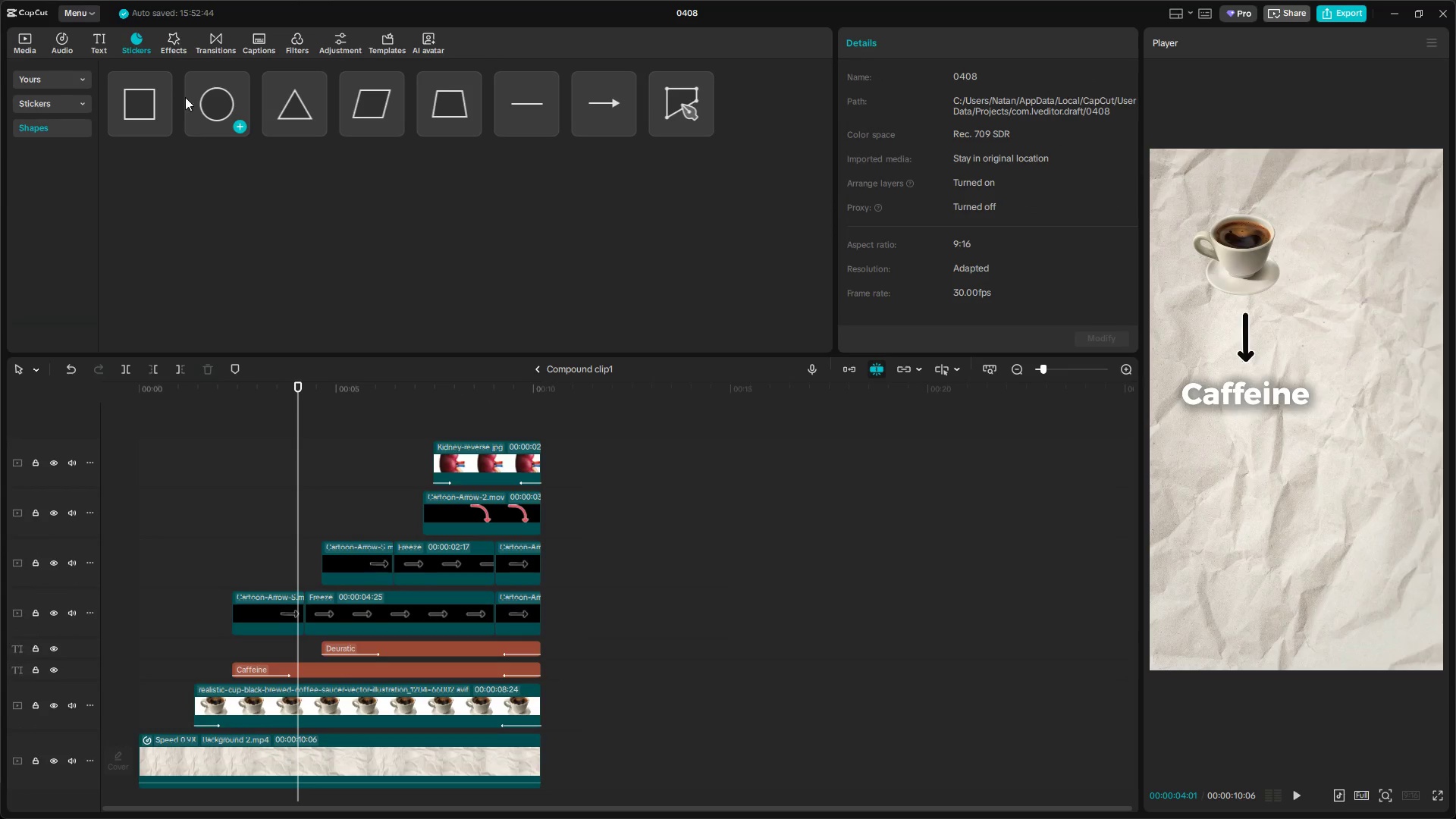 
left_click_drag(start_coordinate=[218, 104], to_coordinate=[1205, 409])
 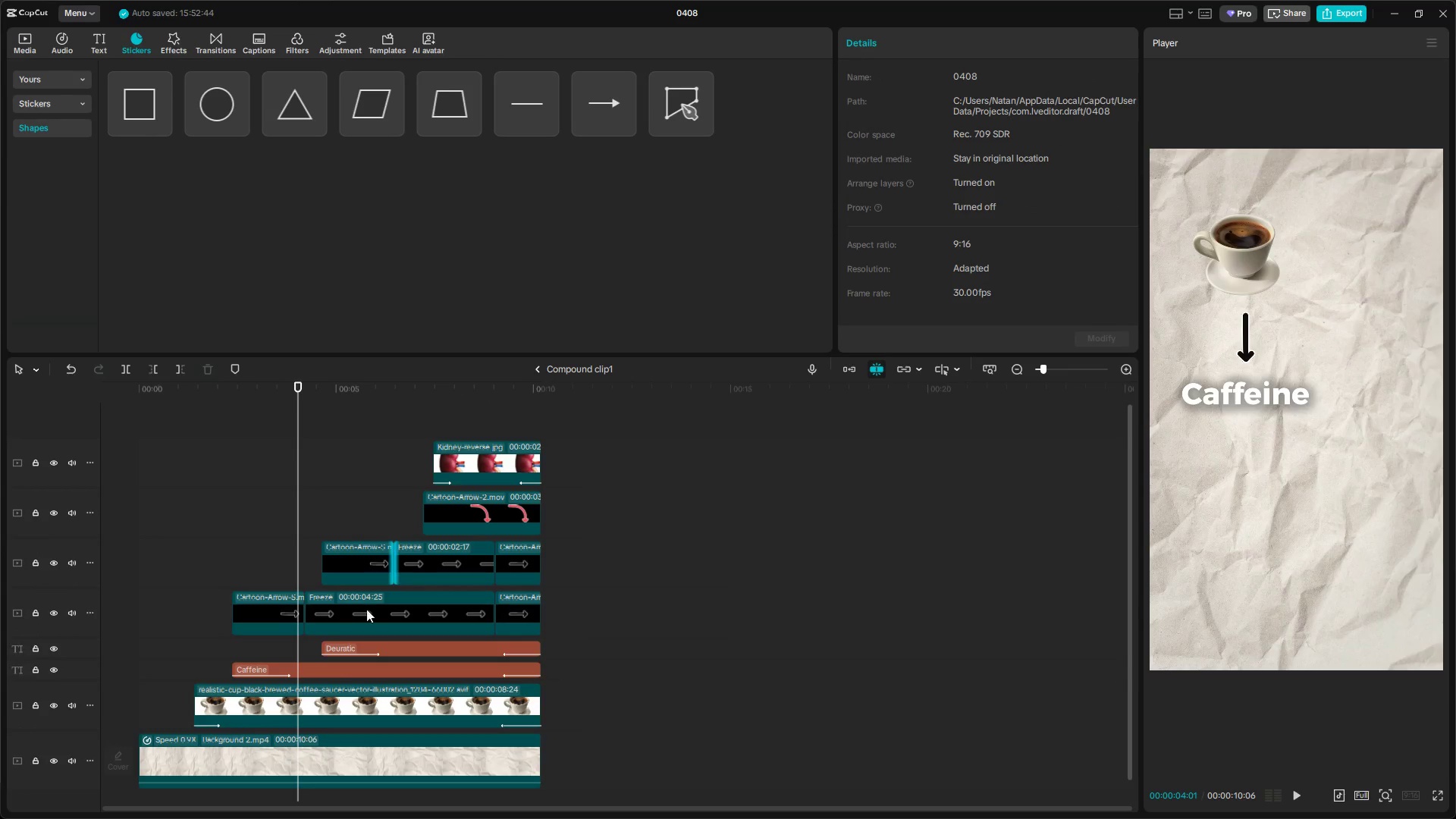 
key(Control+Z)
 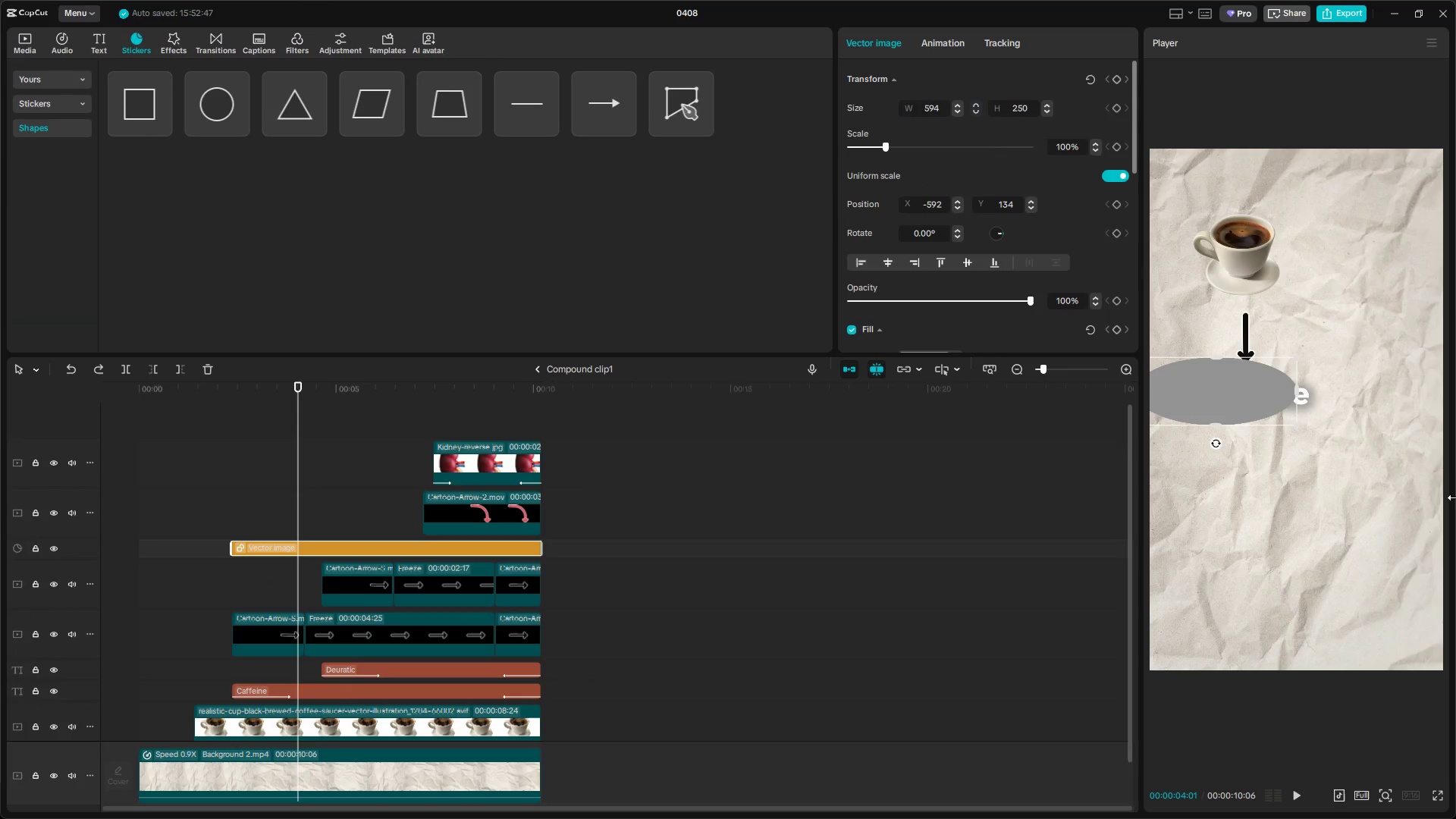 
left_click_drag(start_coordinate=[1225, 386], to_coordinate=[1260, 394])
 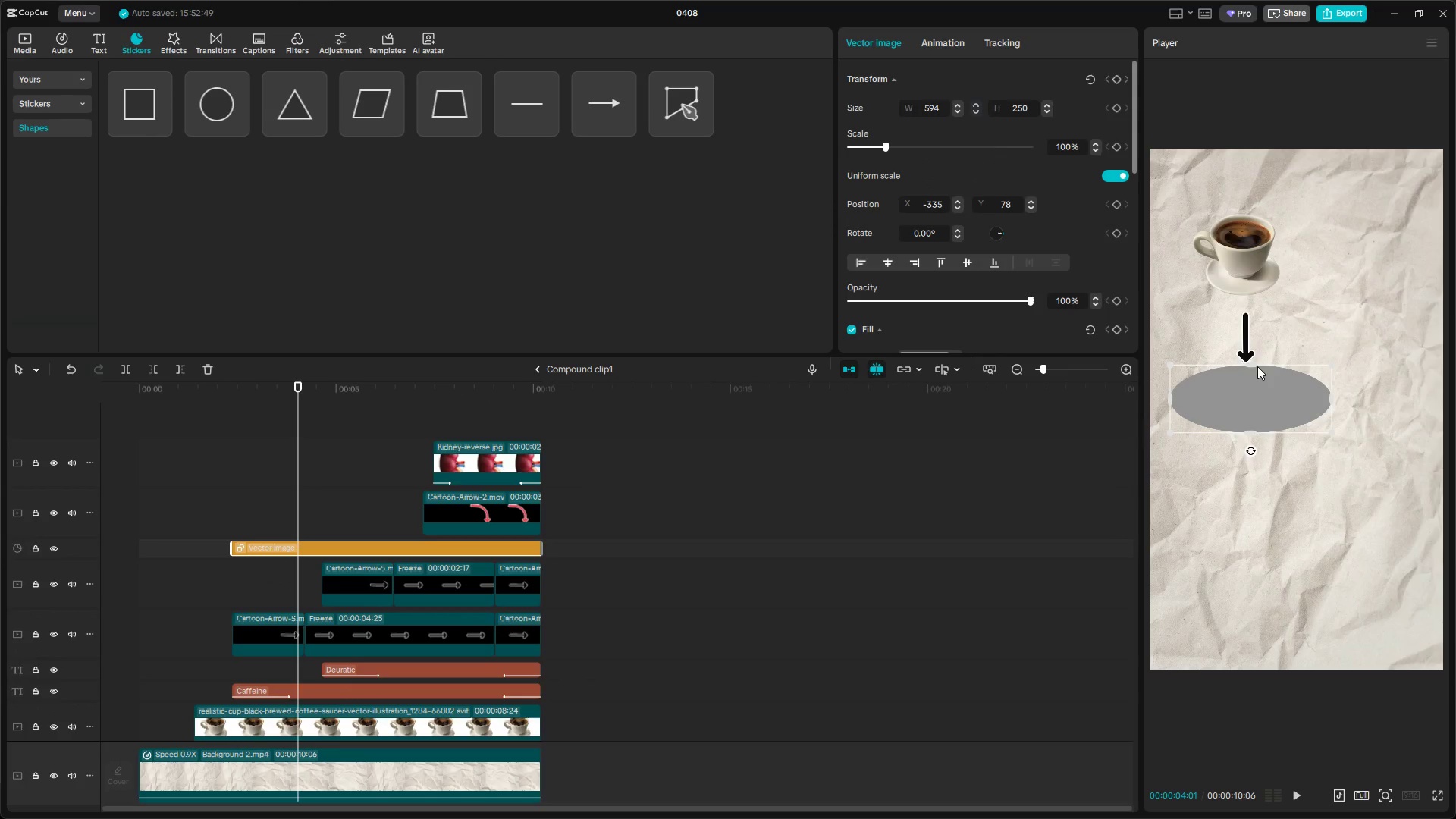 
left_click_drag(start_coordinate=[1254, 363], to_coordinate=[1257, 381])
 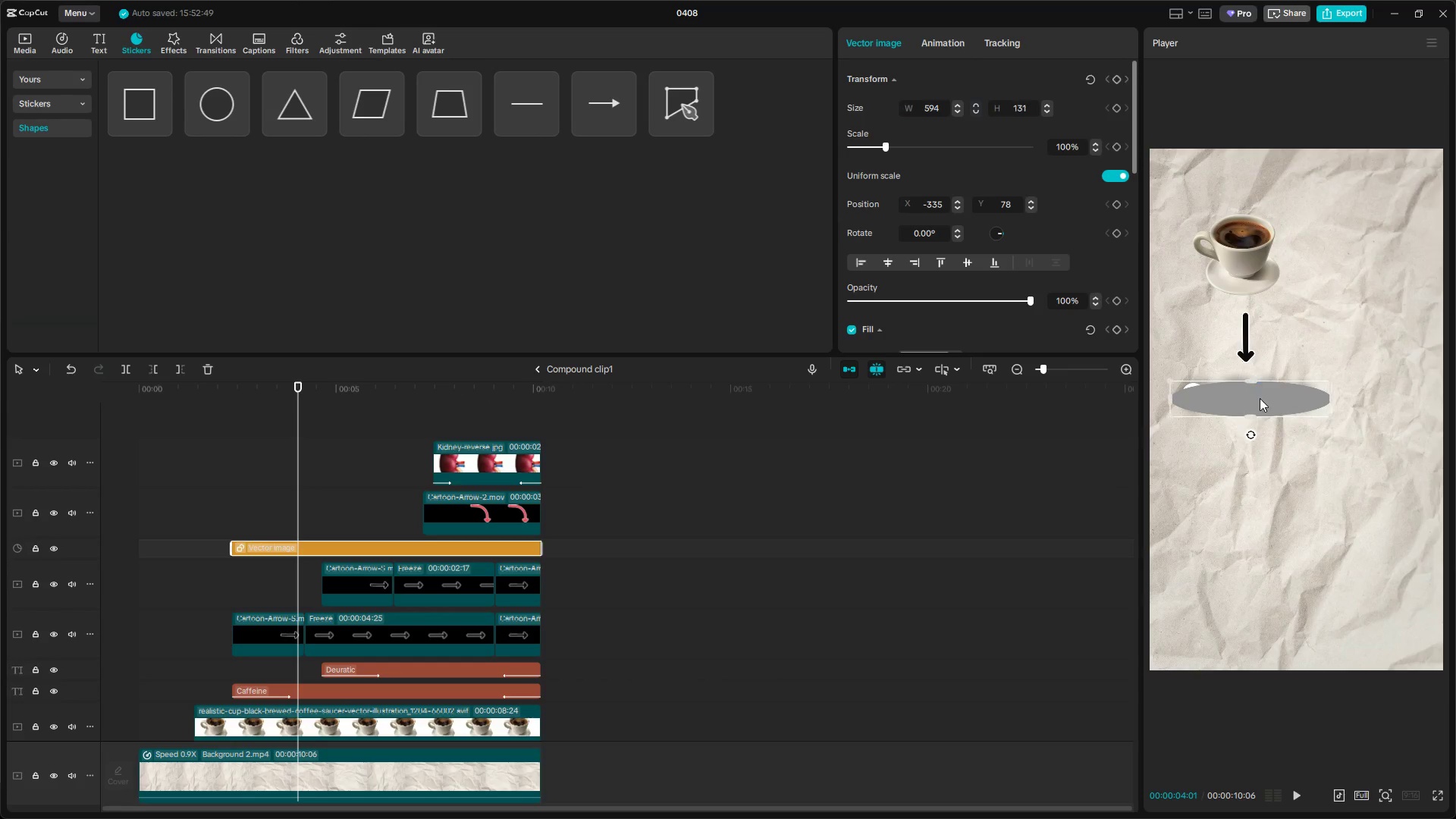 
left_click_drag(start_coordinate=[1260, 399], to_coordinate=[1257, 394])
 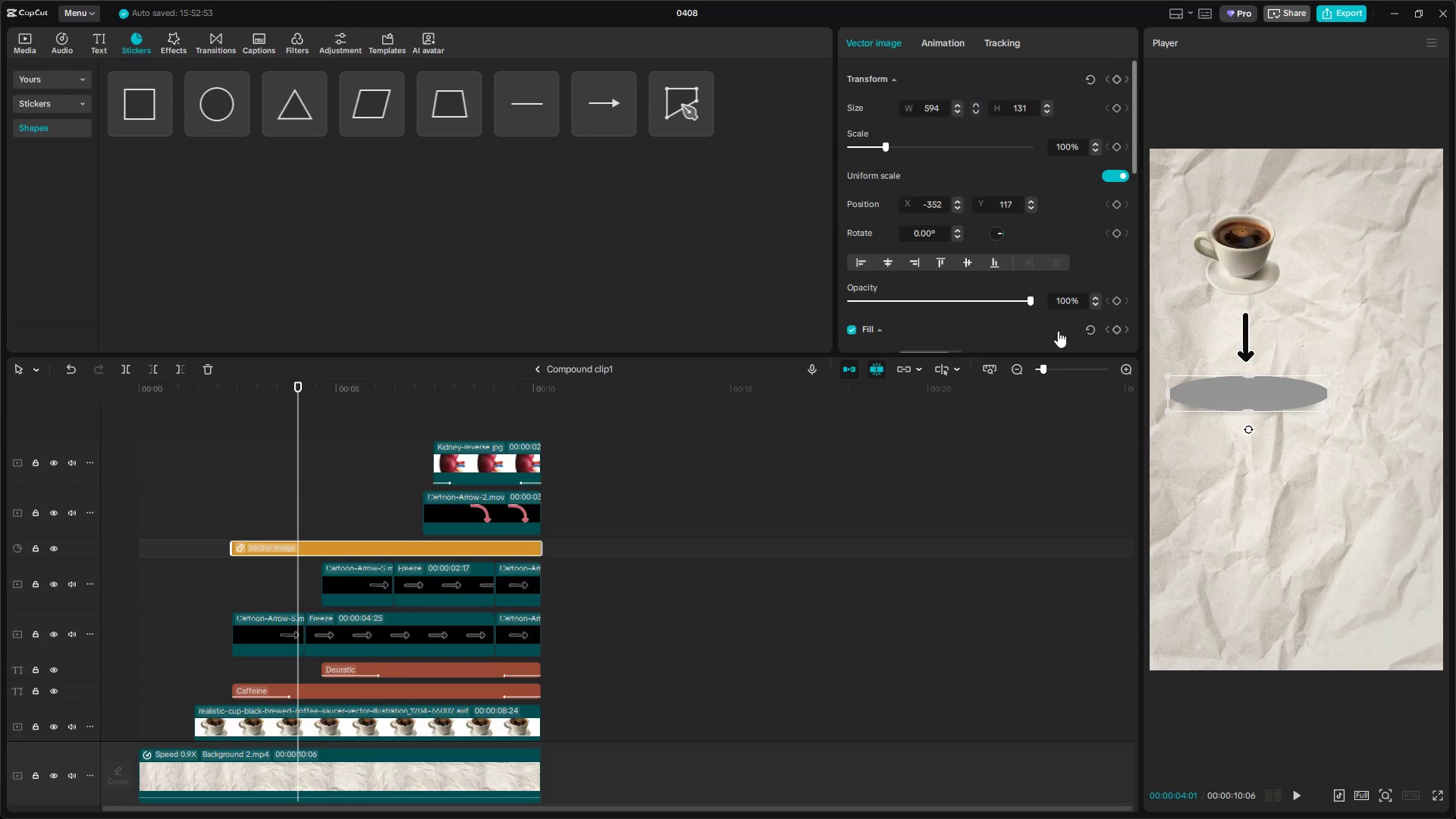 
scroll: coordinate [927, 292], scroll_direction: down, amount: 7.0
 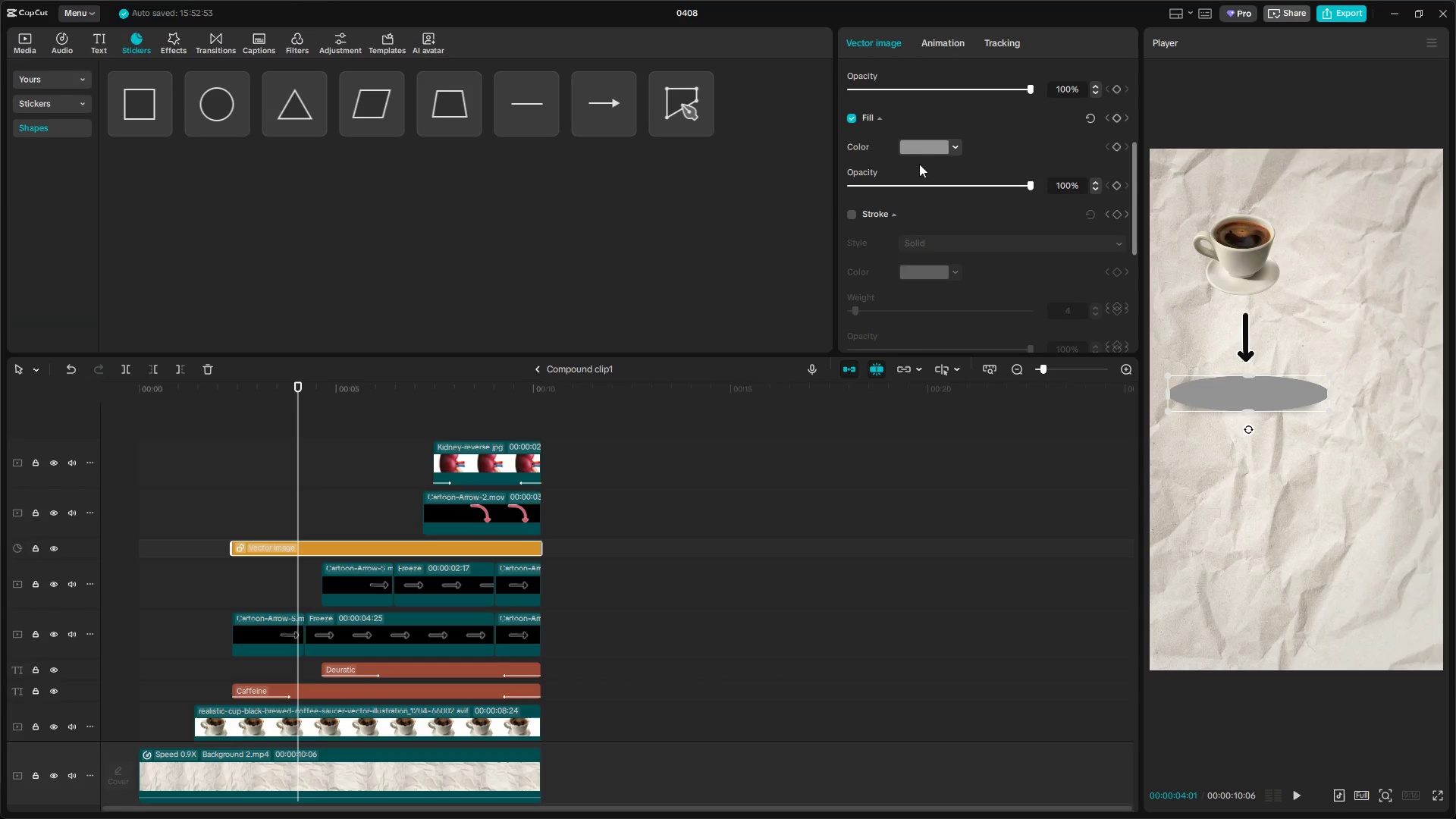 
left_click([918, 145])
 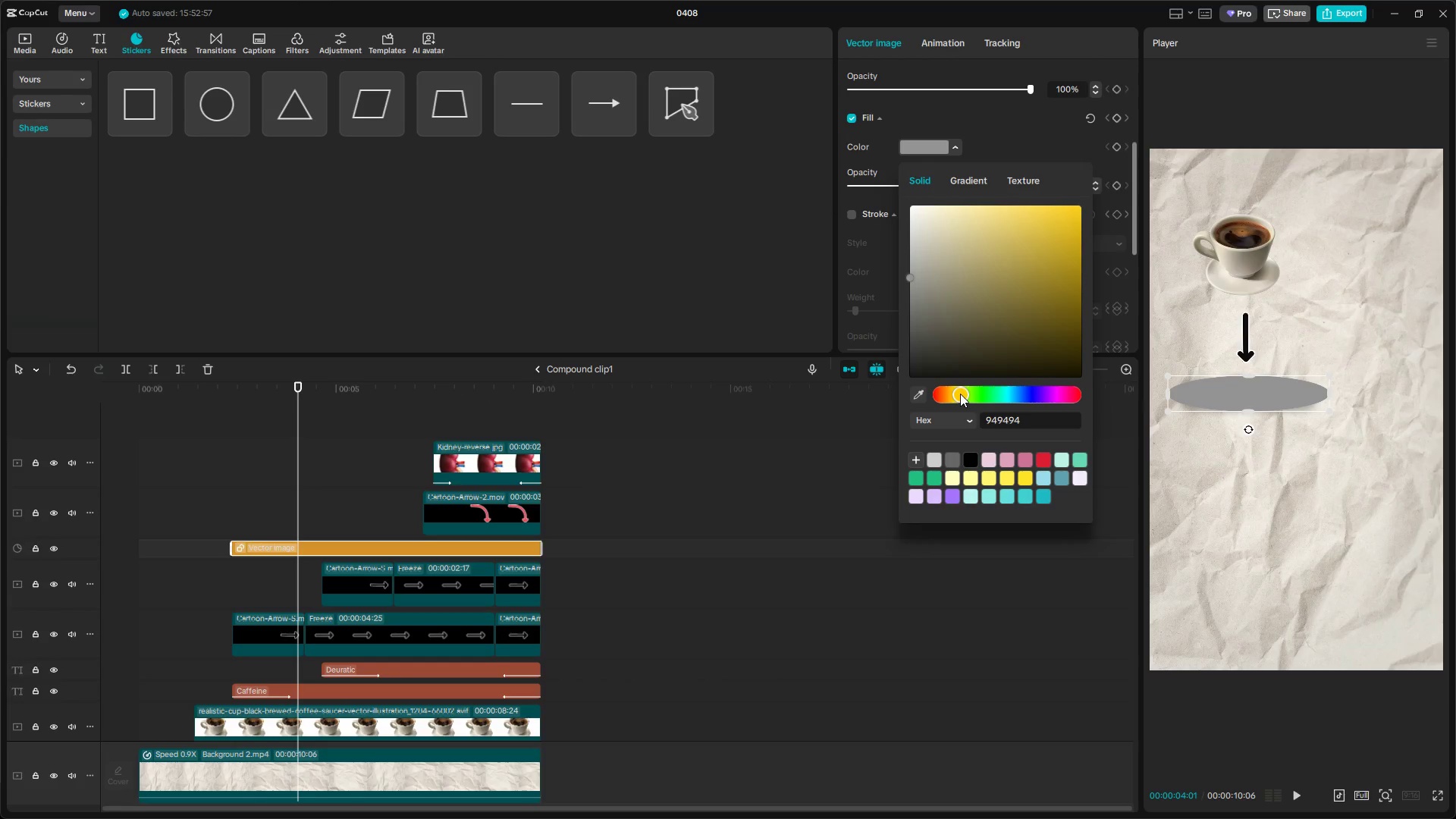 
left_click_drag(start_coordinate=[934, 249], to_coordinate=[937, 166])
 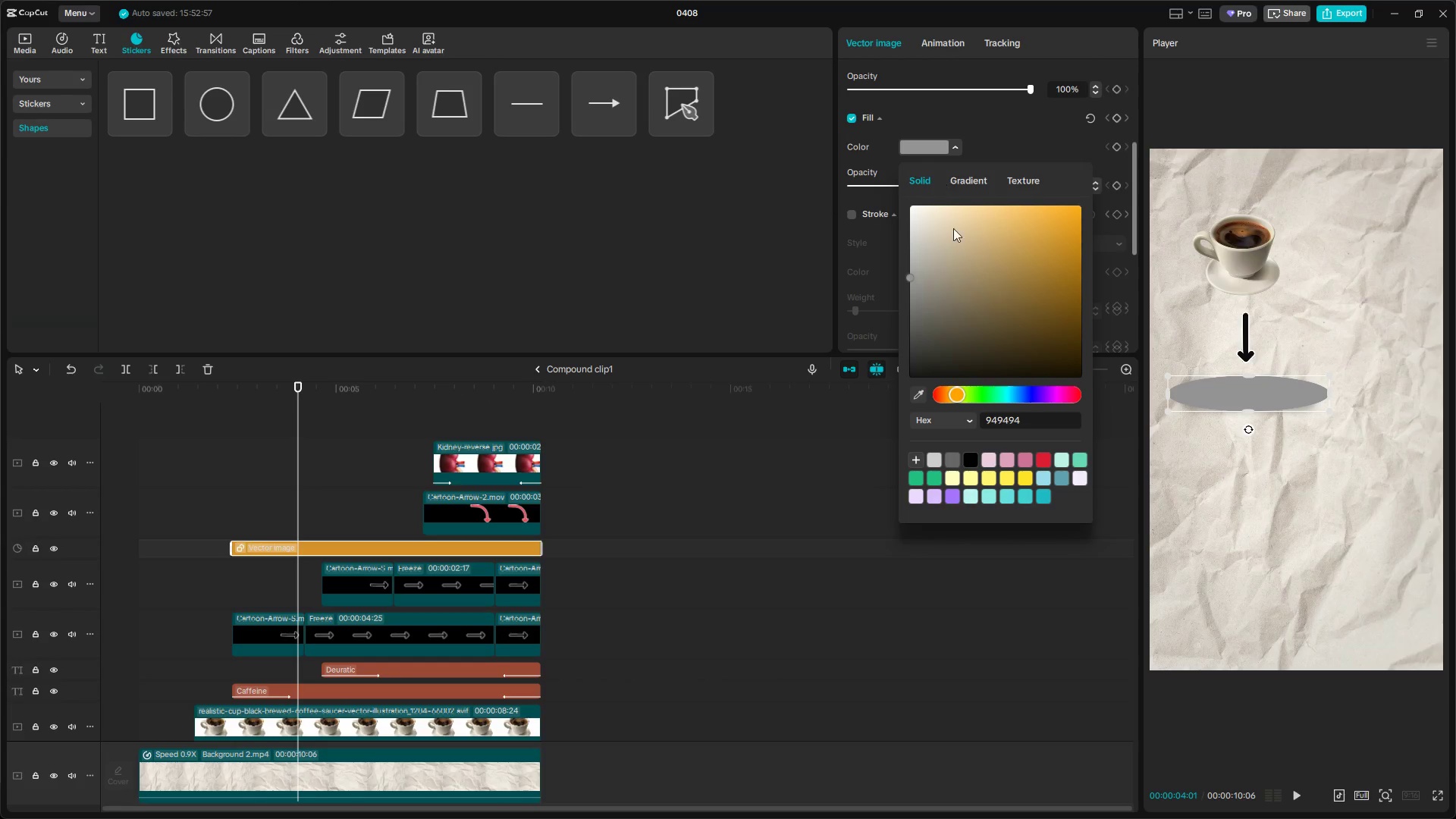 
left_click_drag(start_coordinate=[941, 243], to_coordinate=[948, 207])
 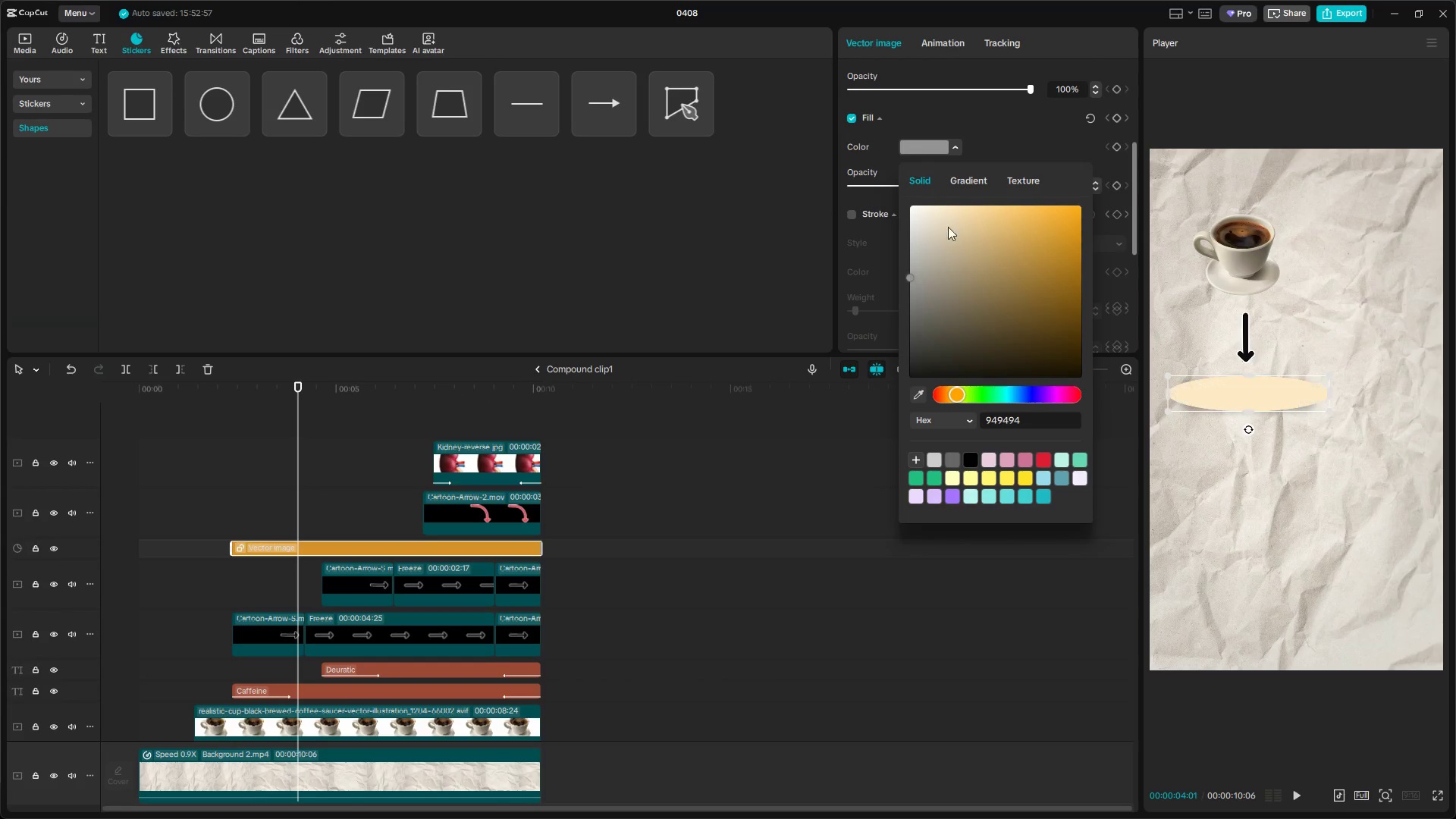 
double_click([945, 237])
 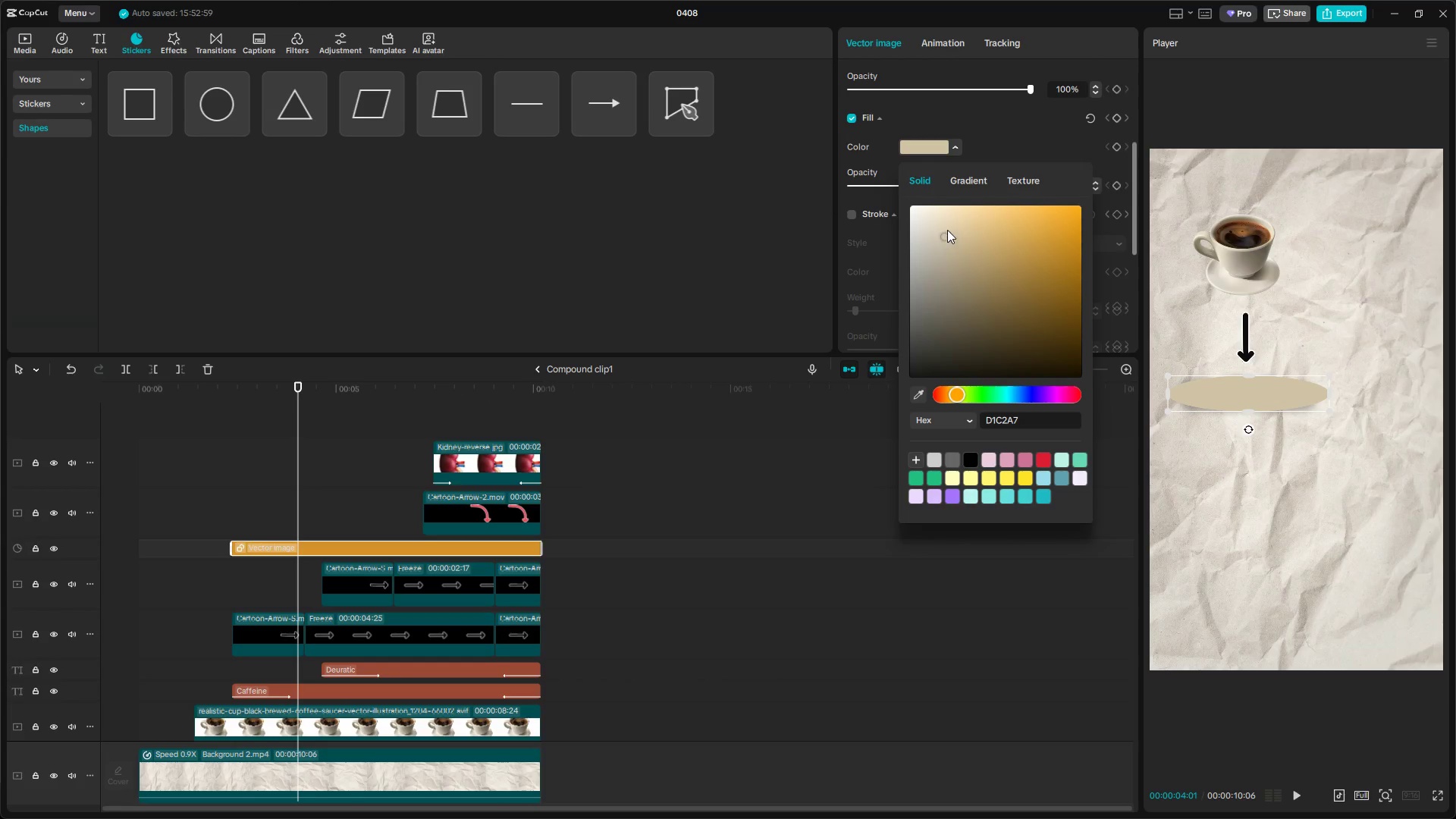 
left_click_drag(start_coordinate=[948, 209], to_coordinate=[959, 191])
 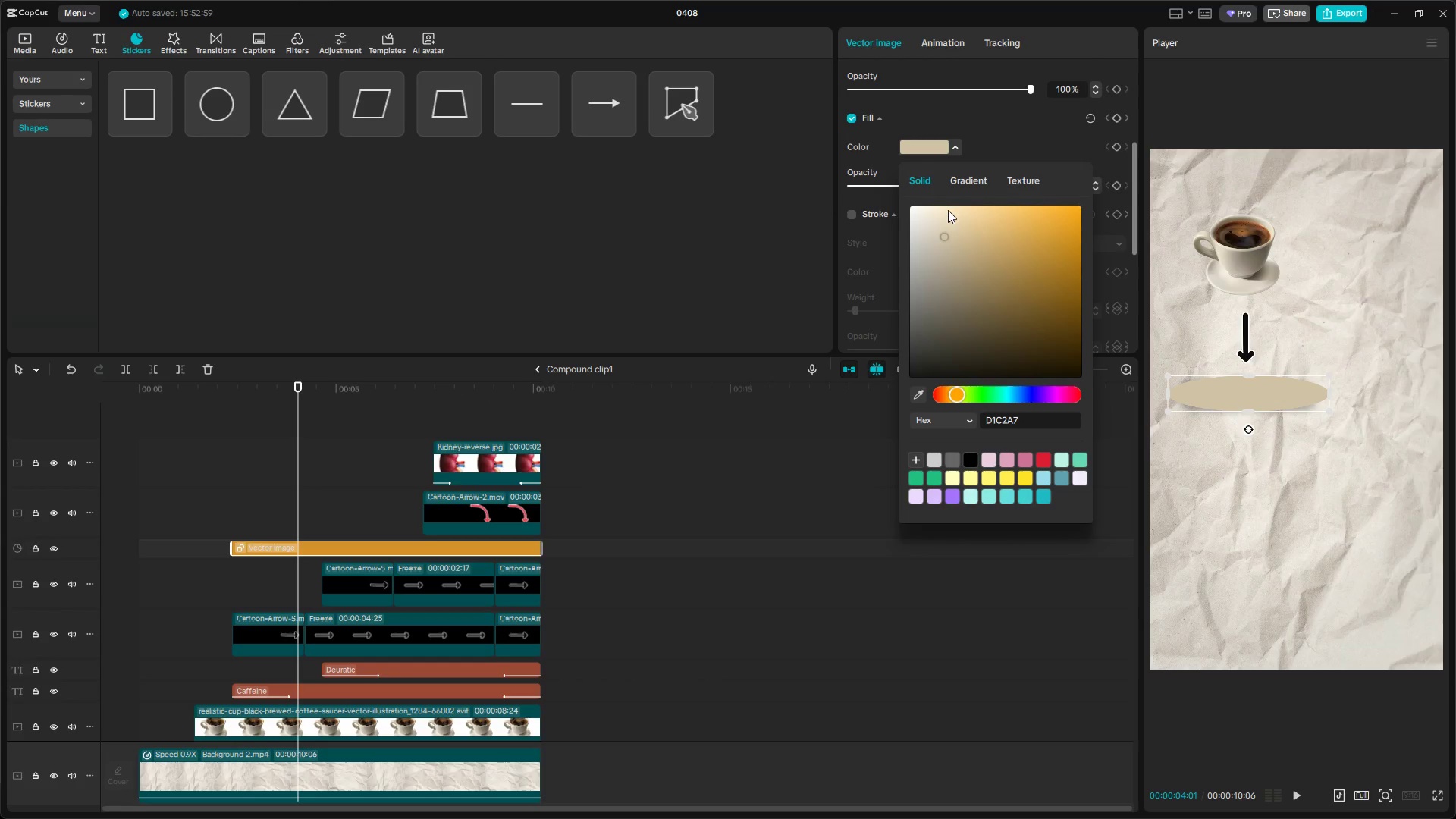 
double_click([948, 215])
 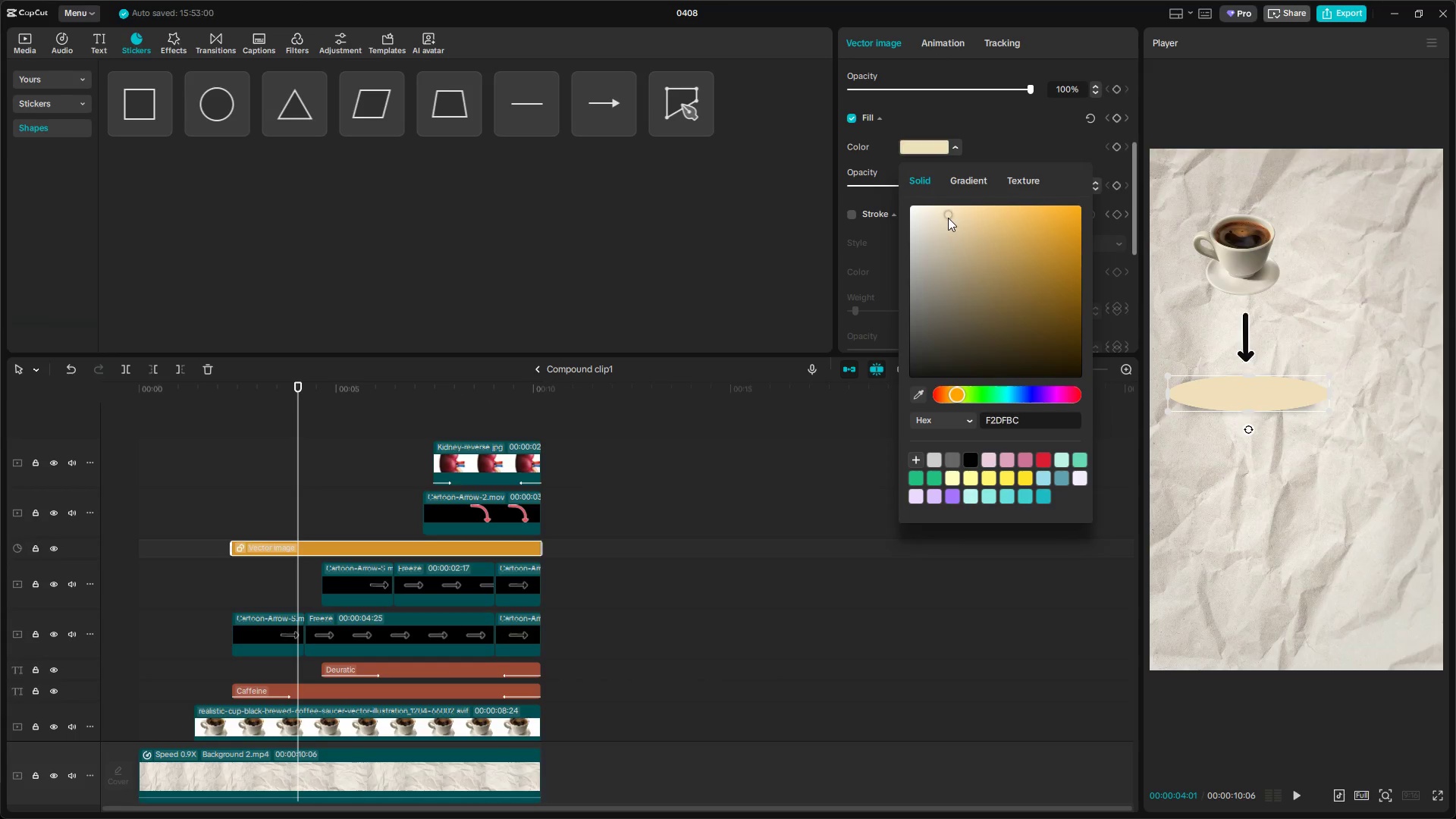 
left_click_drag(start_coordinate=[948, 217], to_coordinate=[977, 193])
 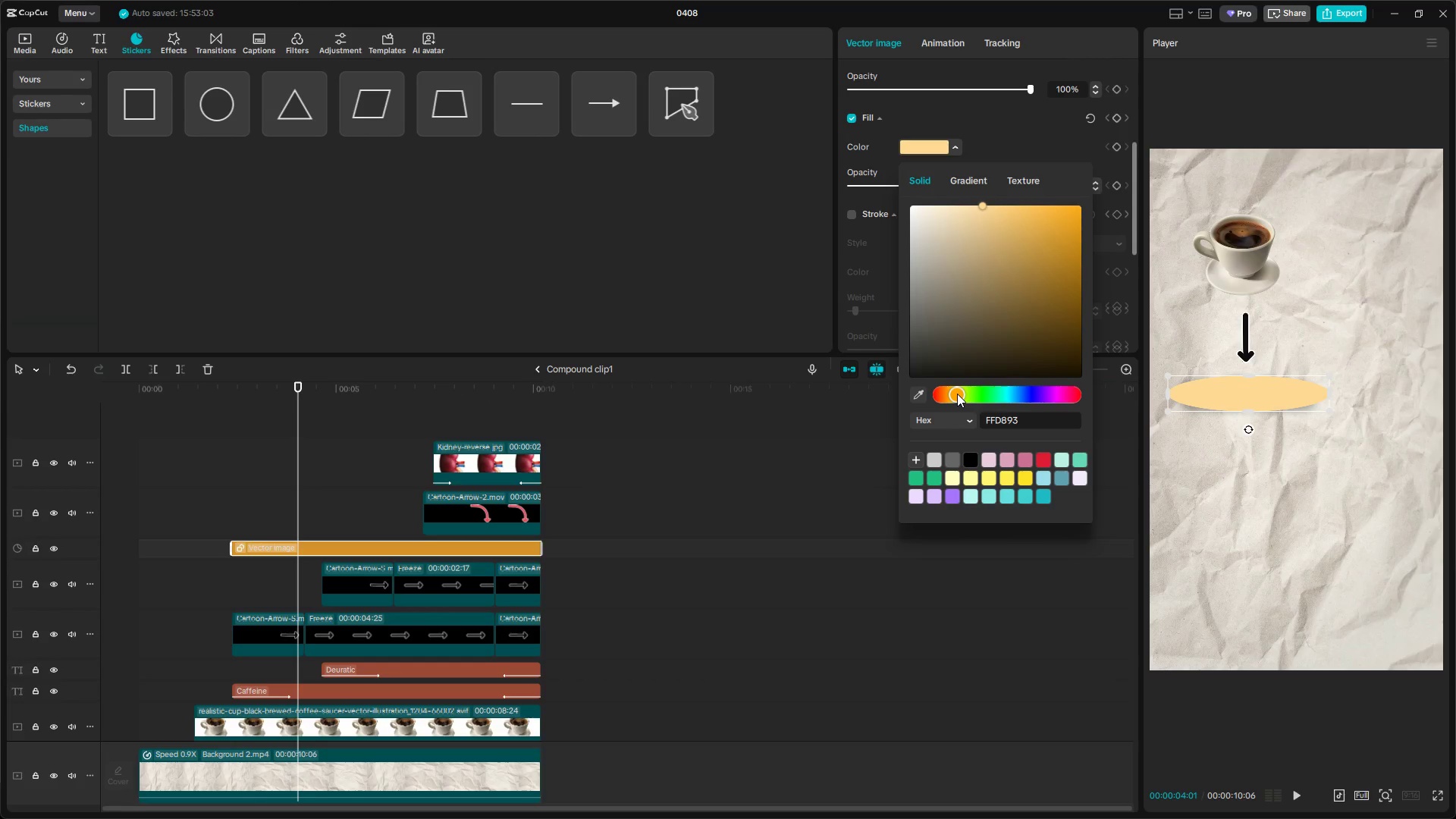 
hold_key(key=ControlLeft, duration=0.78)
scroll: coordinate [966, 397], scroll_direction: up, amount: 7.0
 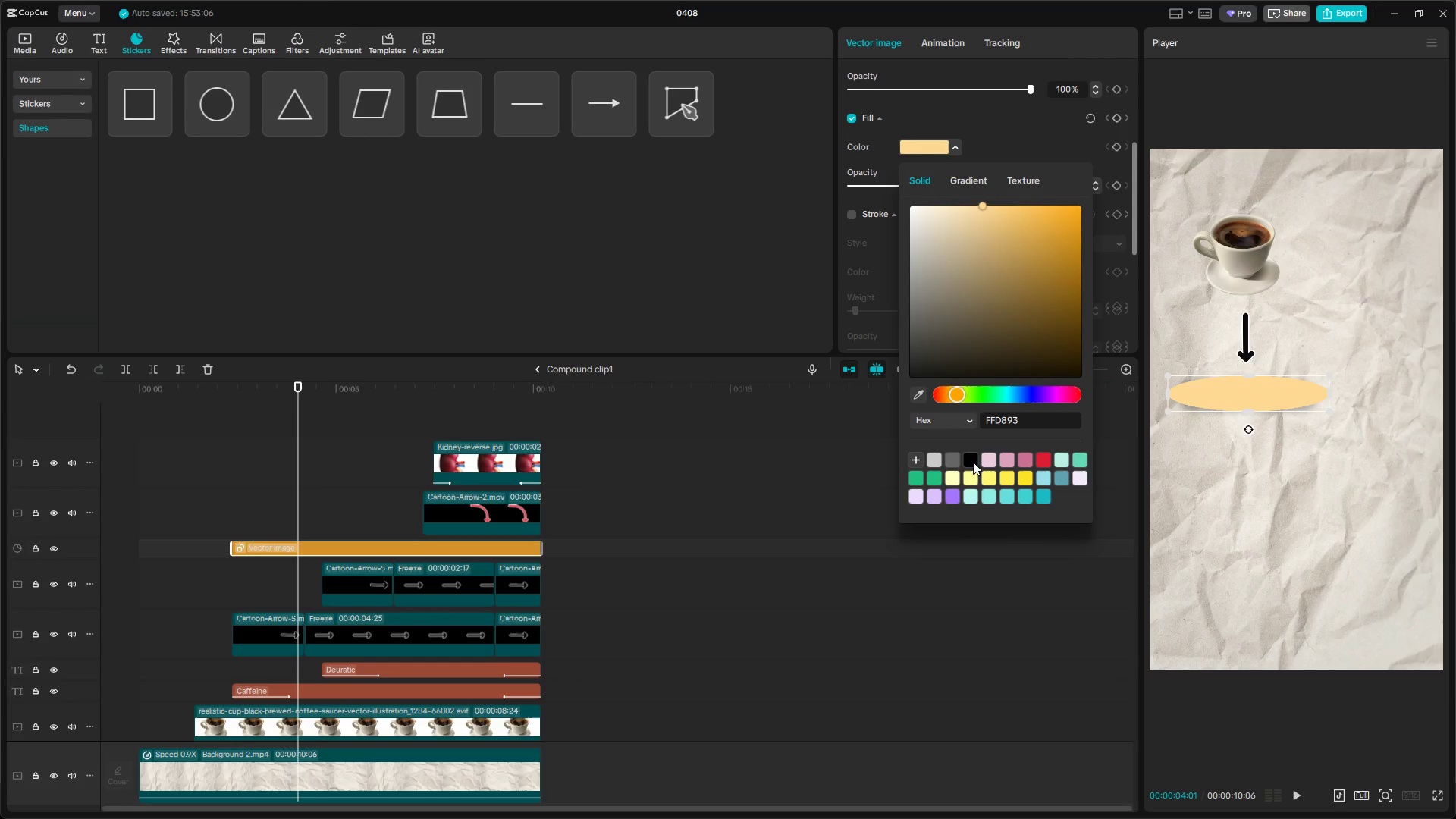 
left_click([965, 478])
 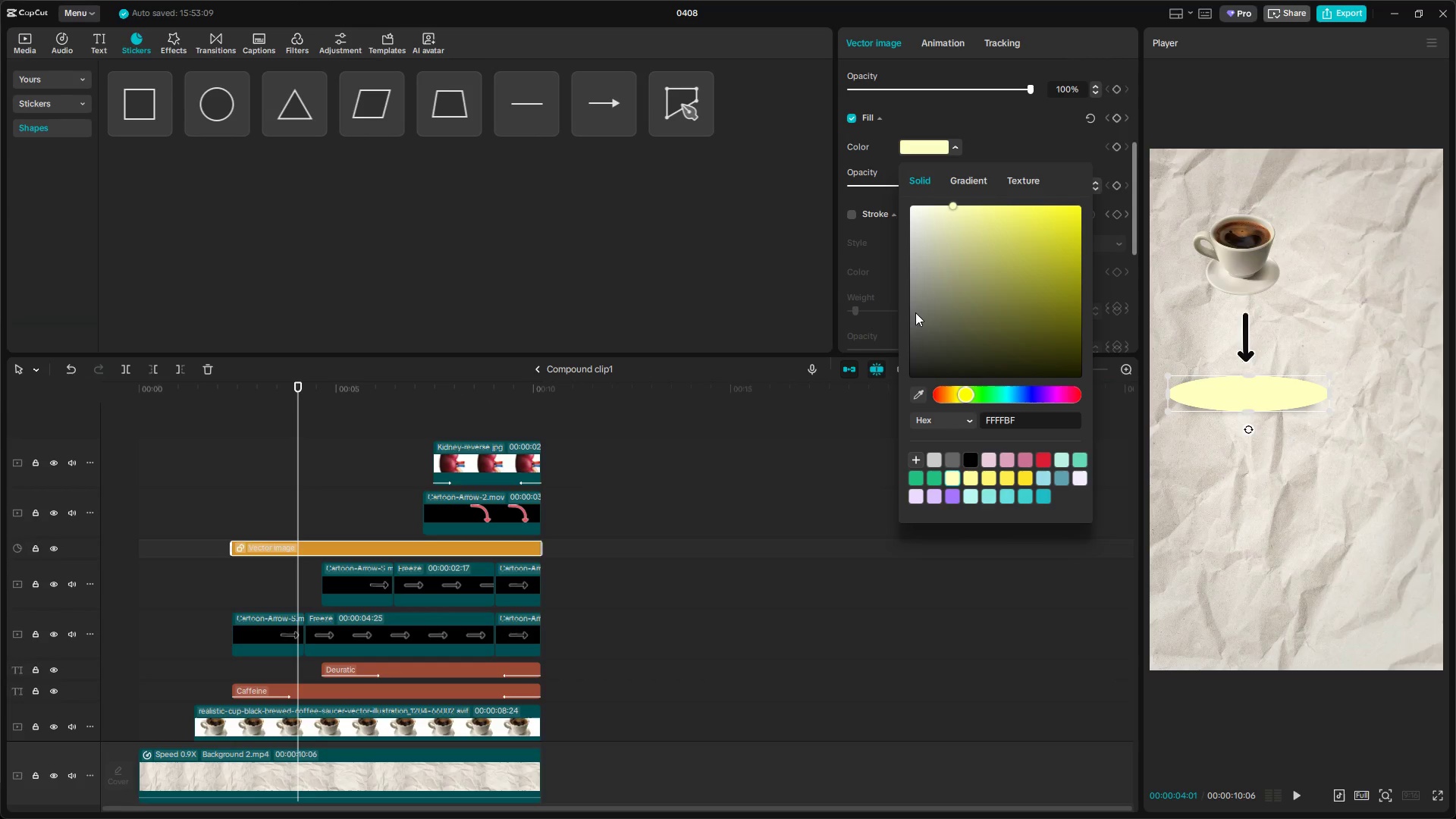 
left_click([861, 235])
 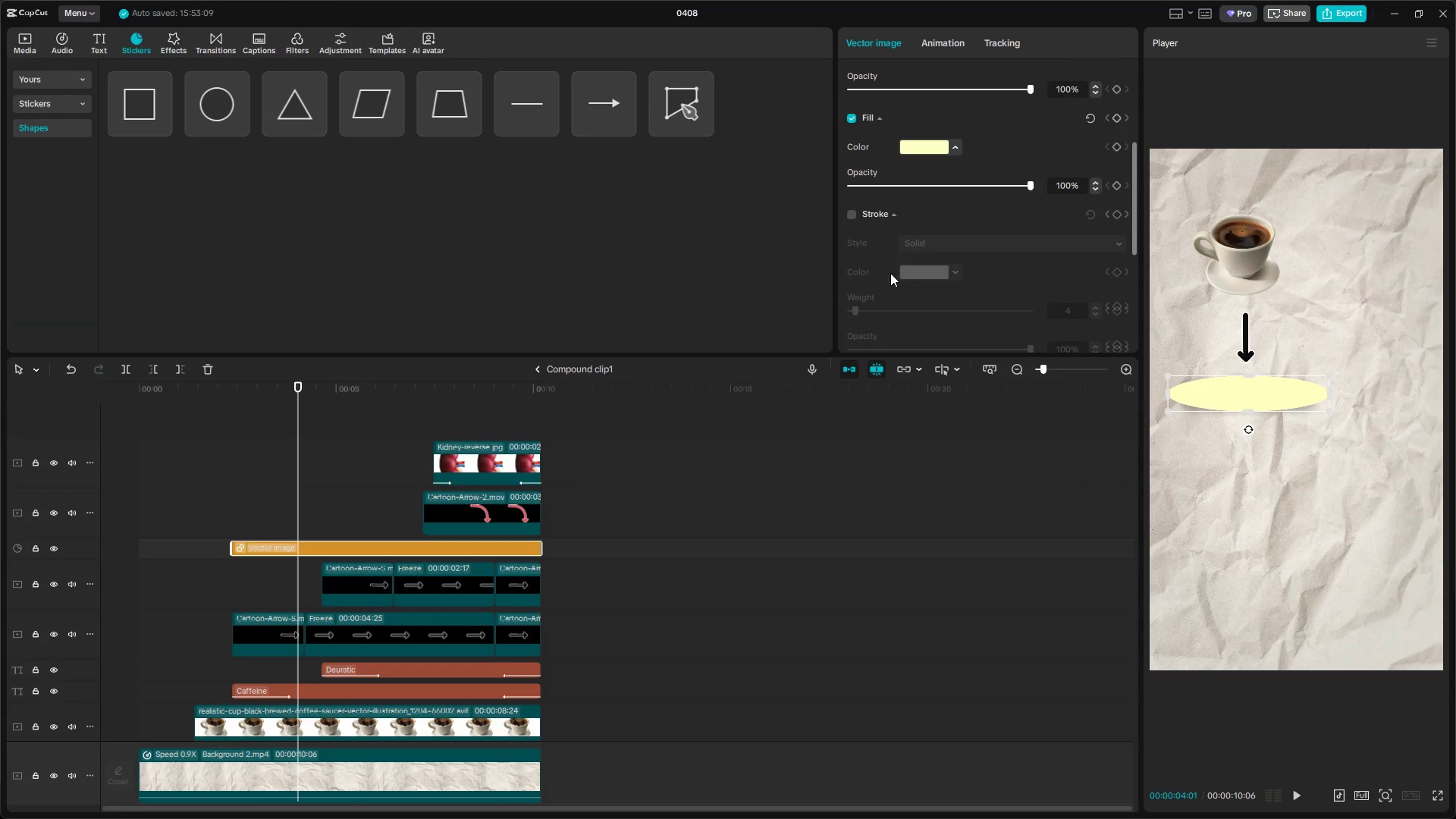 
scroll: coordinate [913, 291], scroll_direction: down, amount: 5.0
 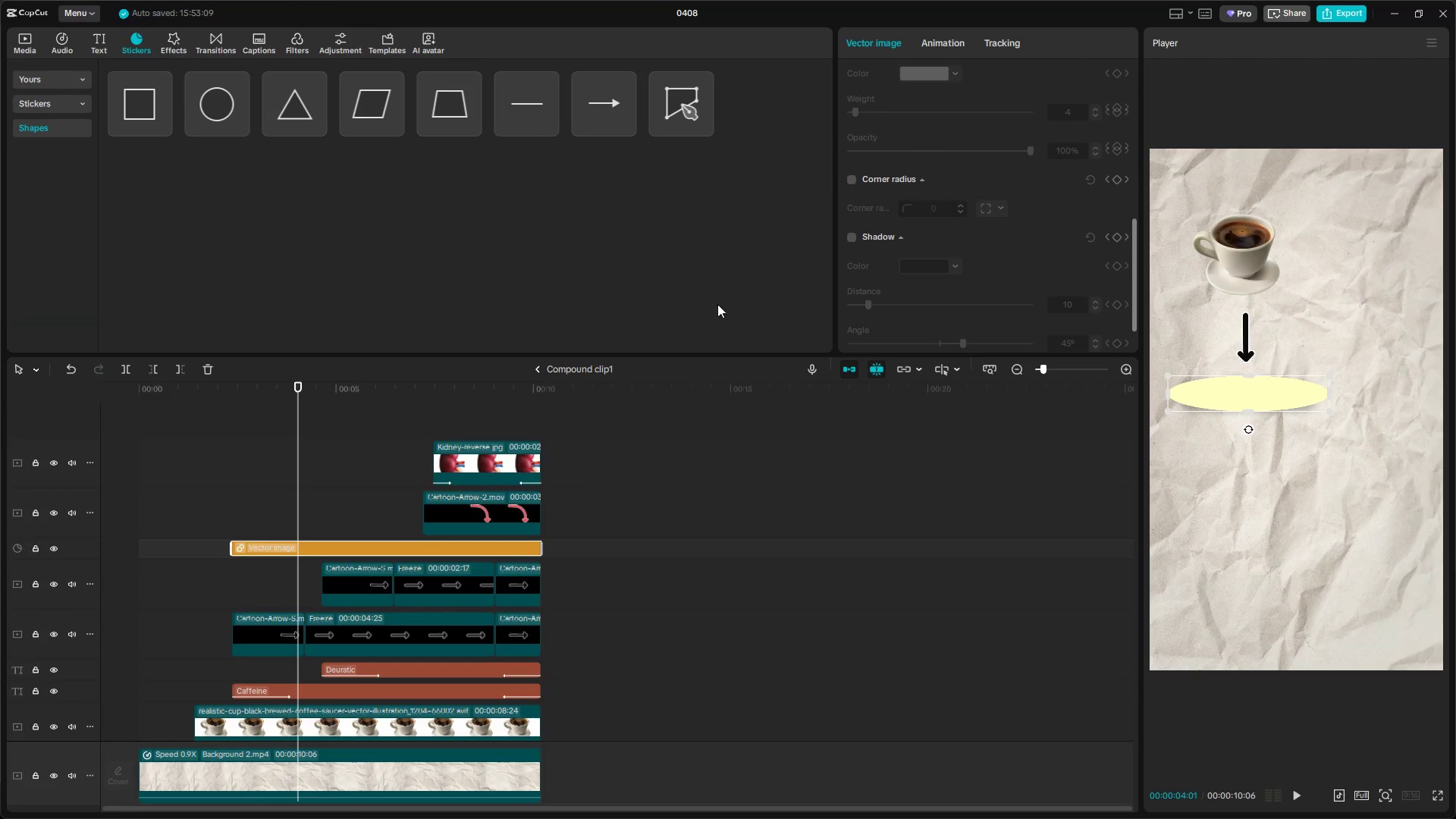 
left_click([847, 180])
 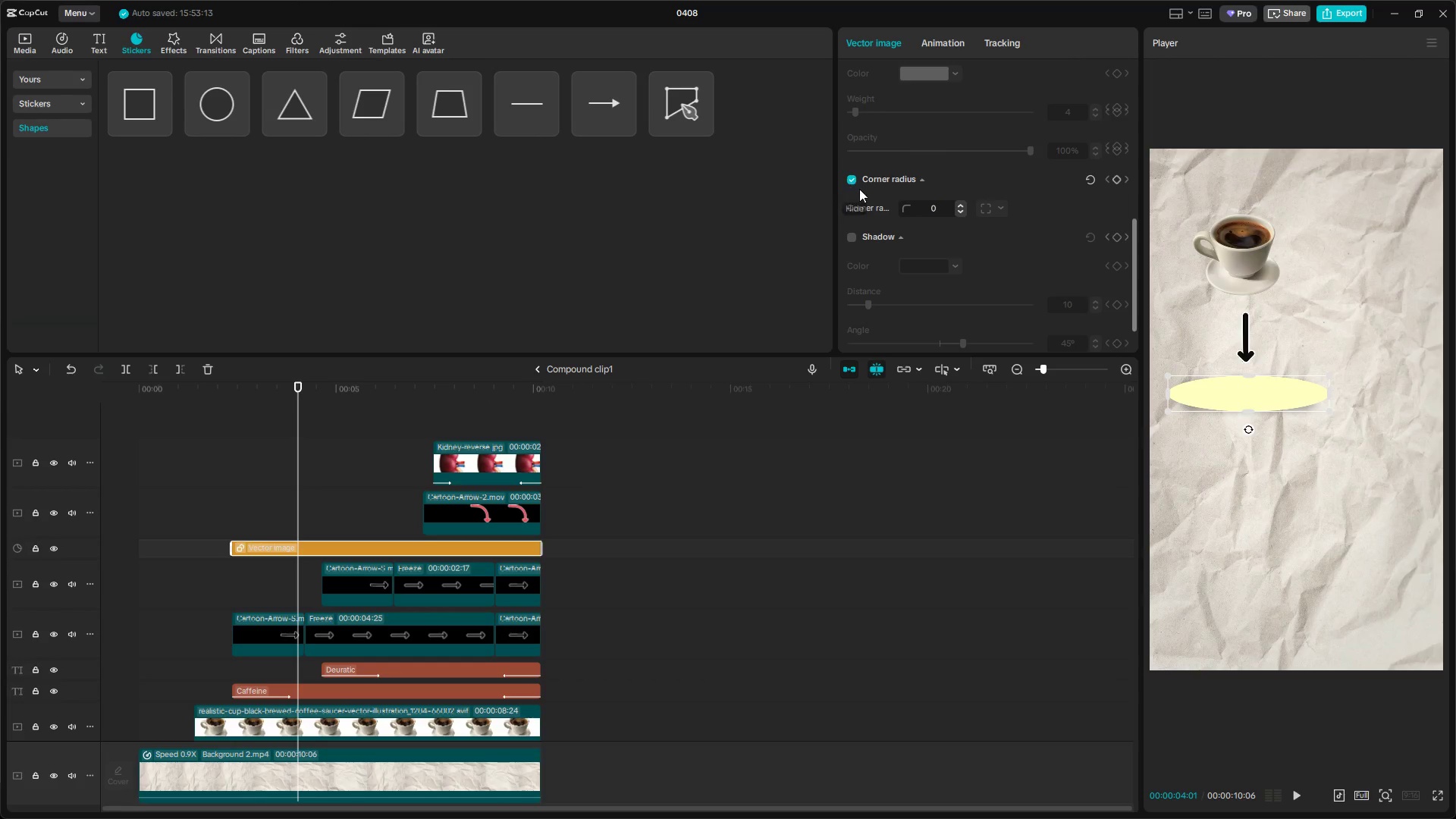 
left_click([853, 180])
 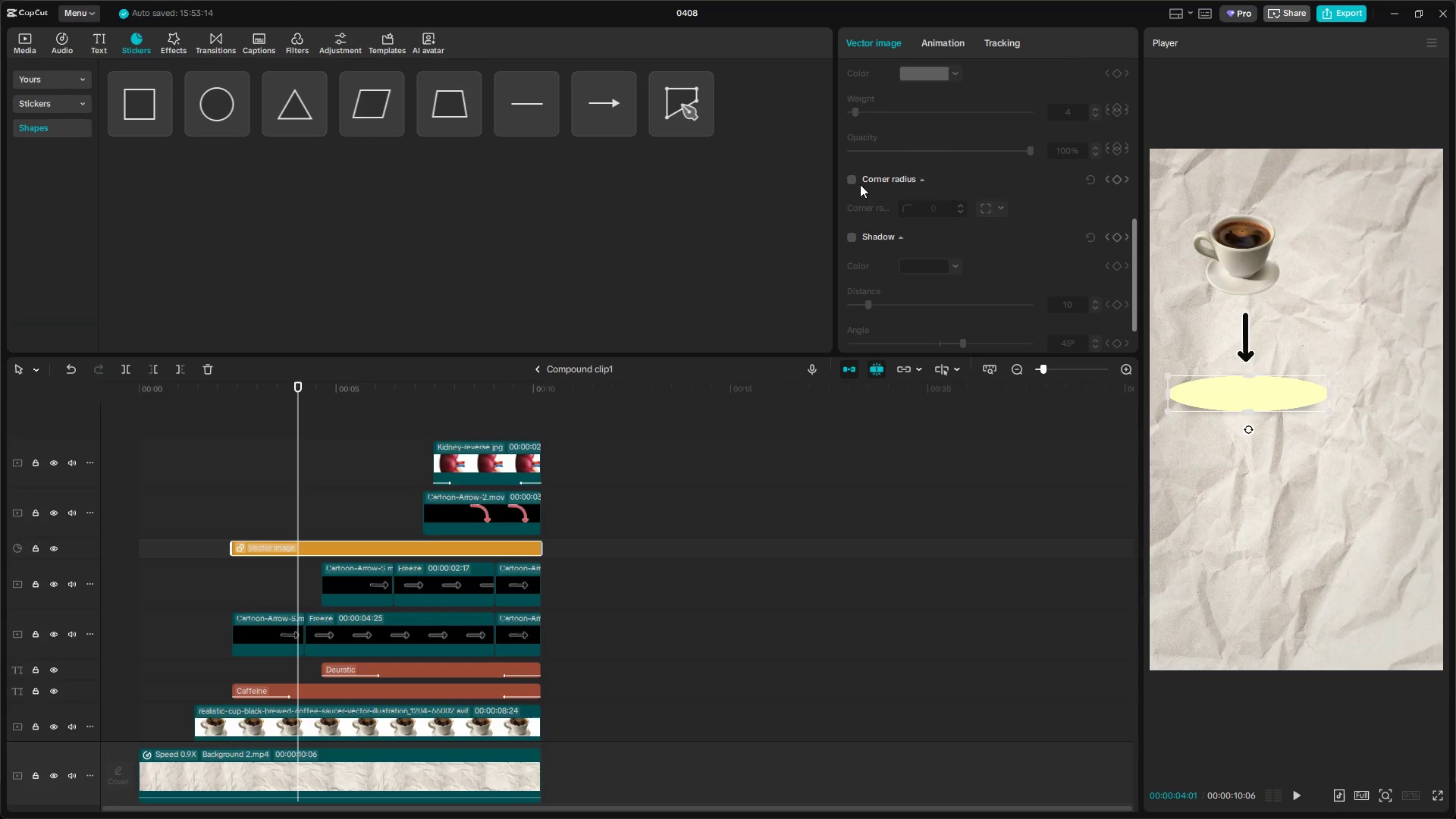 
left_click([853, 180])
 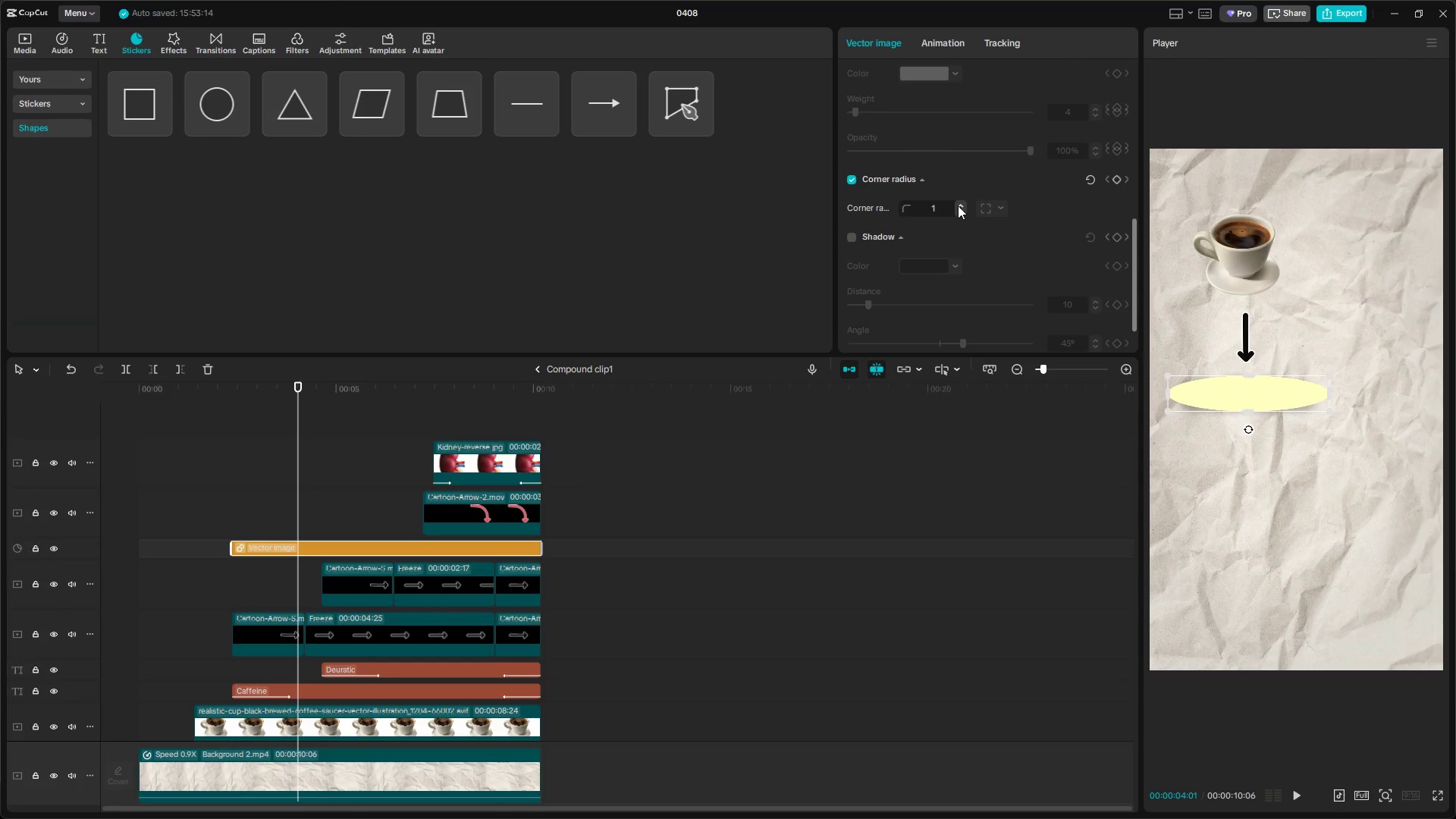 
left_click([958, 206])
 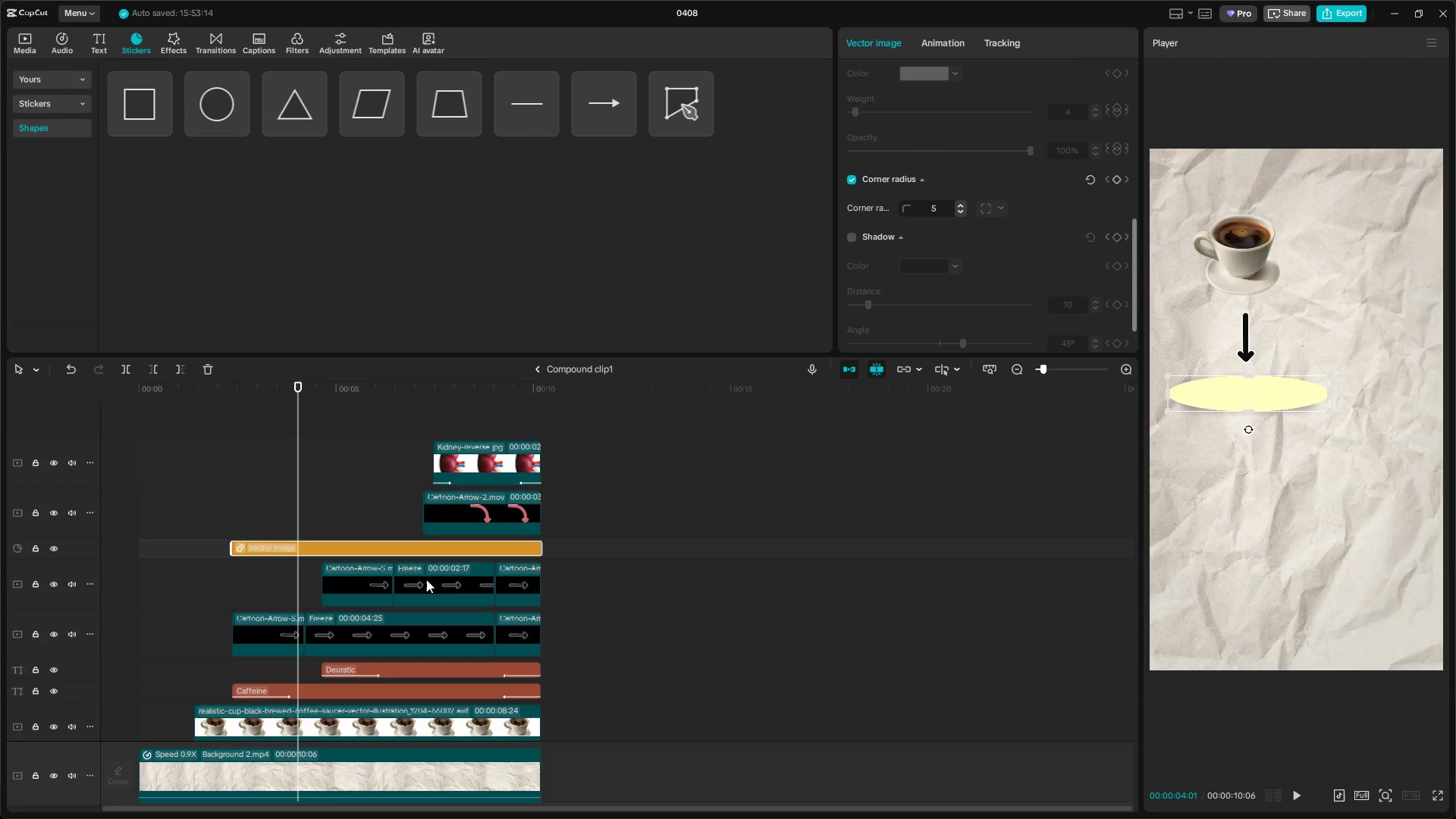 
key(Backspace)
 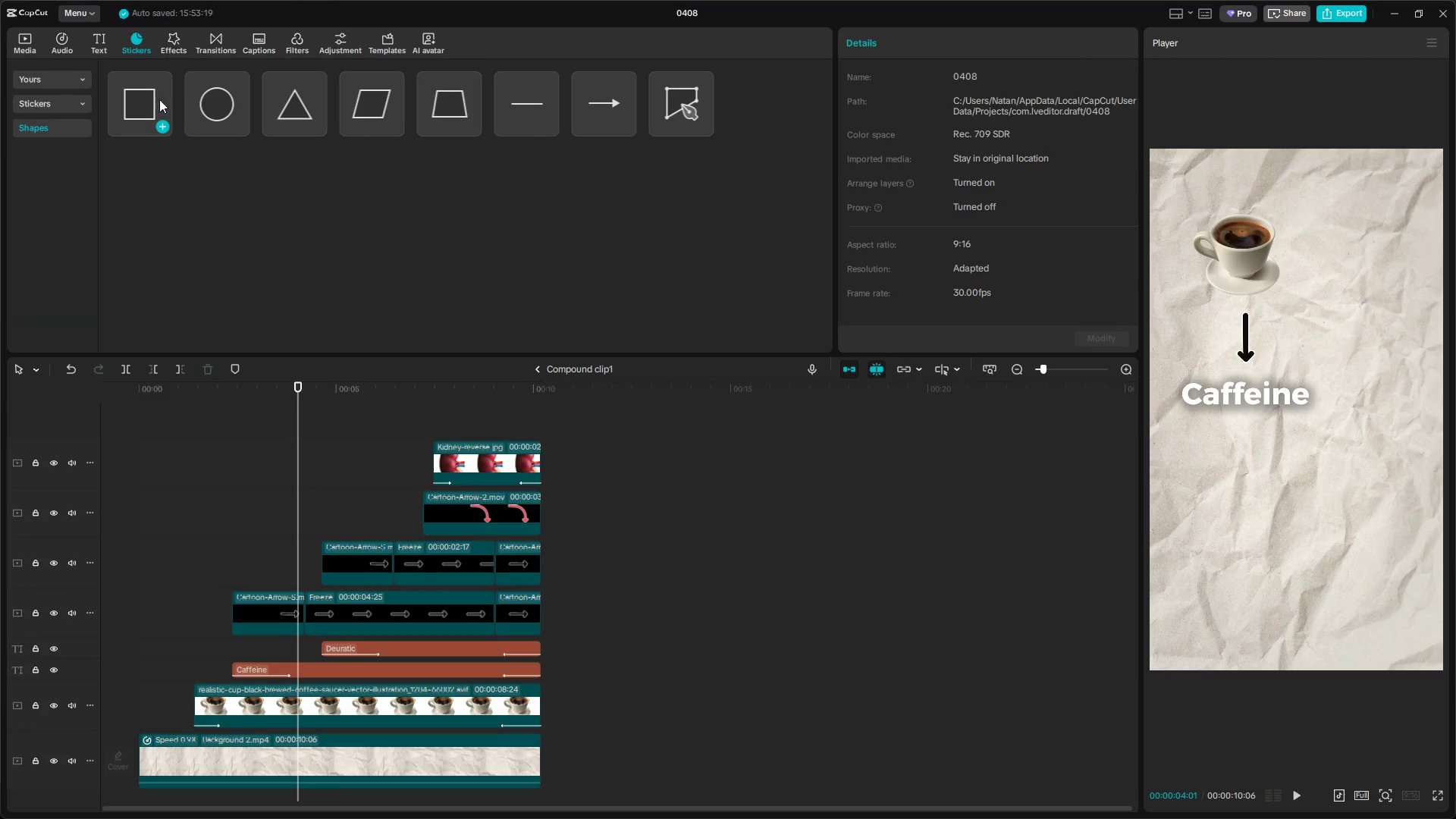 
left_click_drag(start_coordinate=[146, 102], to_coordinate=[231, 546])
 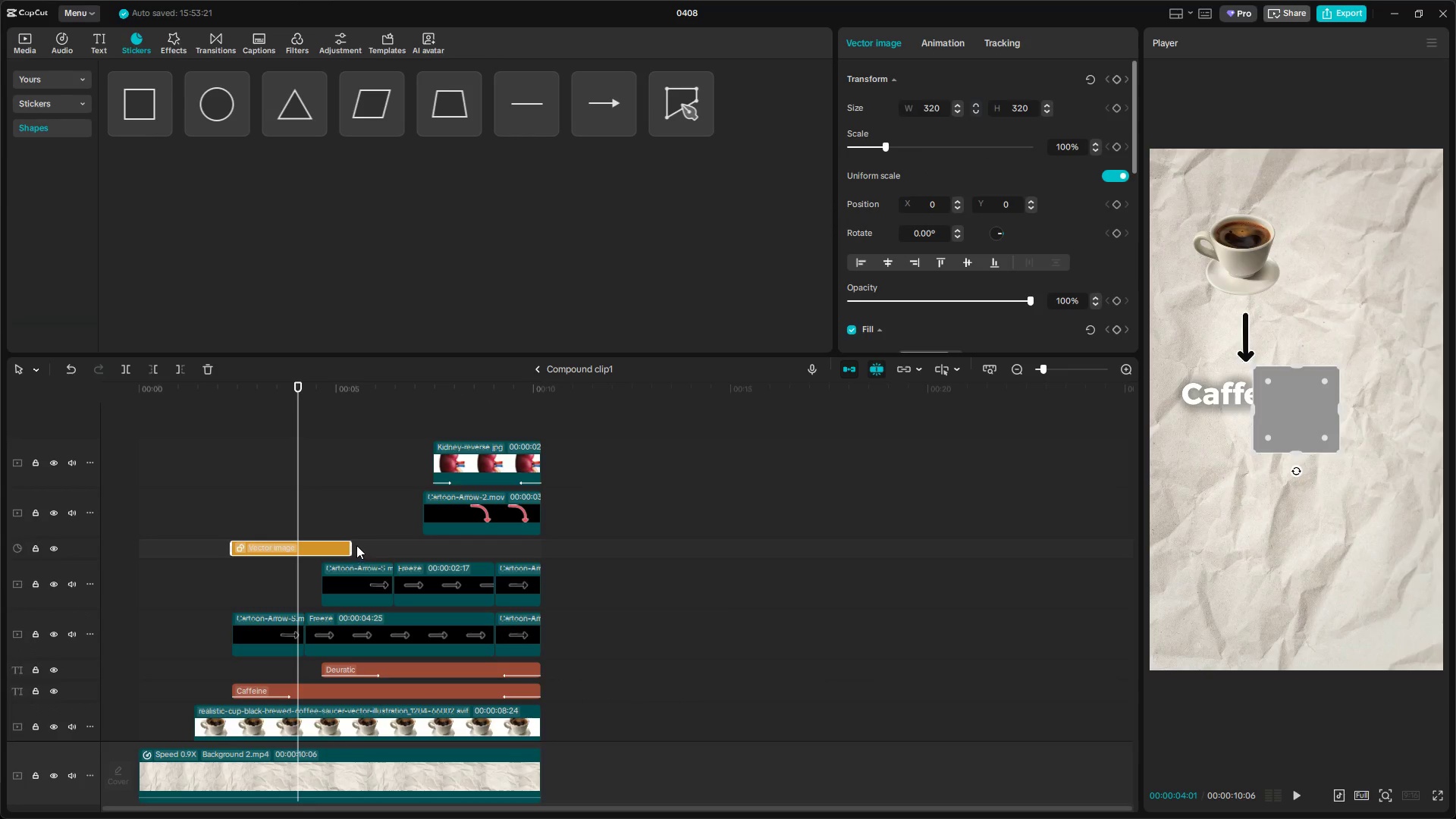 
left_click_drag(start_coordinate=[351, 545], to_coordinate=[535, 554])
 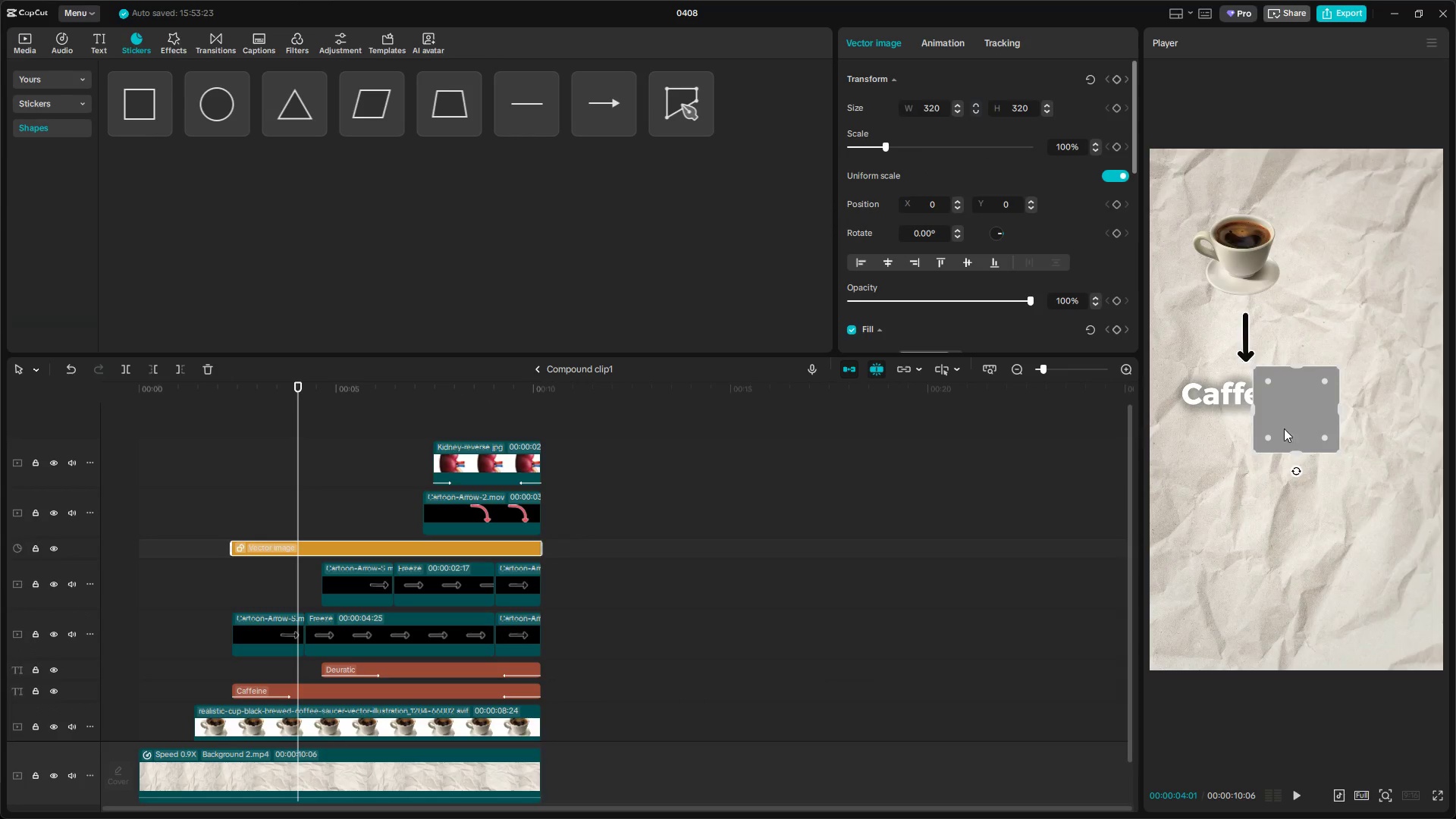 
left_click_drag(start_coordinate=[1310, 413], to_coordinate=[1234, 406])
 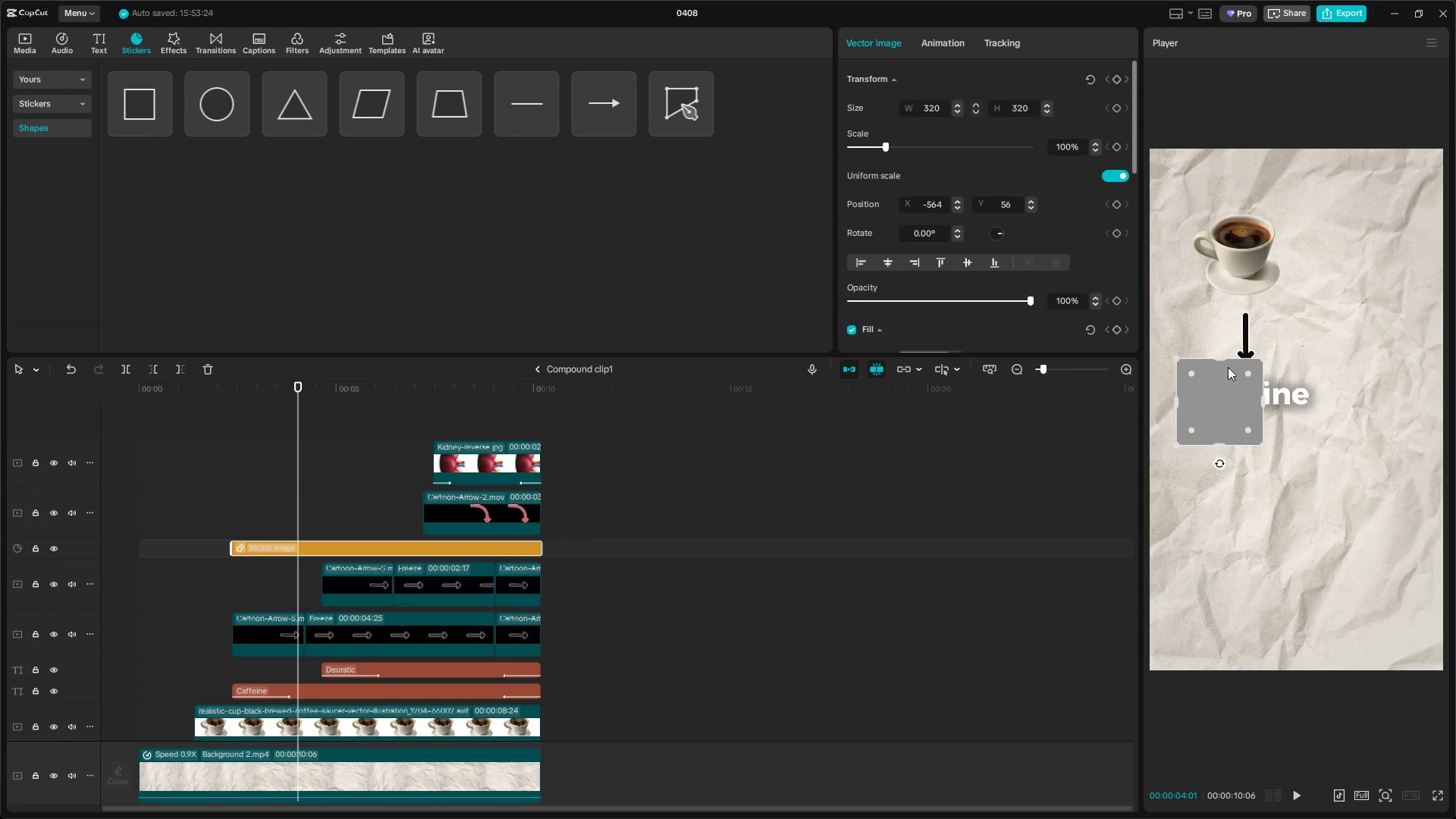 
left_click_drag(start_coordinate=[1222, 357], to_coordinate=[1224, 387])
 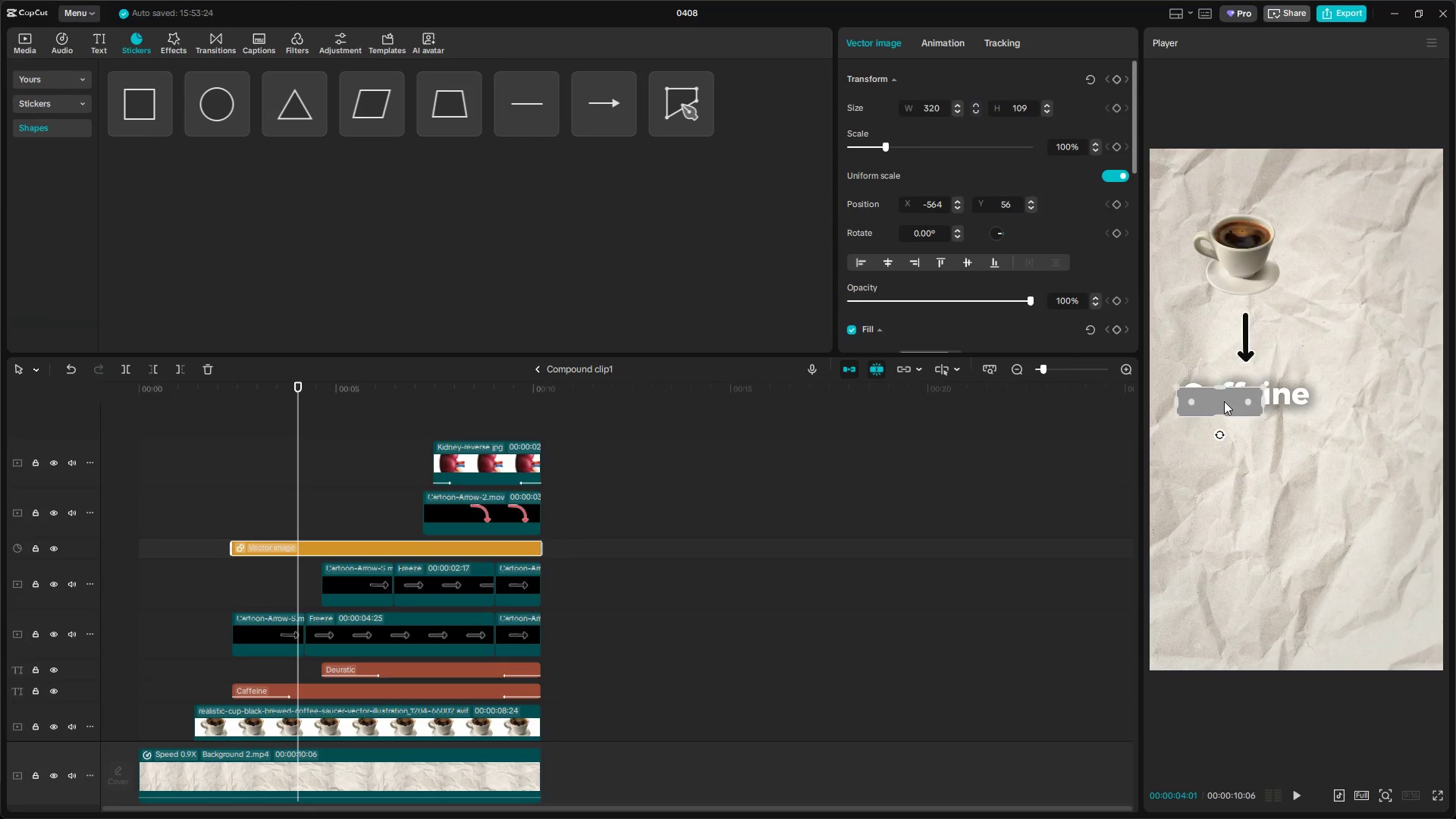 
left_click_drag(start_coordinate=[1223, 401], to_coordinate=[1221, 394])
 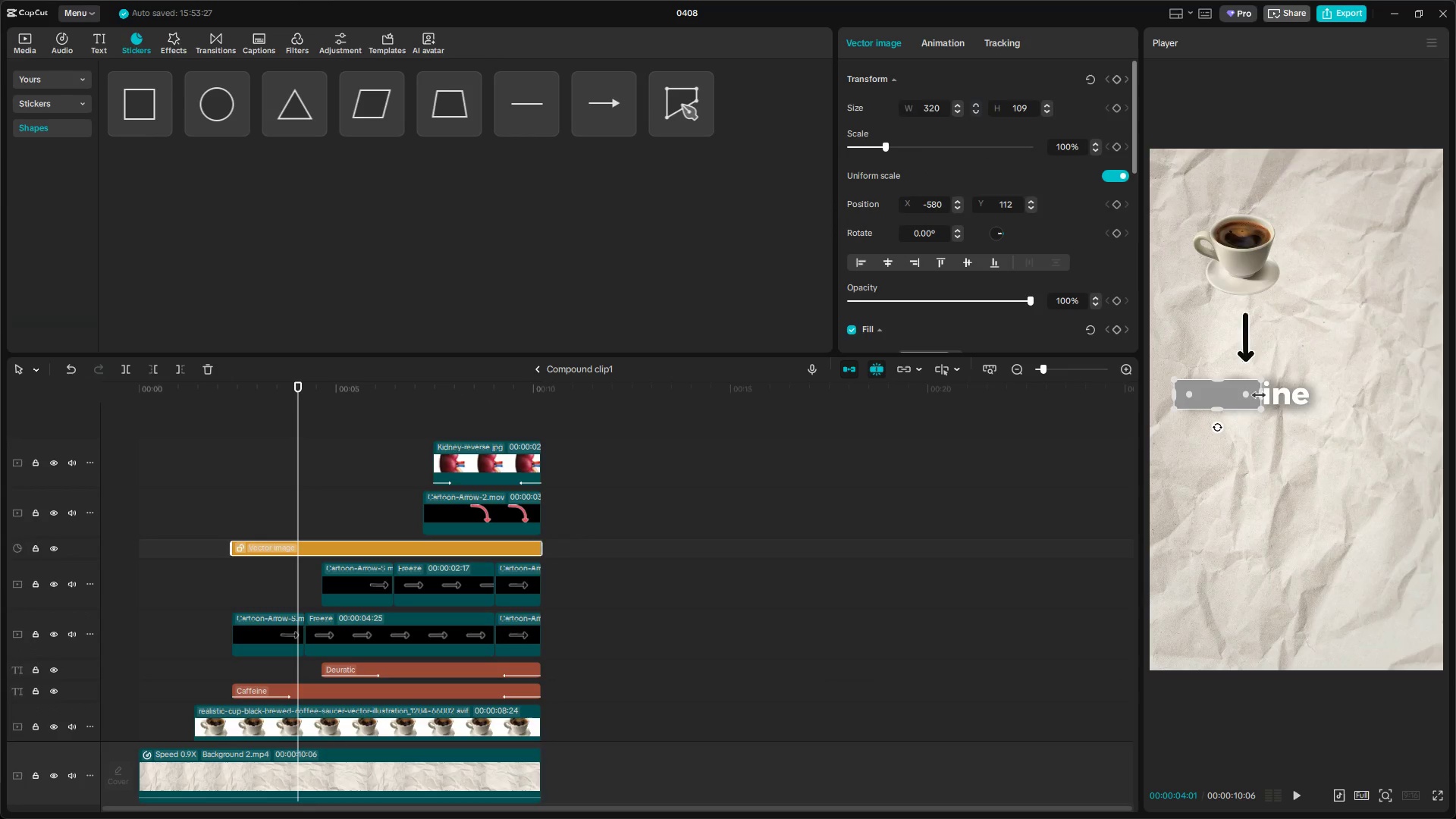 
left_click_drag(start_coordinate=[1260, 397], to_coordinate=[1280, 399])
 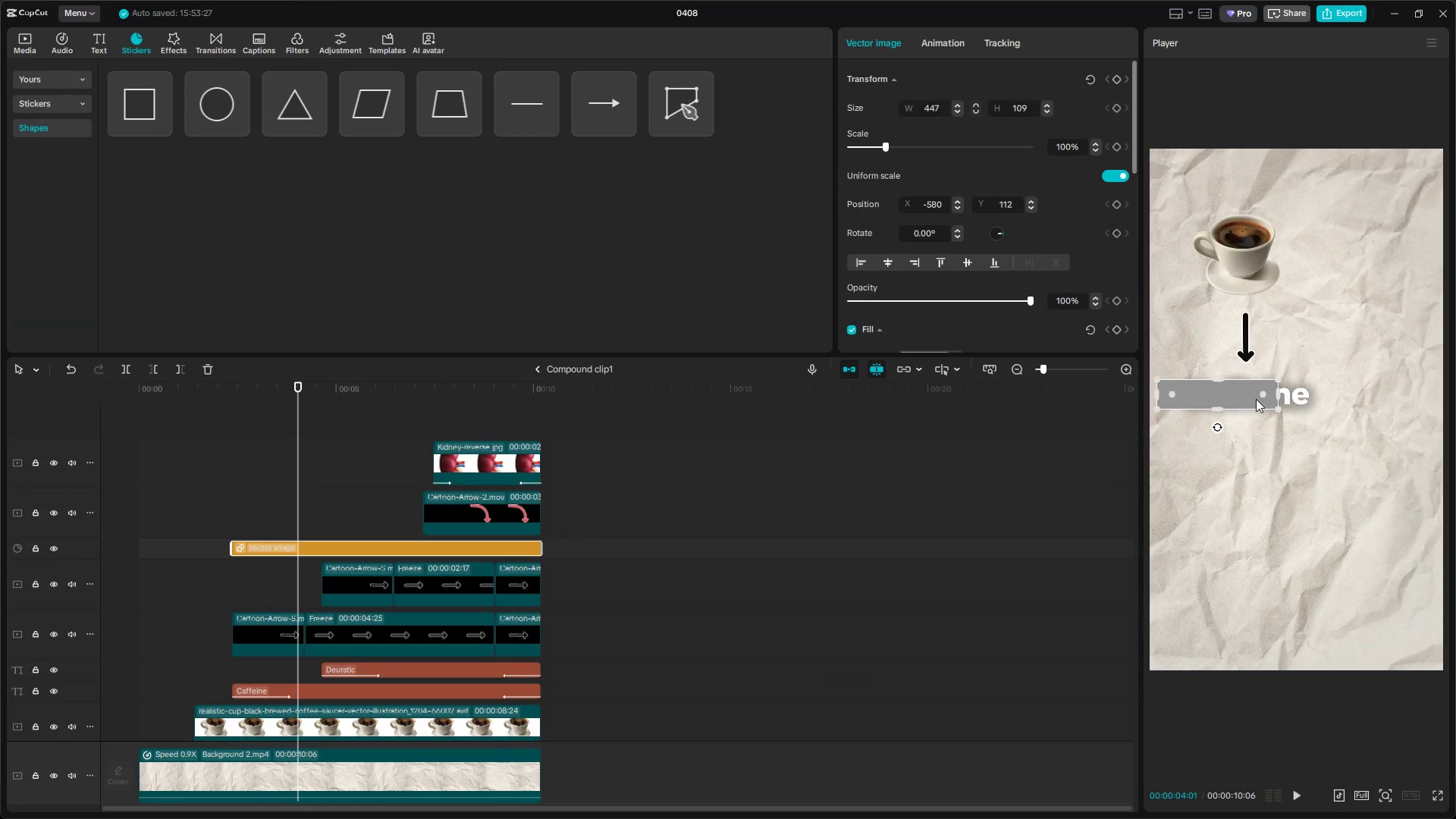 
left_click_drag(start_coordinate=[1248, 397], to_coordinate=[1281, 399])
 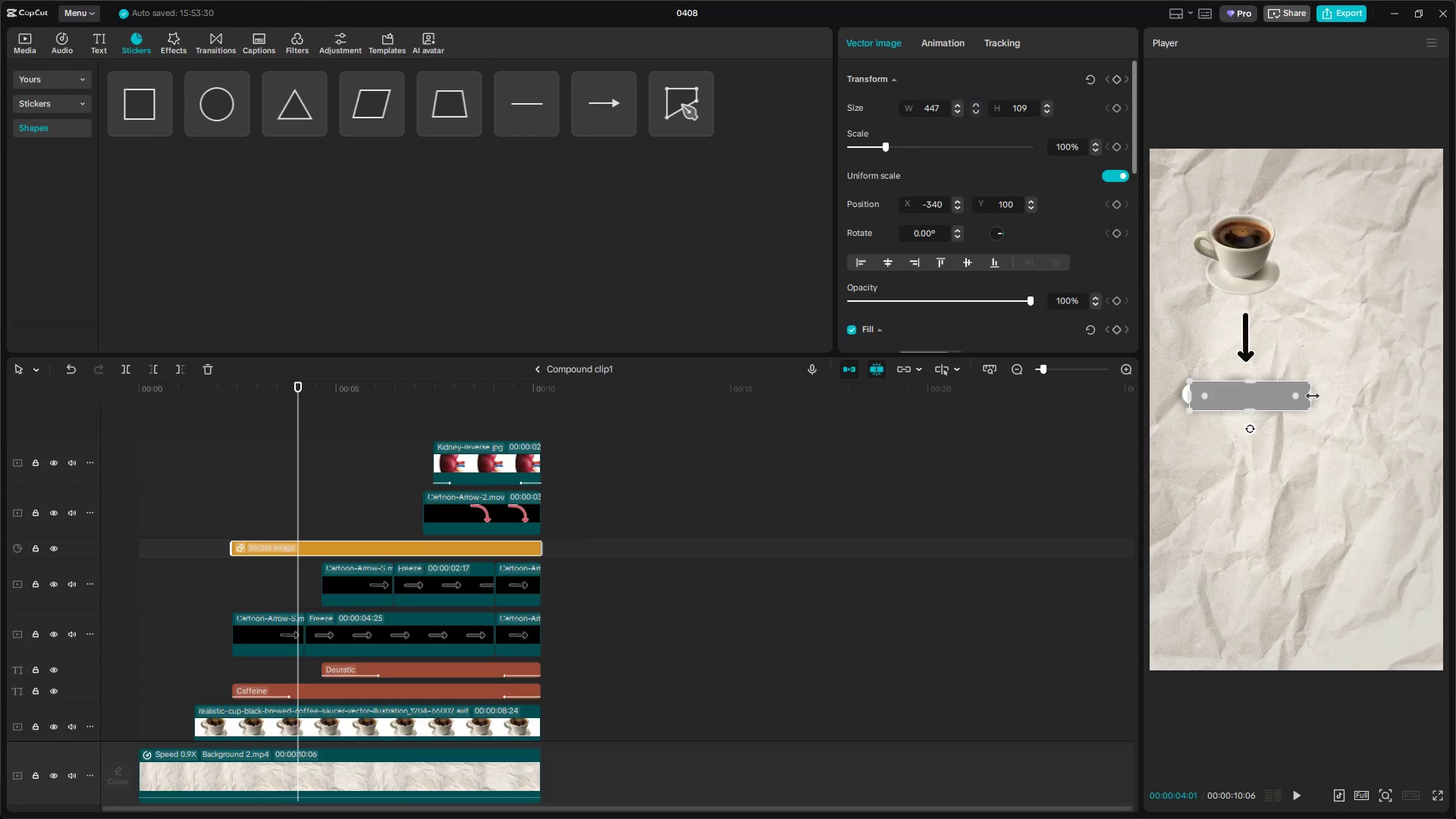 
left_click_drag(start_coordinate=[1310, 397], to_coordinate=[1322, 397])
 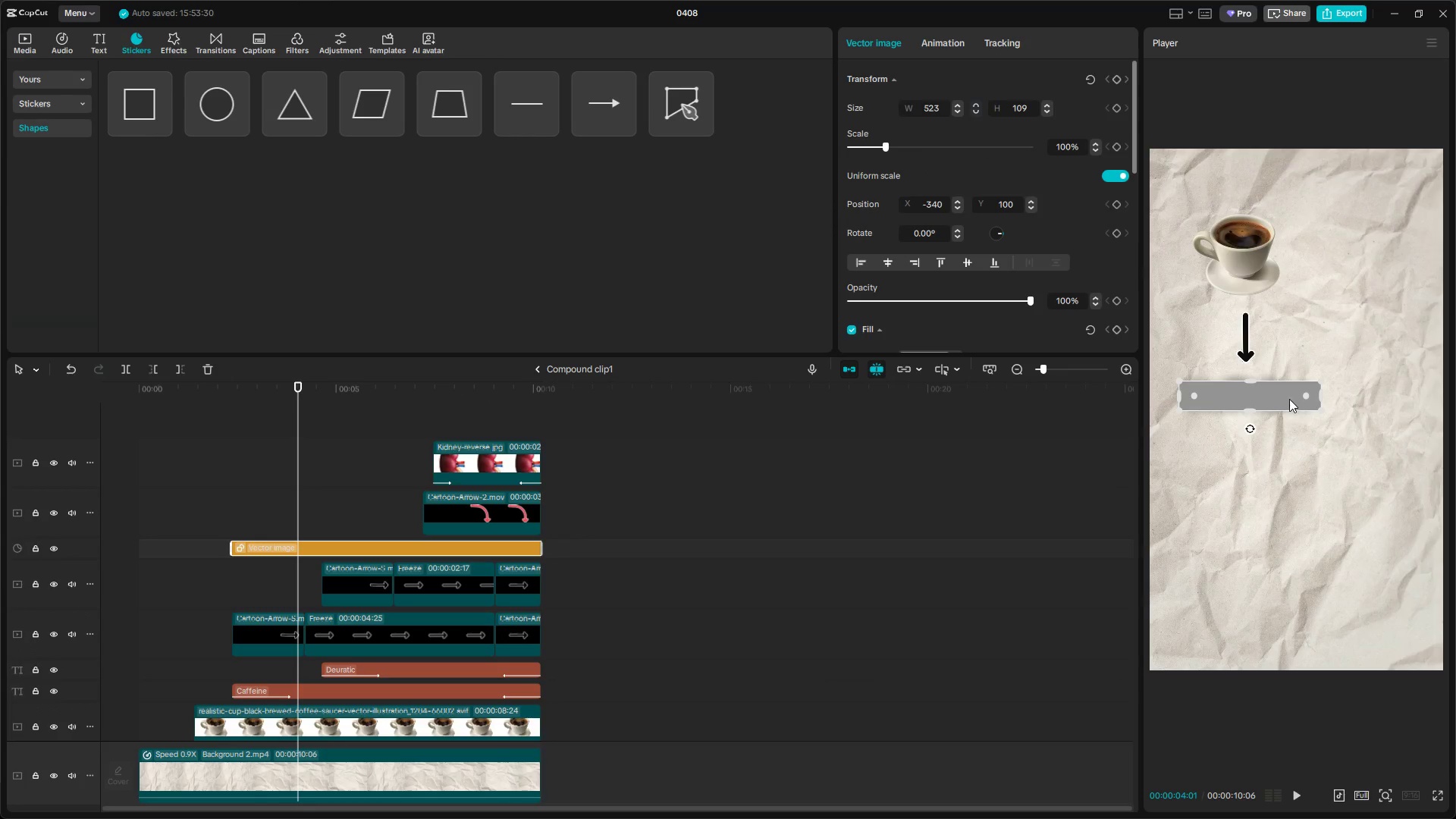 
left_click_drag(start_coordinate=[1285, 398], to_coordinate=[1277, 397])
 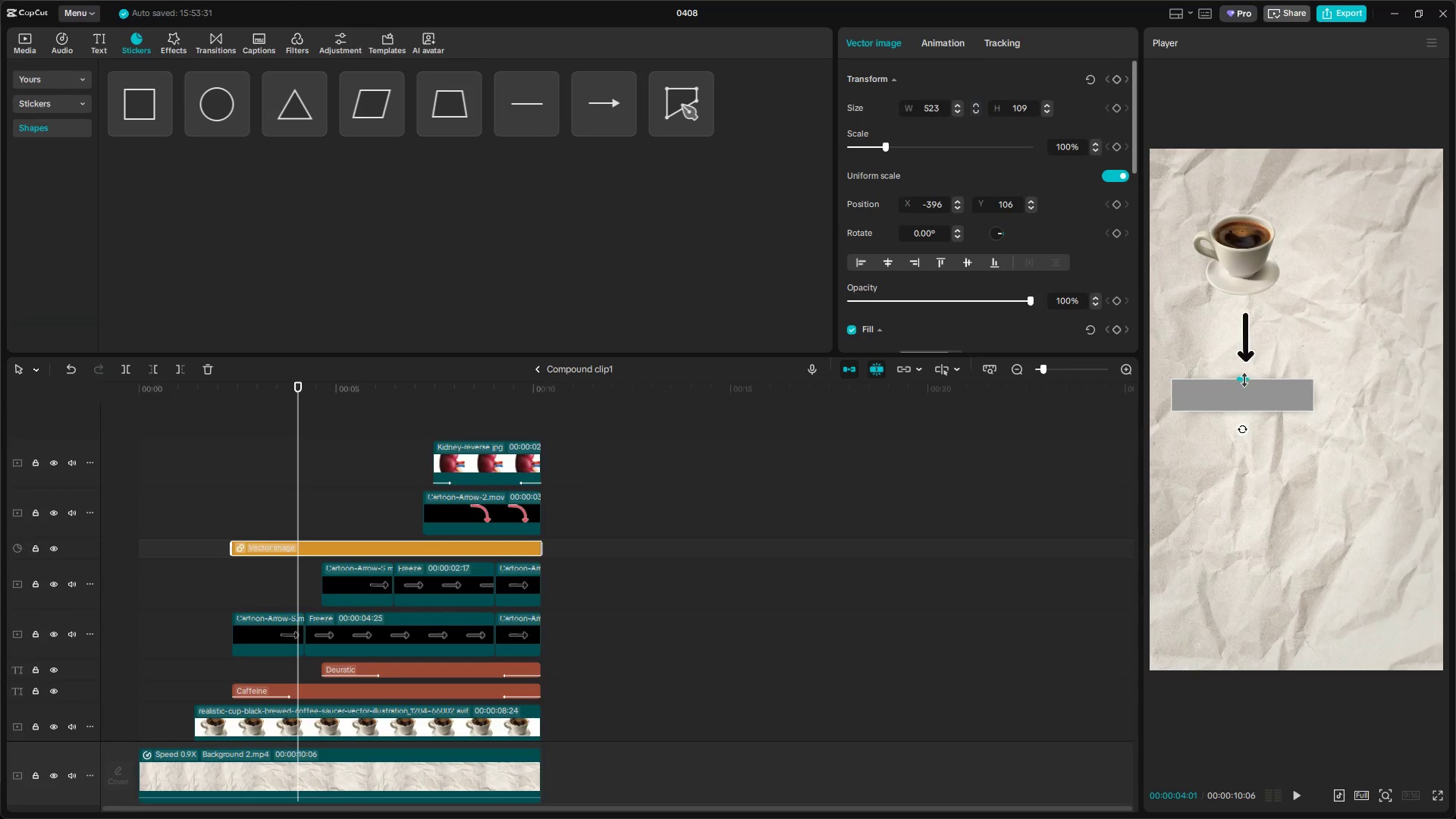 
scroll: coordinate [958, 297], scroll_direction: down, amount: 16.0
 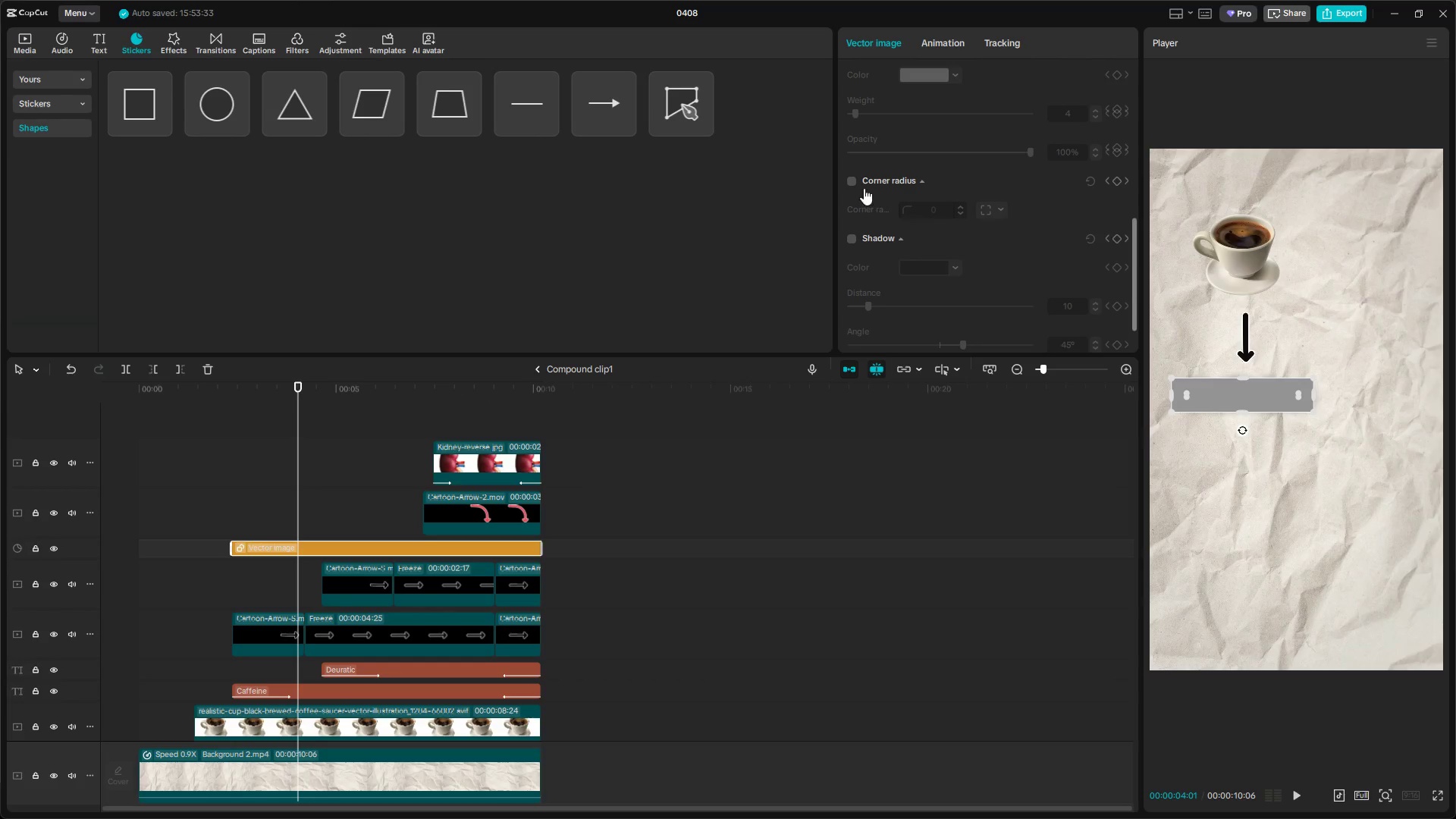 
left_click([851, 181])
 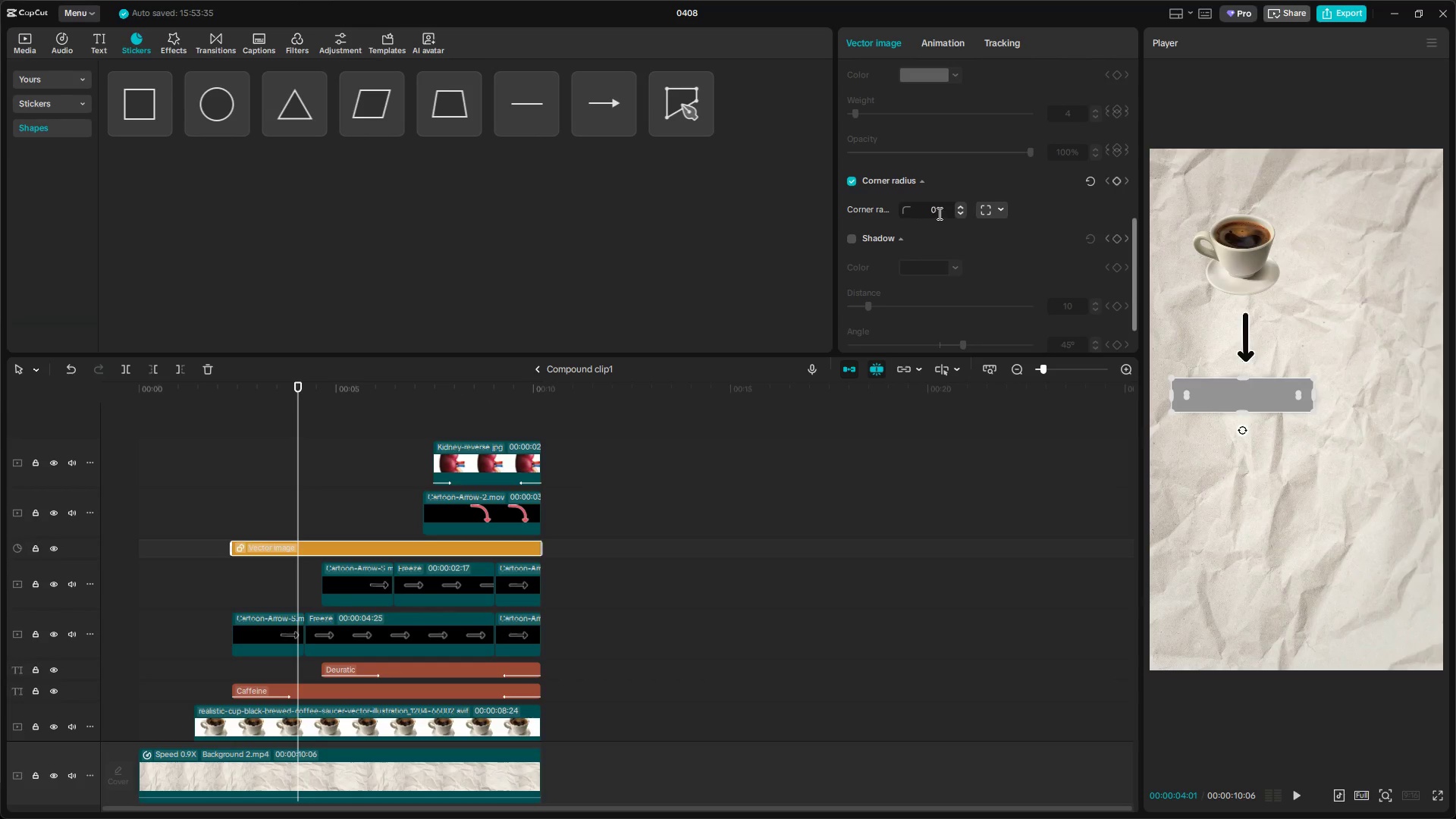 
left_click([993, 211])
 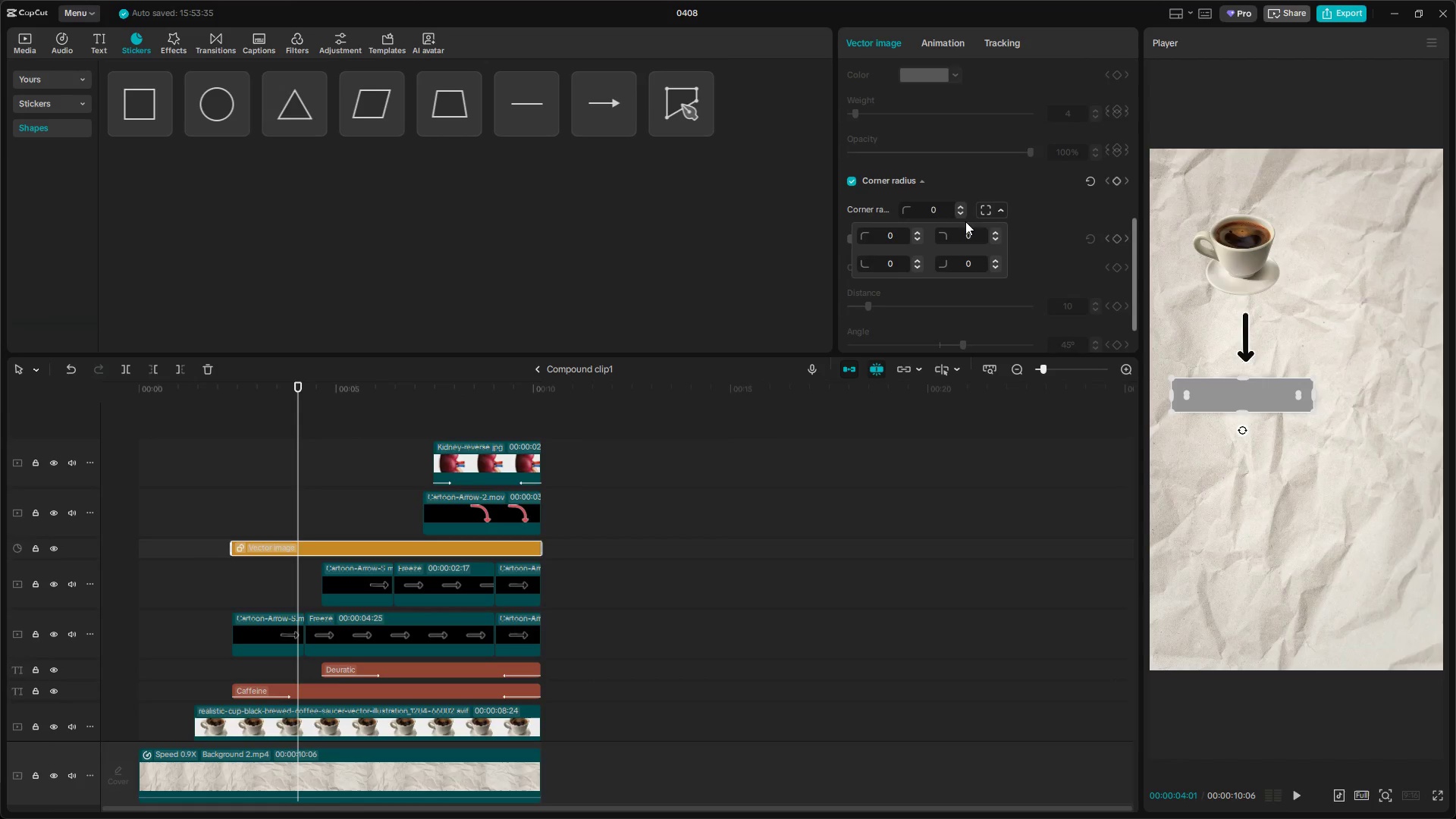 
left_click([1004, 206])
 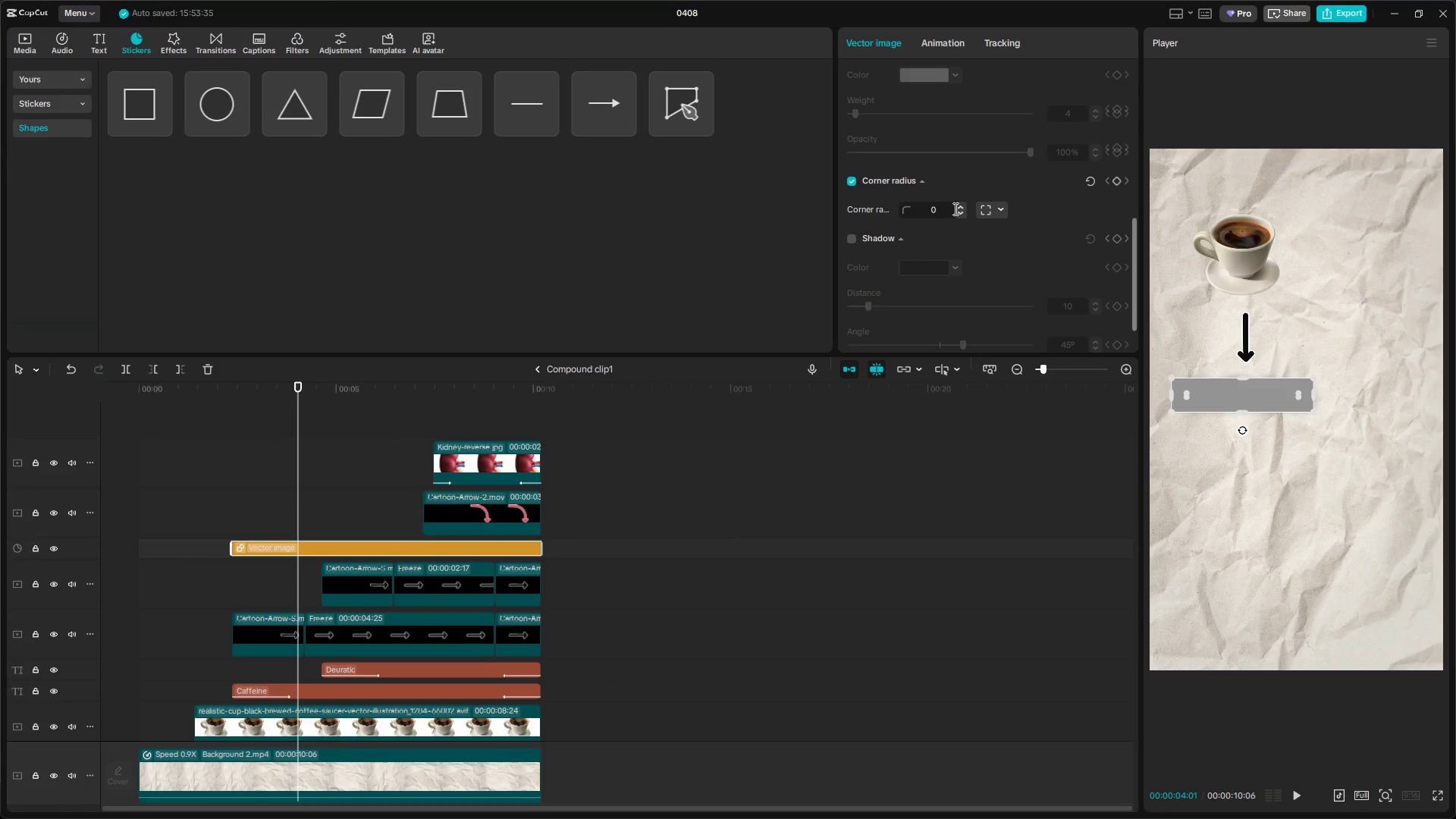 
left_click_drag(start_coordinate=[939, 209], to_coordinate=[913, 211])
 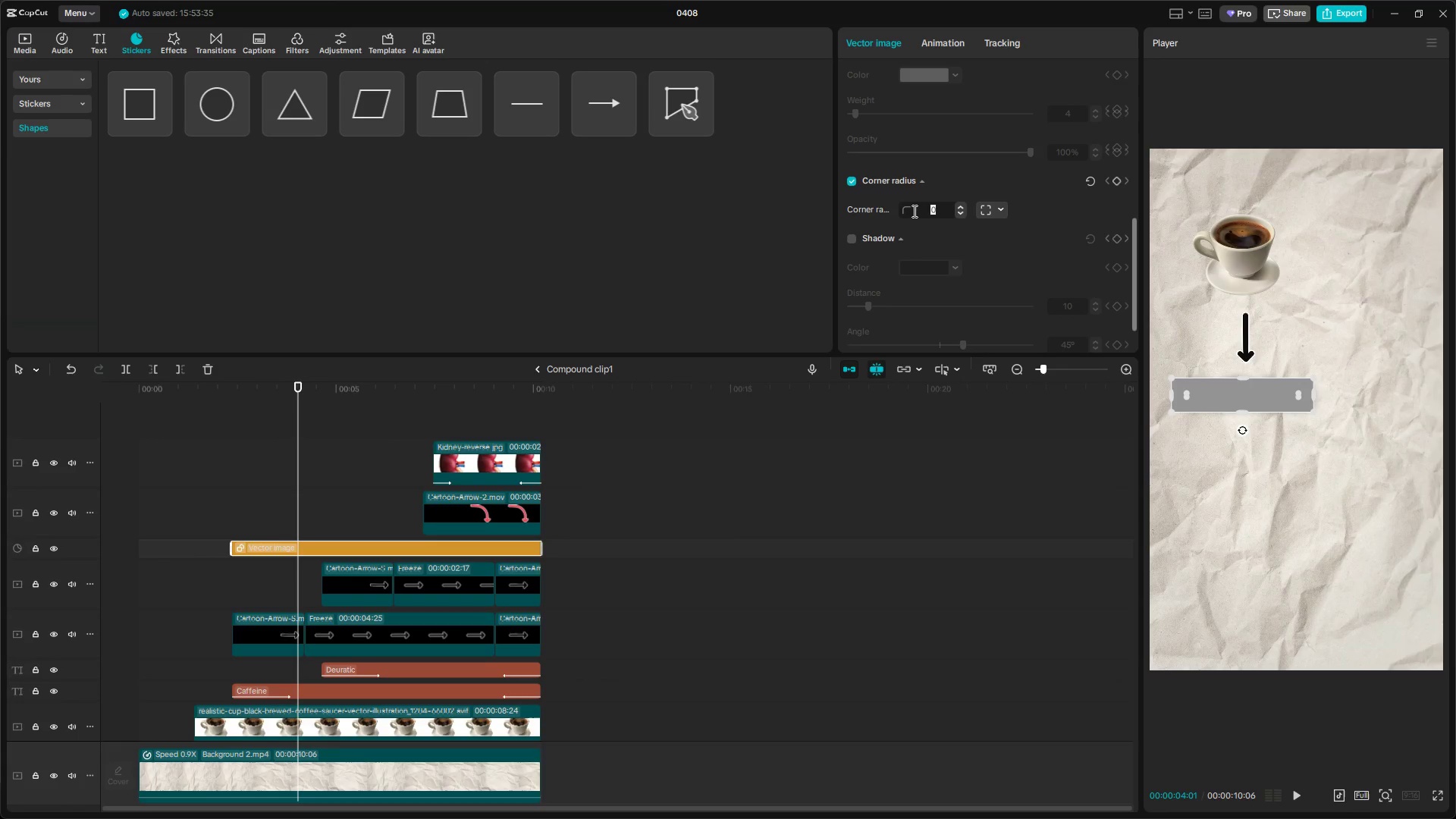 
type(50)
 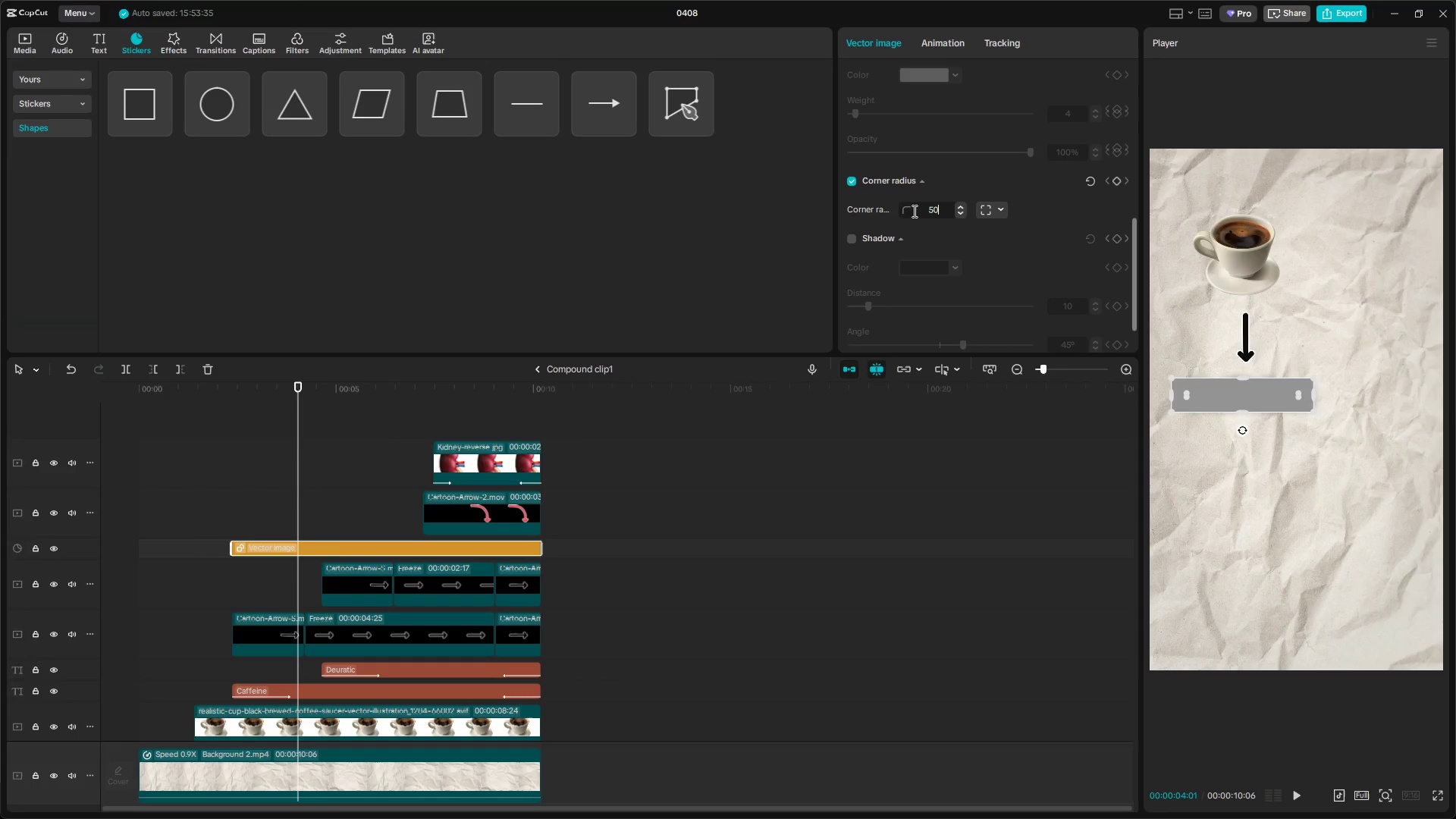 
key(Enter)
 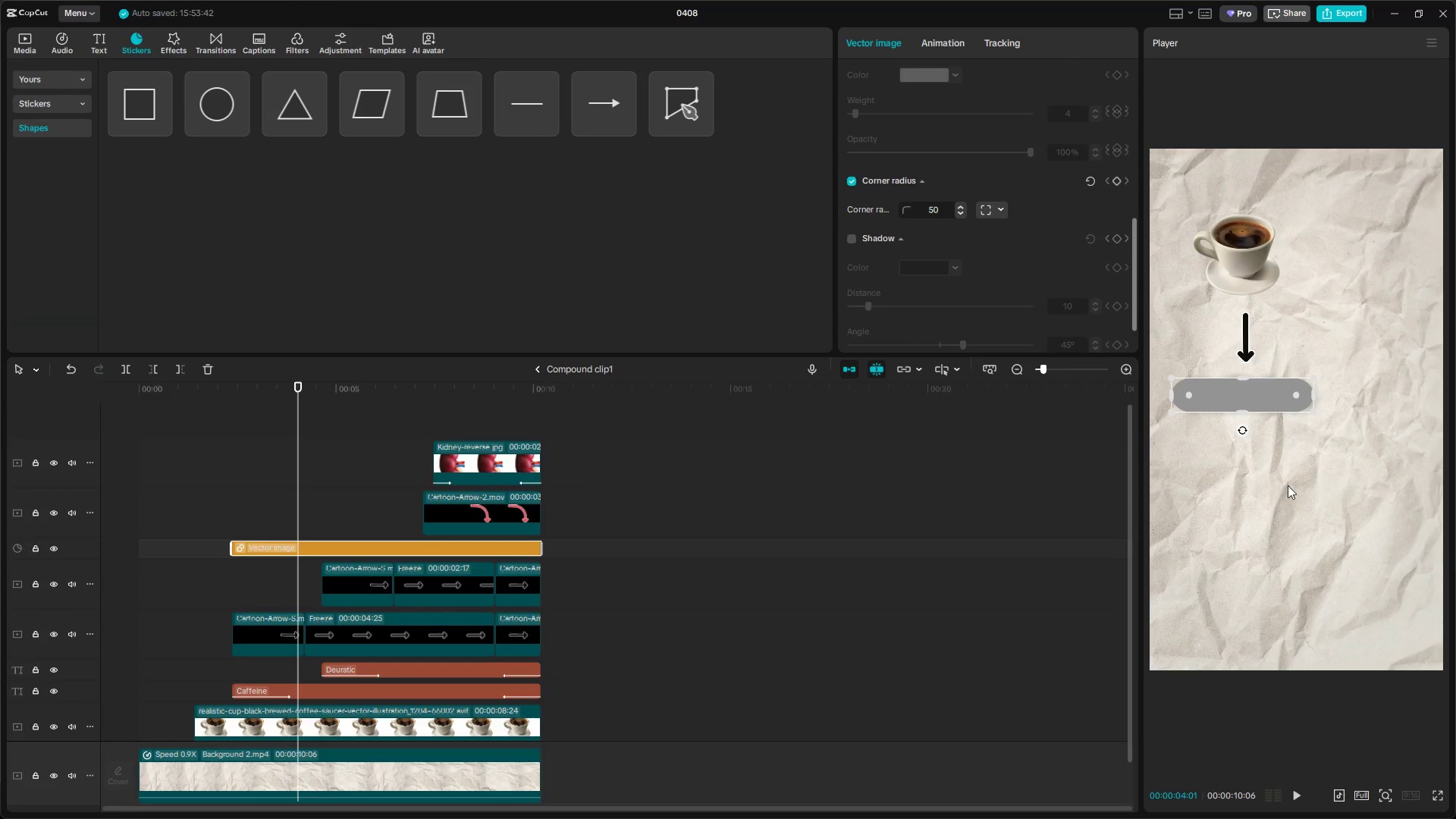 
scroll: coordinate [946, 269], scroll_direction: down, amount: 3.0
 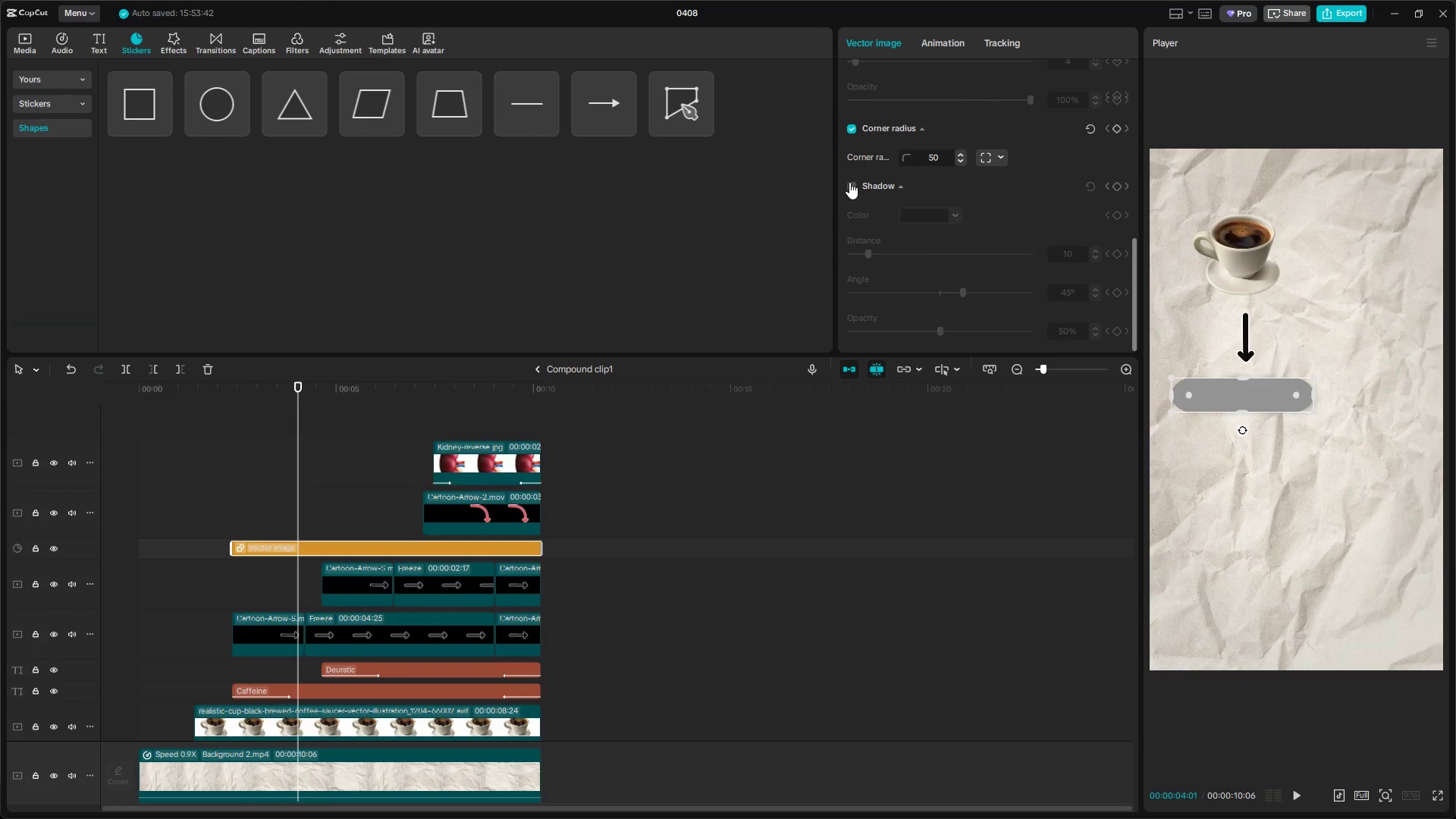 
scroll: coordinate [886, 232], scroll_direction: up, amount: 8.0
 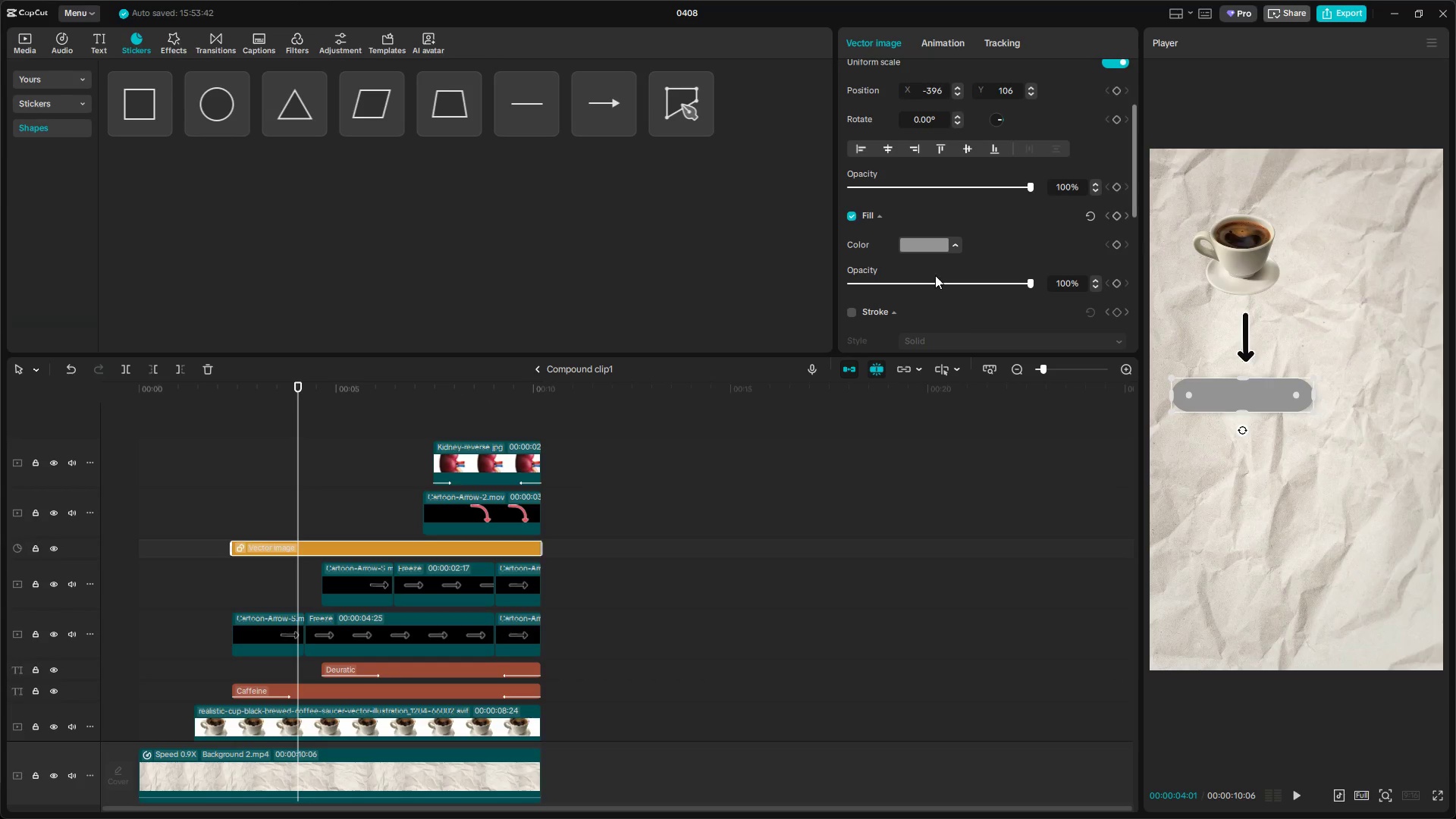 
left_click([927, 245])
 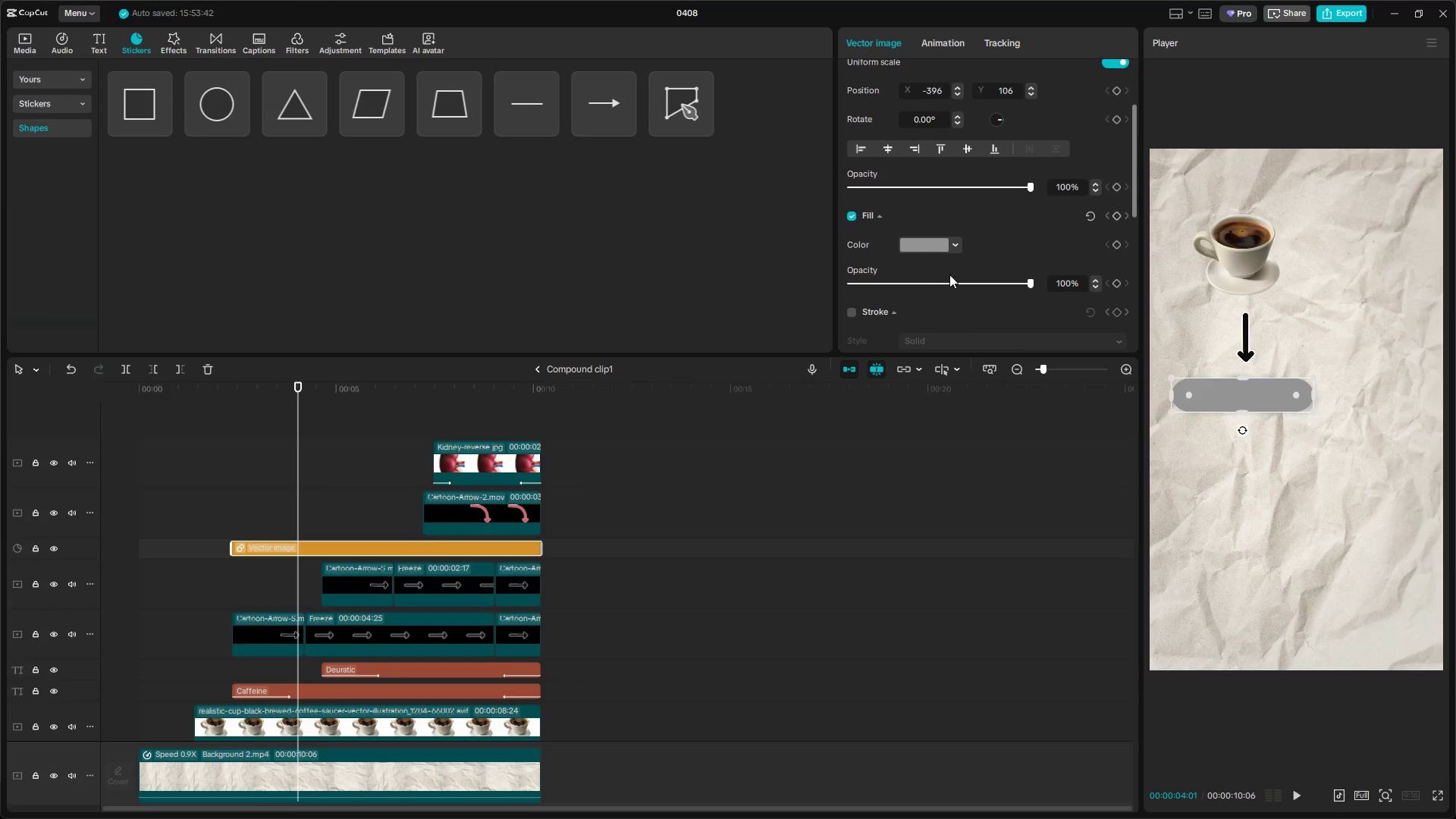 
left_click([956, 243])
 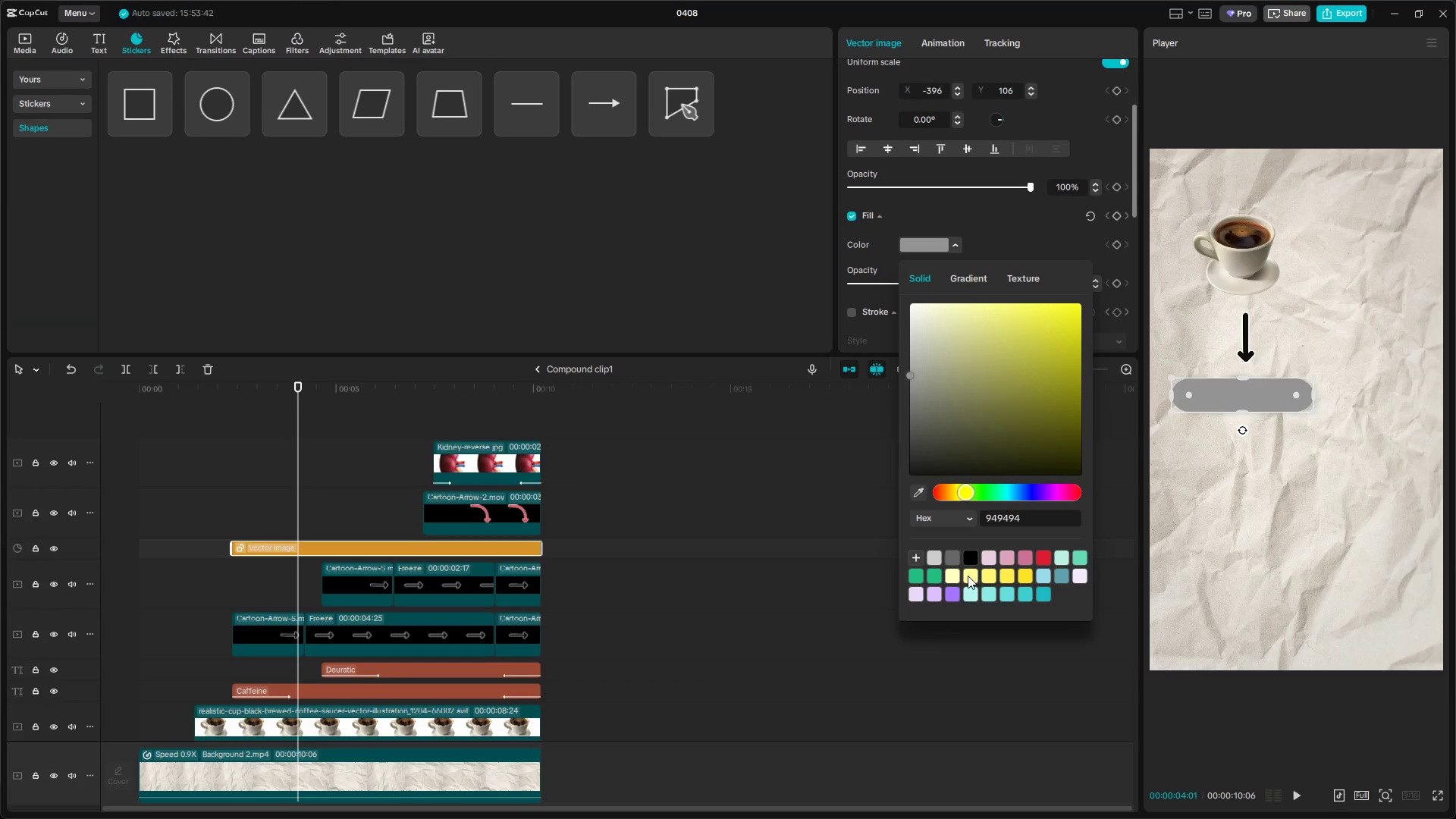 
double_click([952, 576])
 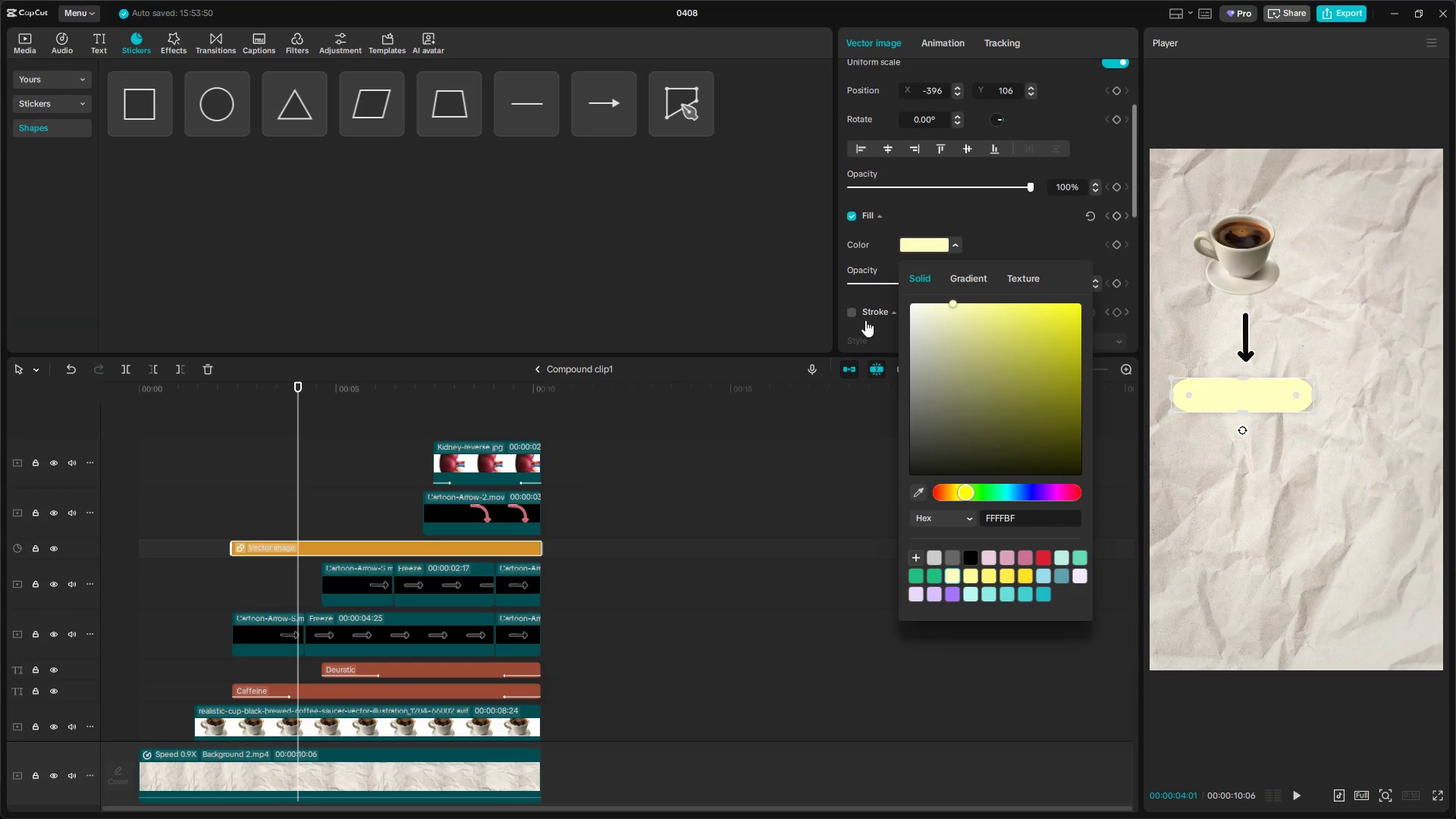 
left_click([965, 221])
 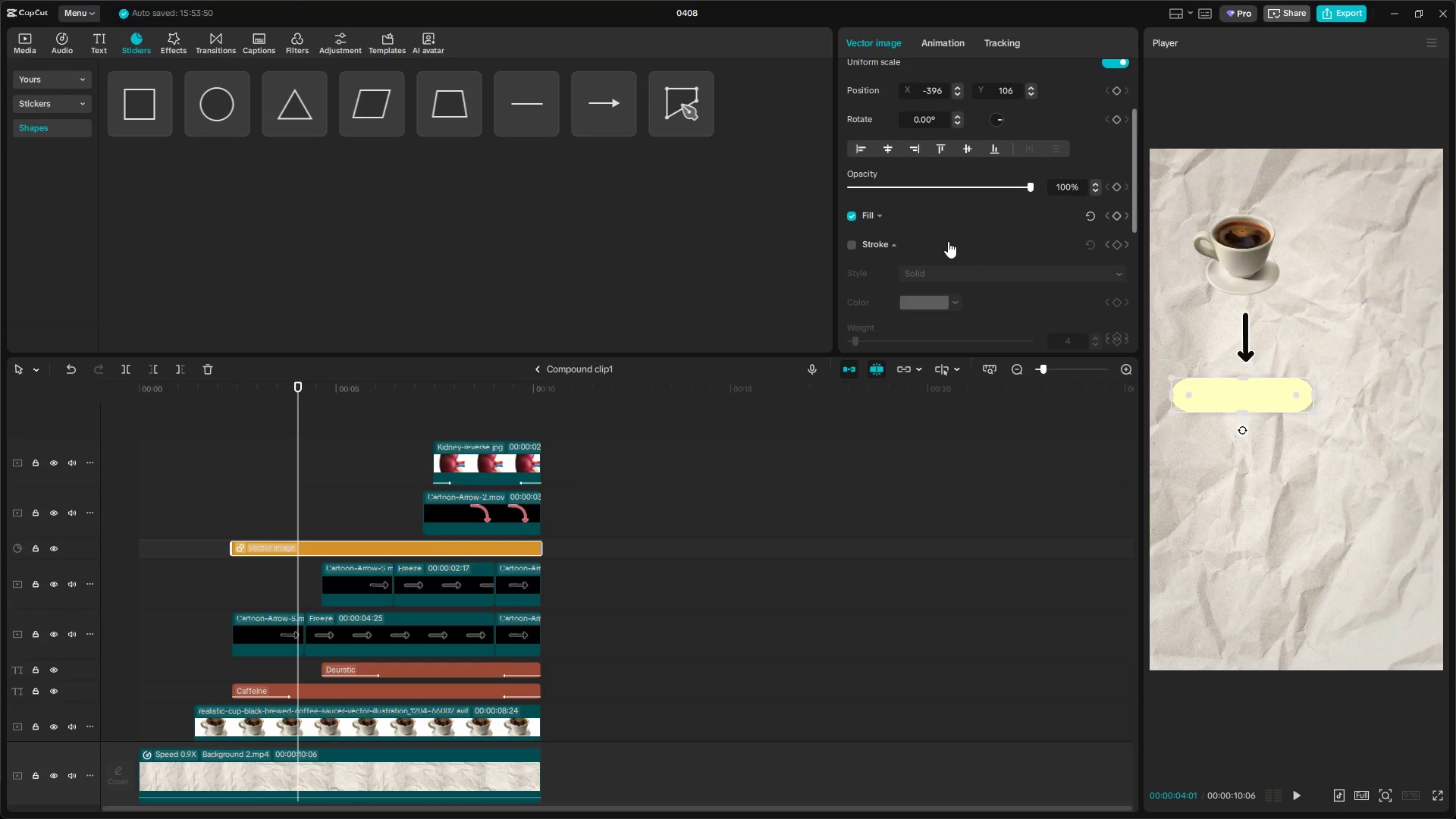 
scroll: coordinate [914, 269], scroll_direction: up, amount: 2.0
 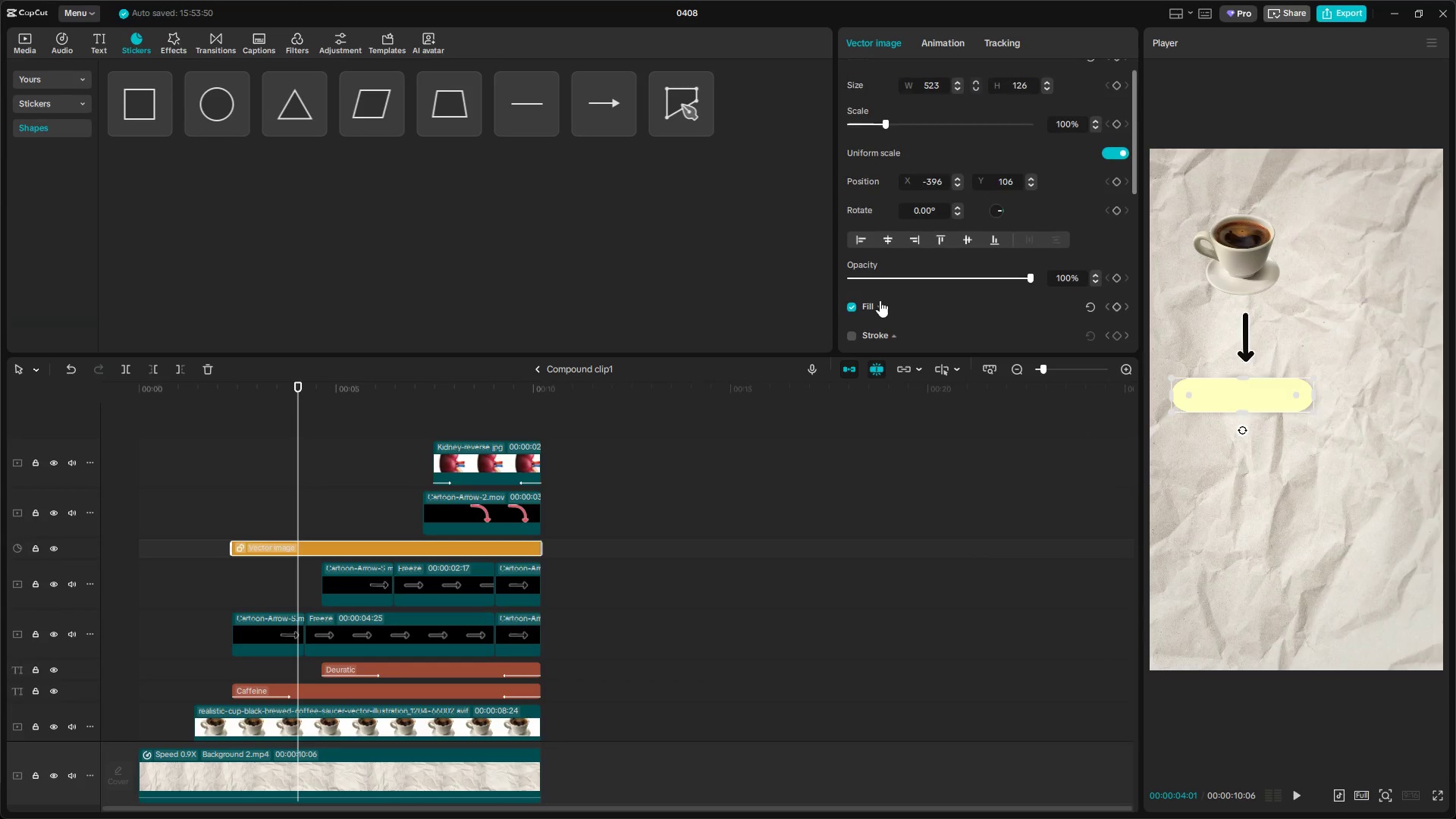 
left_click([877, 306])
 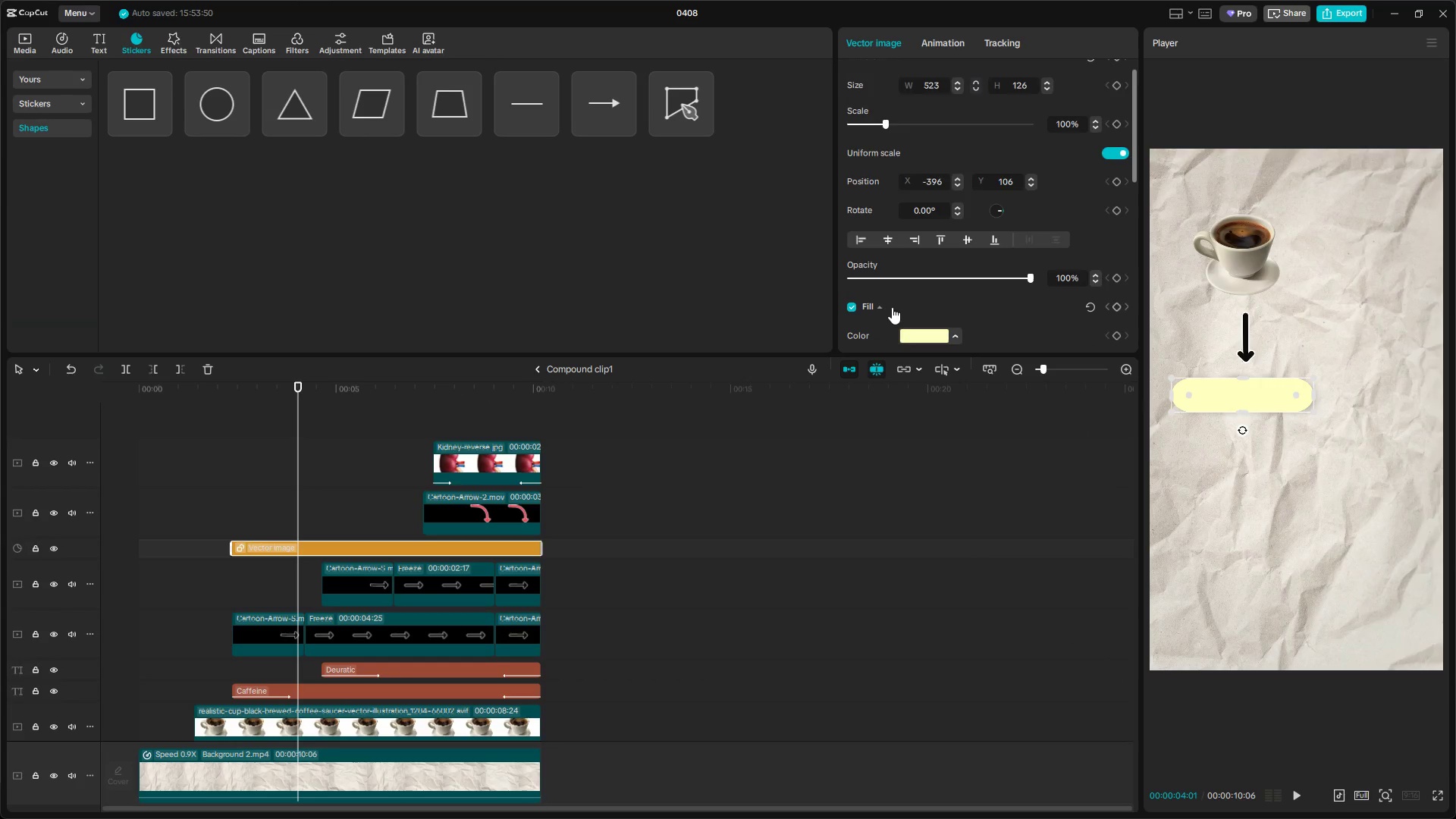 
scroll: coordinate [893, 307], scroll_direction: down, amount: 3.0
 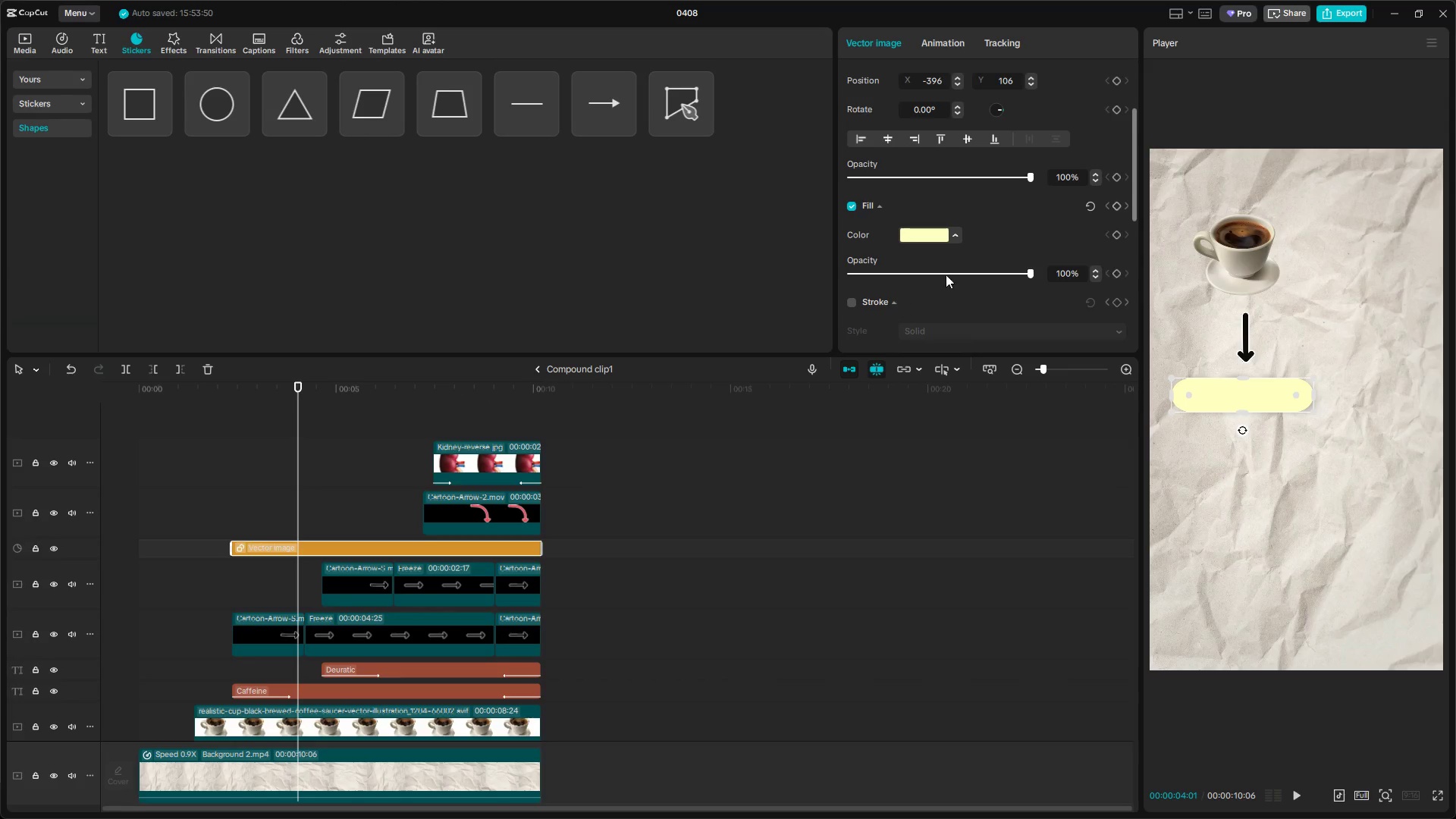 
left_click_drag(start_coordinate=[953, 270], to_coordinate=[962, 271])
 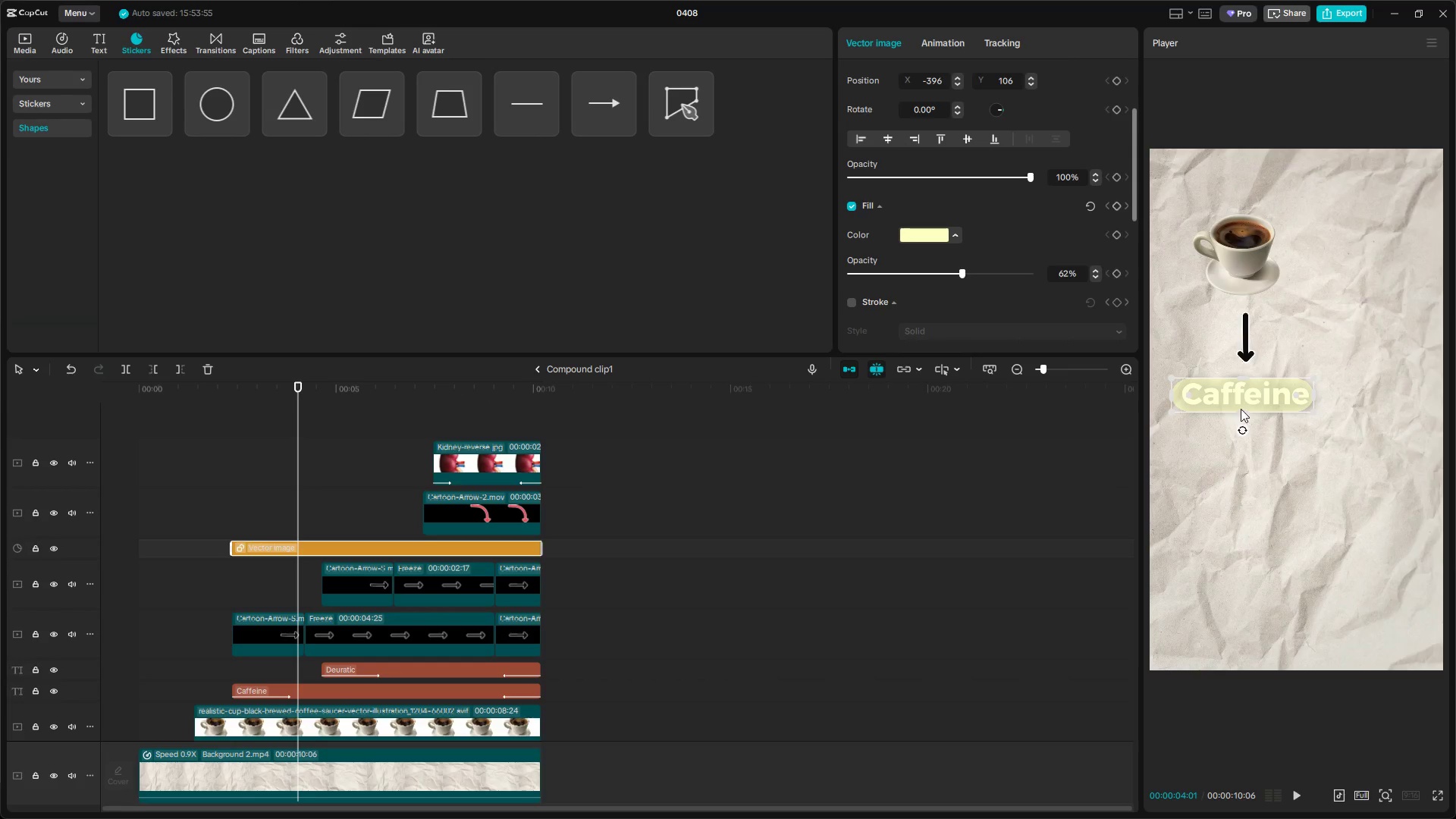 
left_click_drag(start_coordinate=[1238, 398], to_coordinate=[1244, 397])
 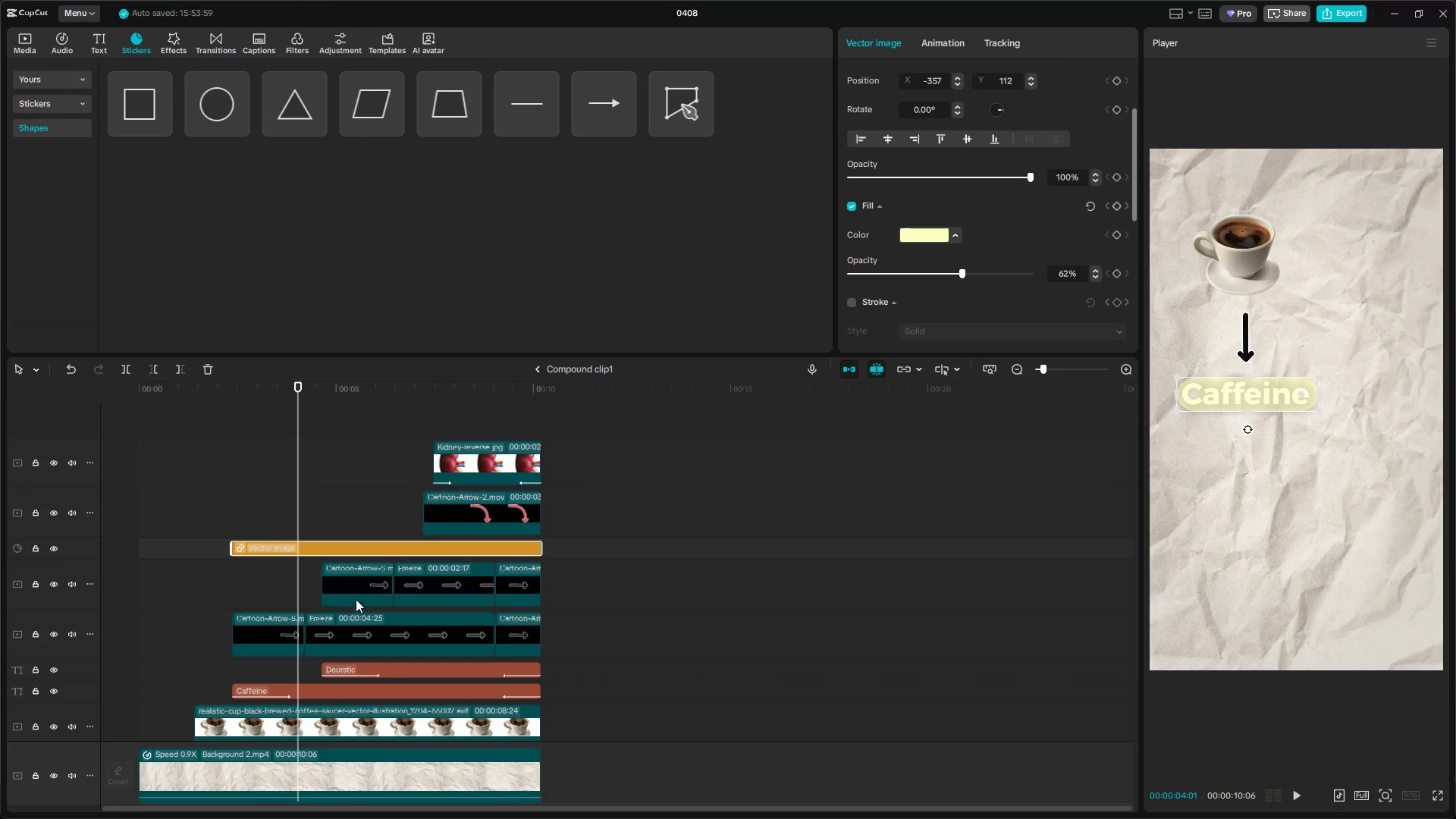 
left_click_drag(start_coordinate=[362, 551], to_coordinate=[356, 708])
 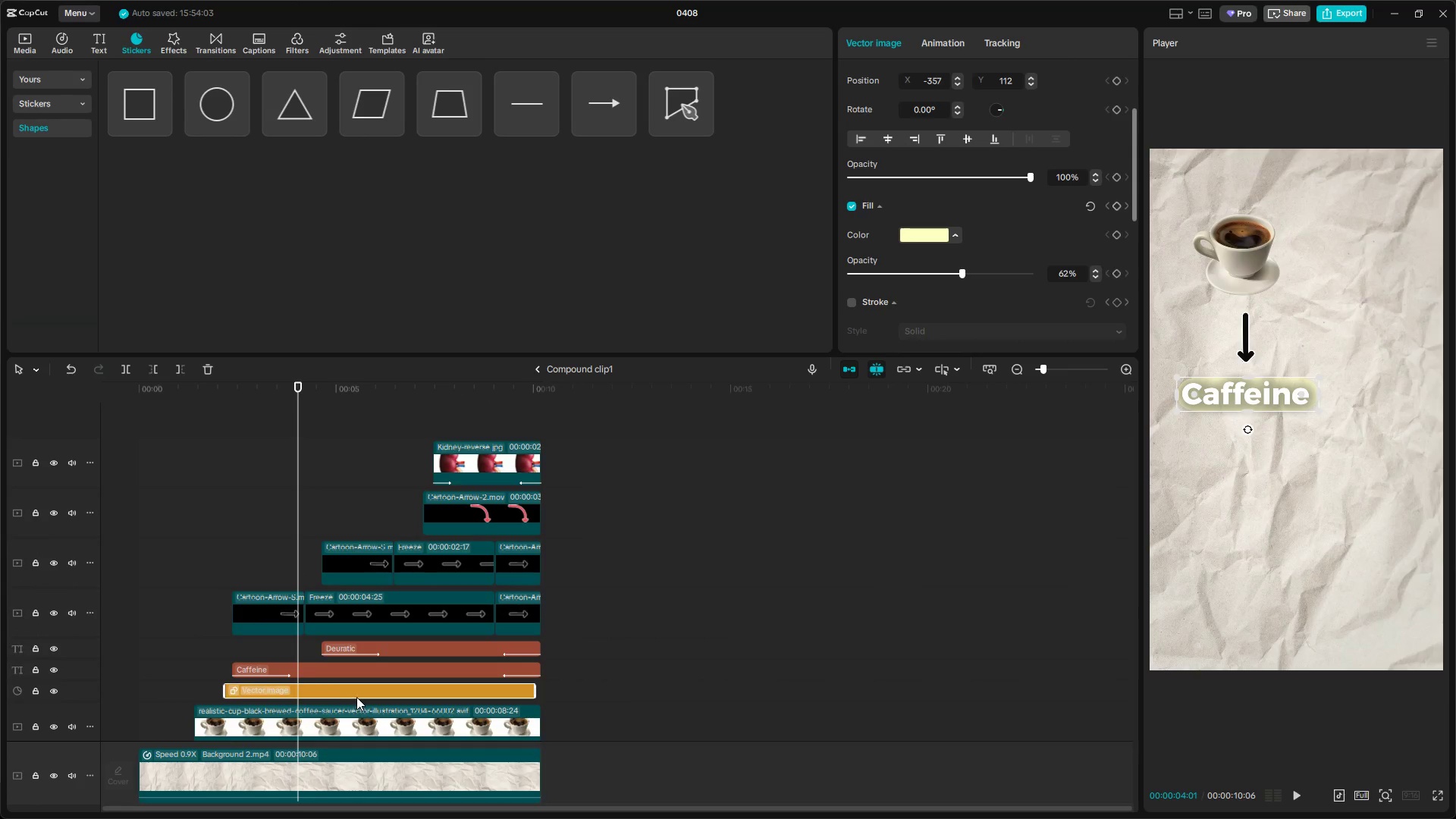 
left_click_drag(start_coordinate=[356, 696], to_coordinate=[366, 698])
 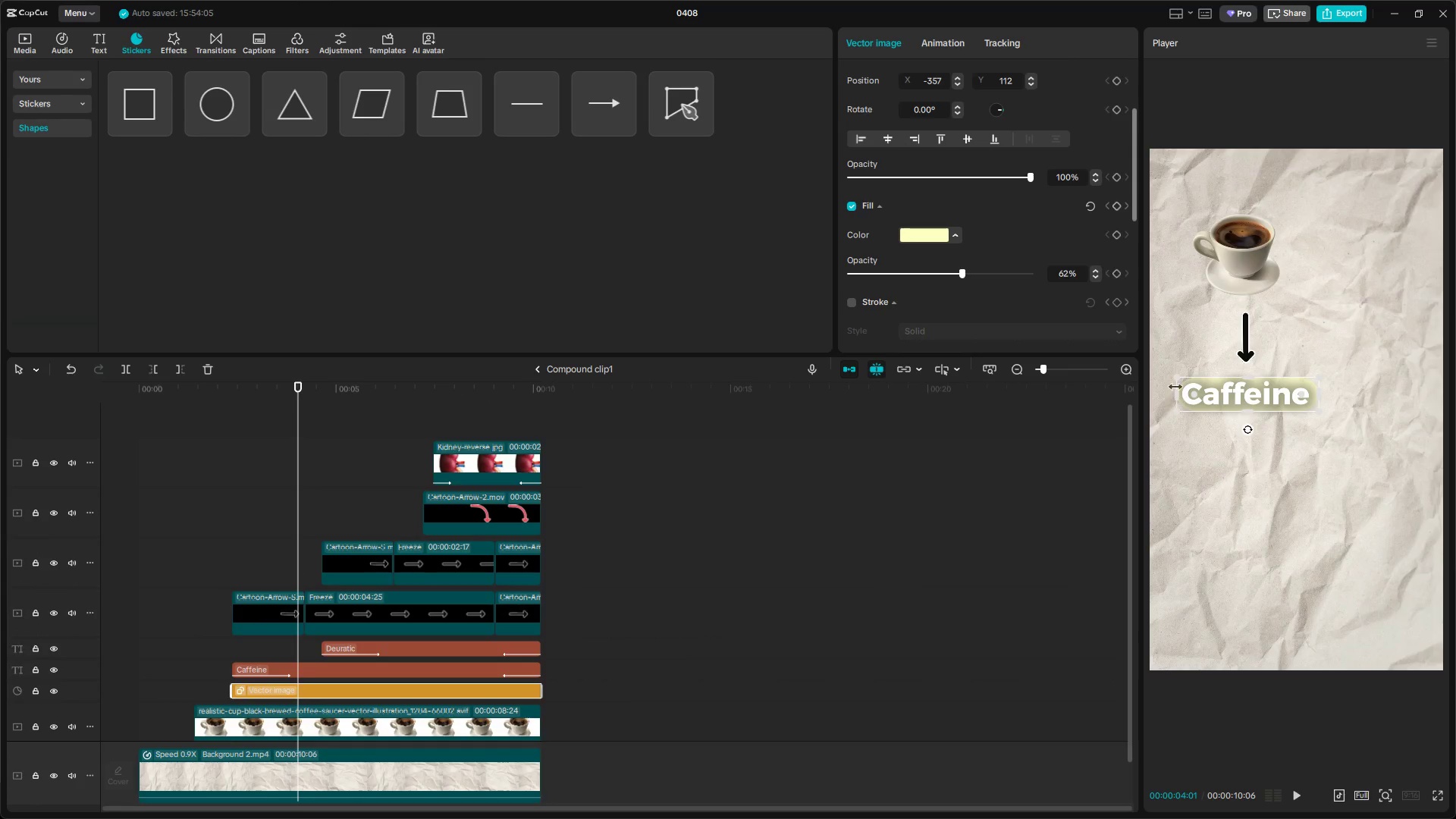 
left_click_drag(start_coordinate=[1178, 376], to_coordinate=[1169, 372])
 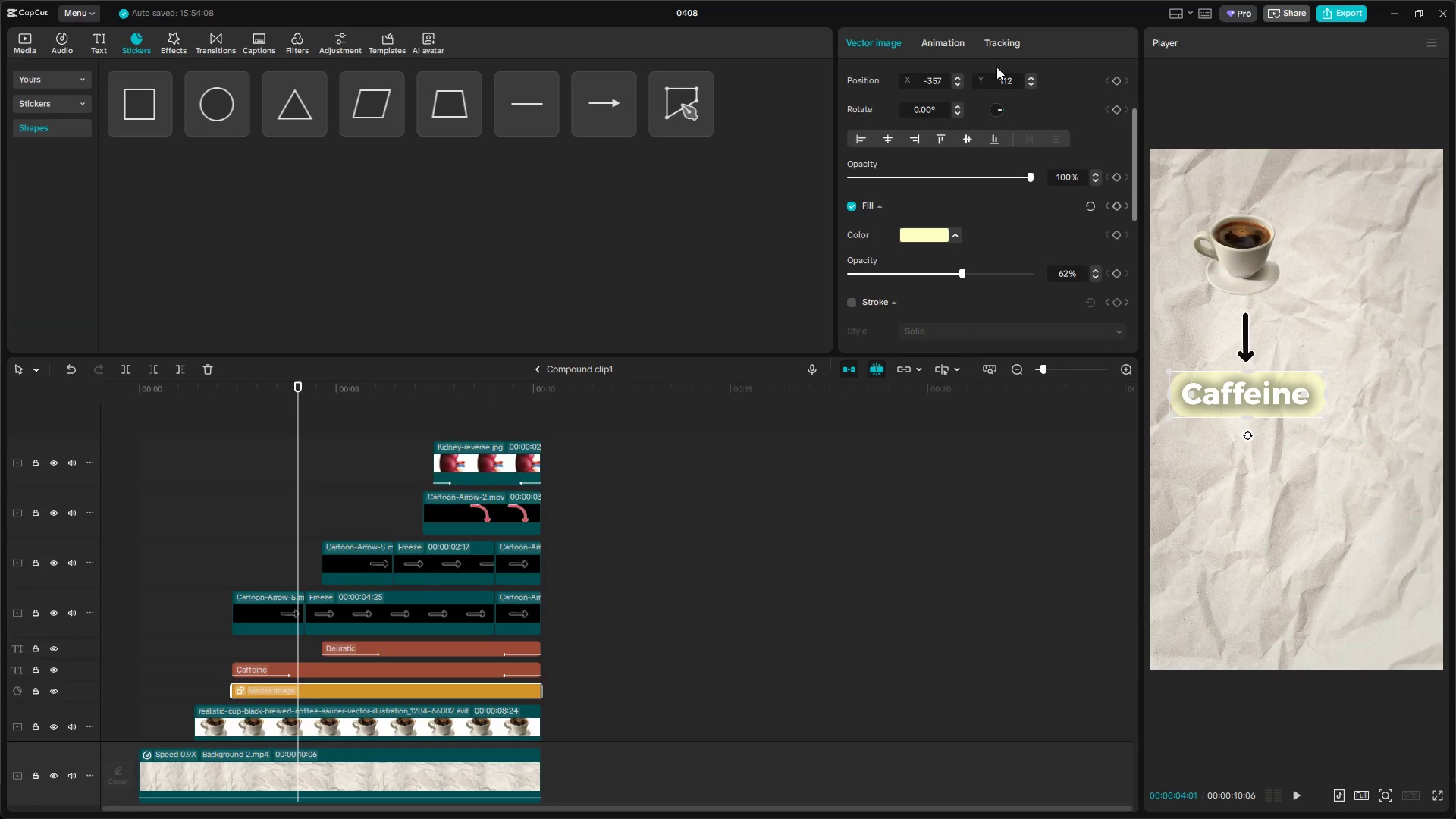 
left_click([952, 39])
 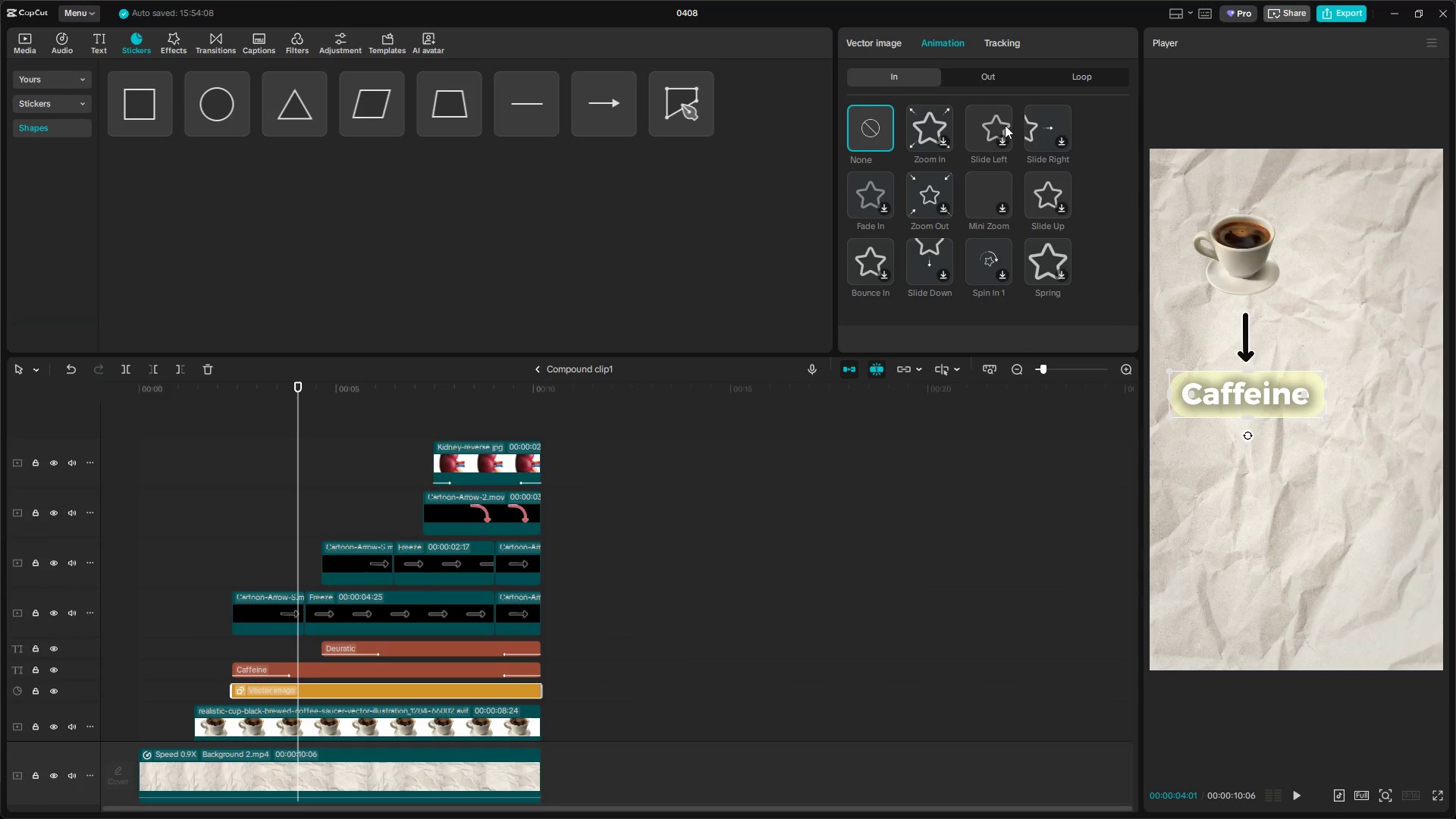 
left_click([1043, 127])
 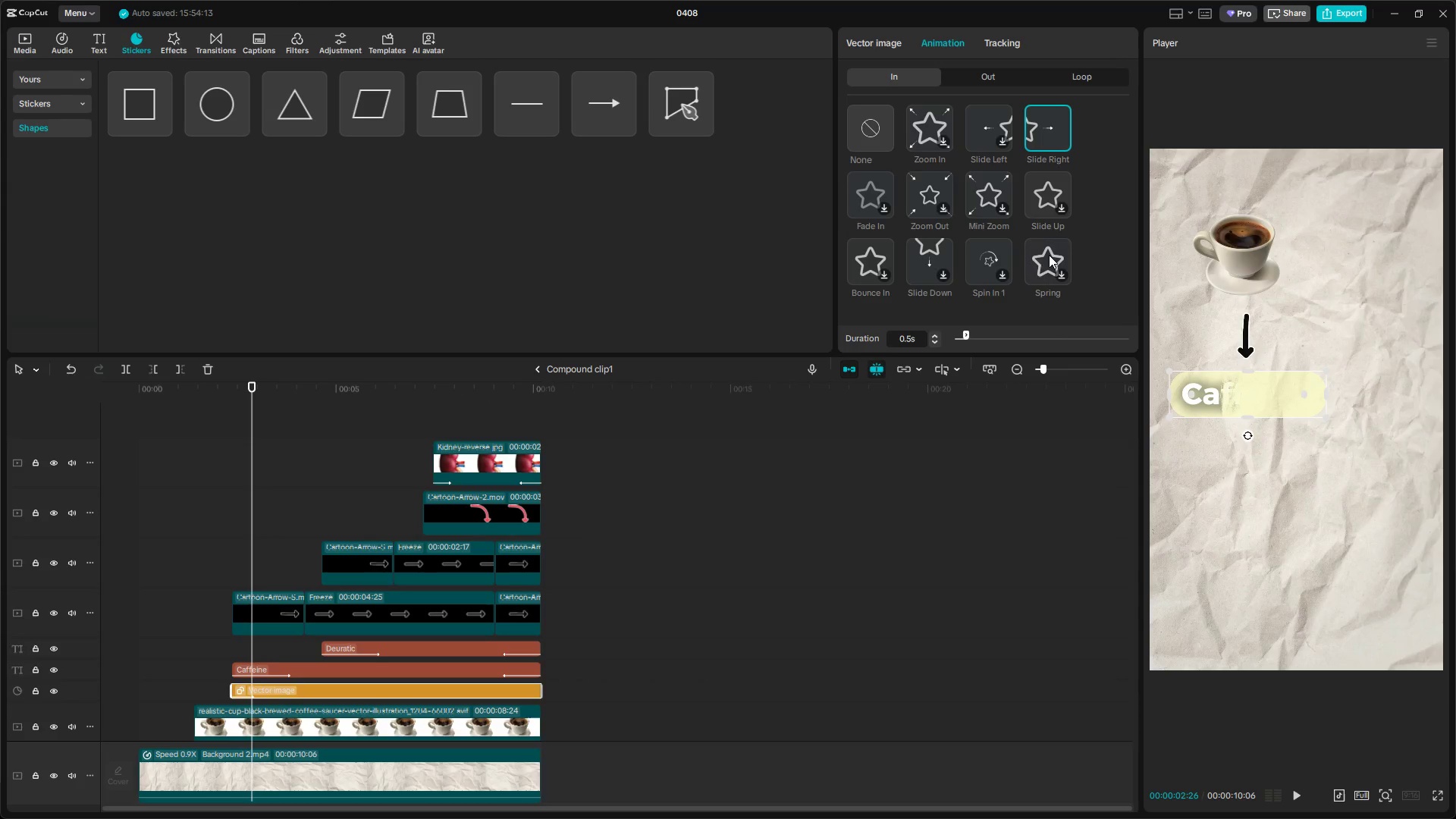 
wait(11.97)
 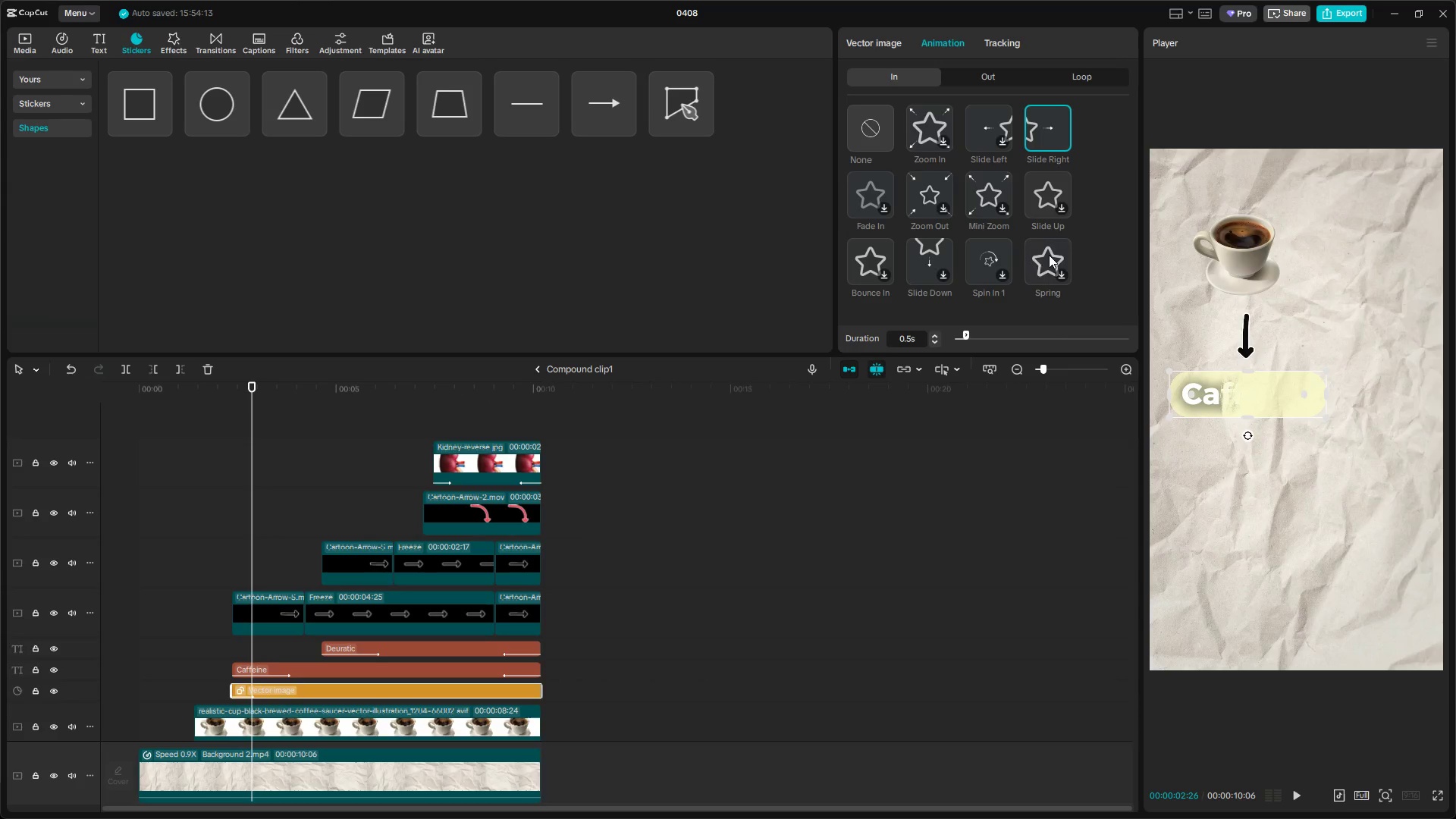 
left_click([985, 186])
 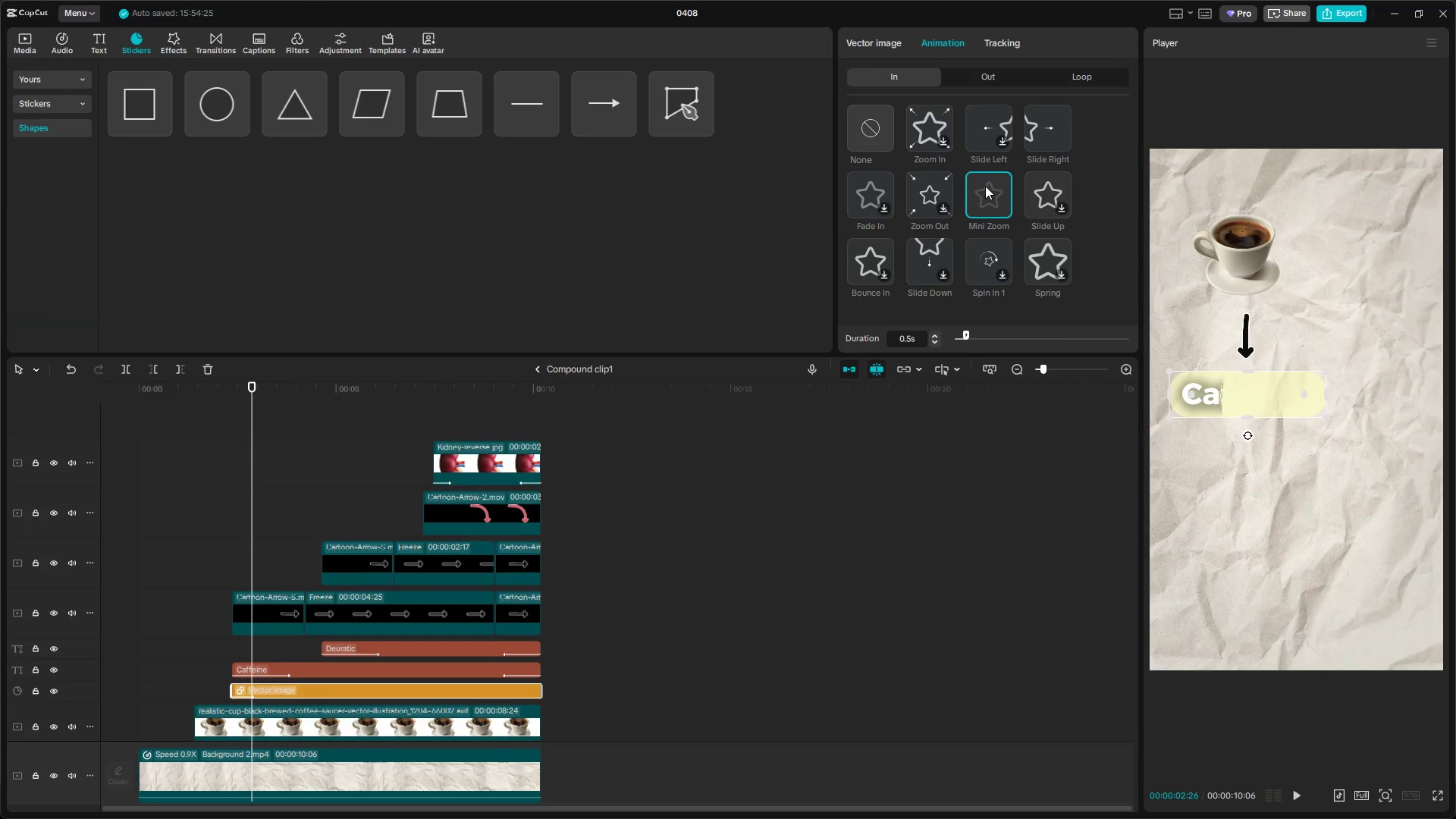 
left_click([985, 186])
 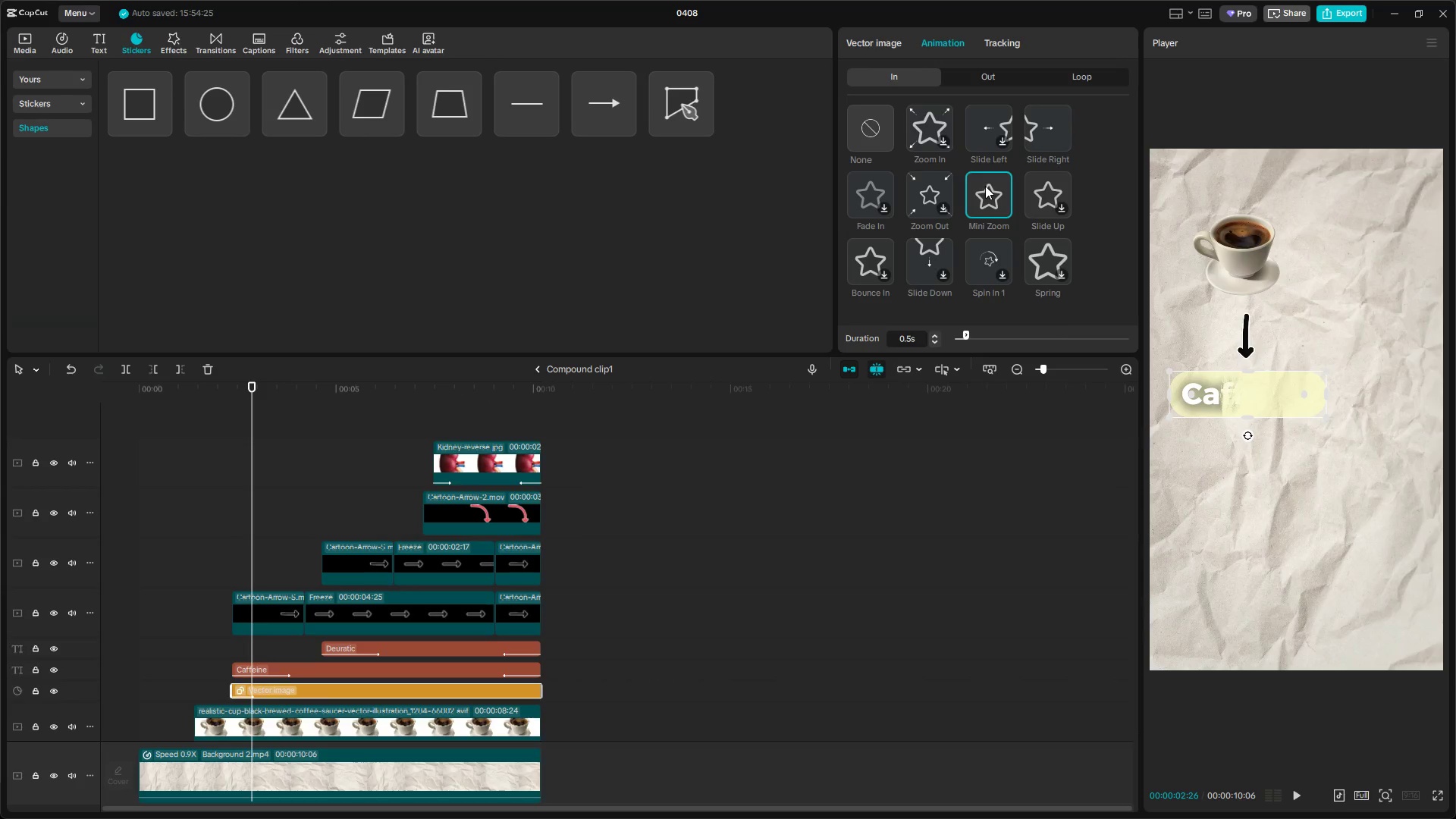 
left_click([1039, 191])
 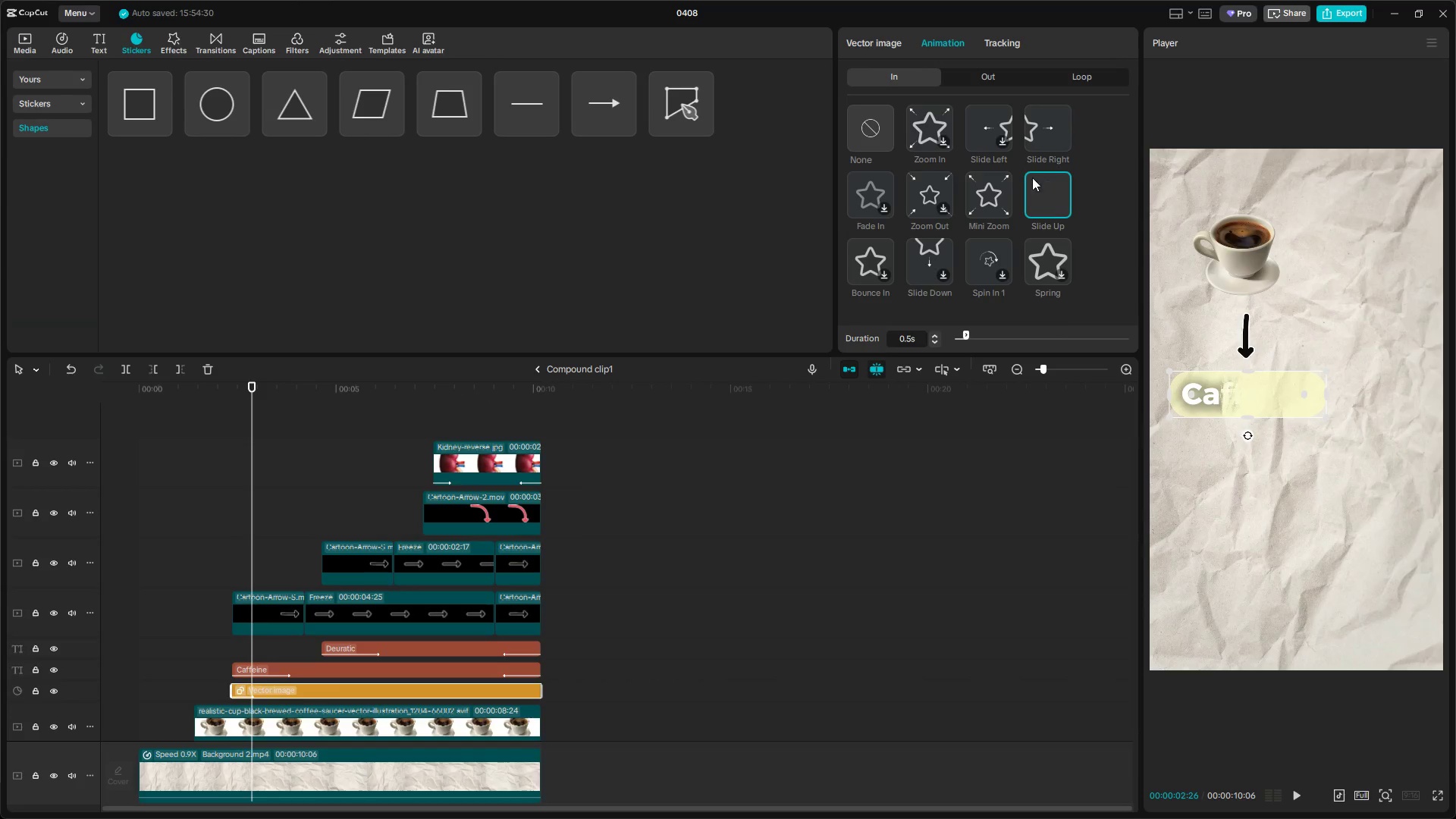 
left_click([993, 135])
 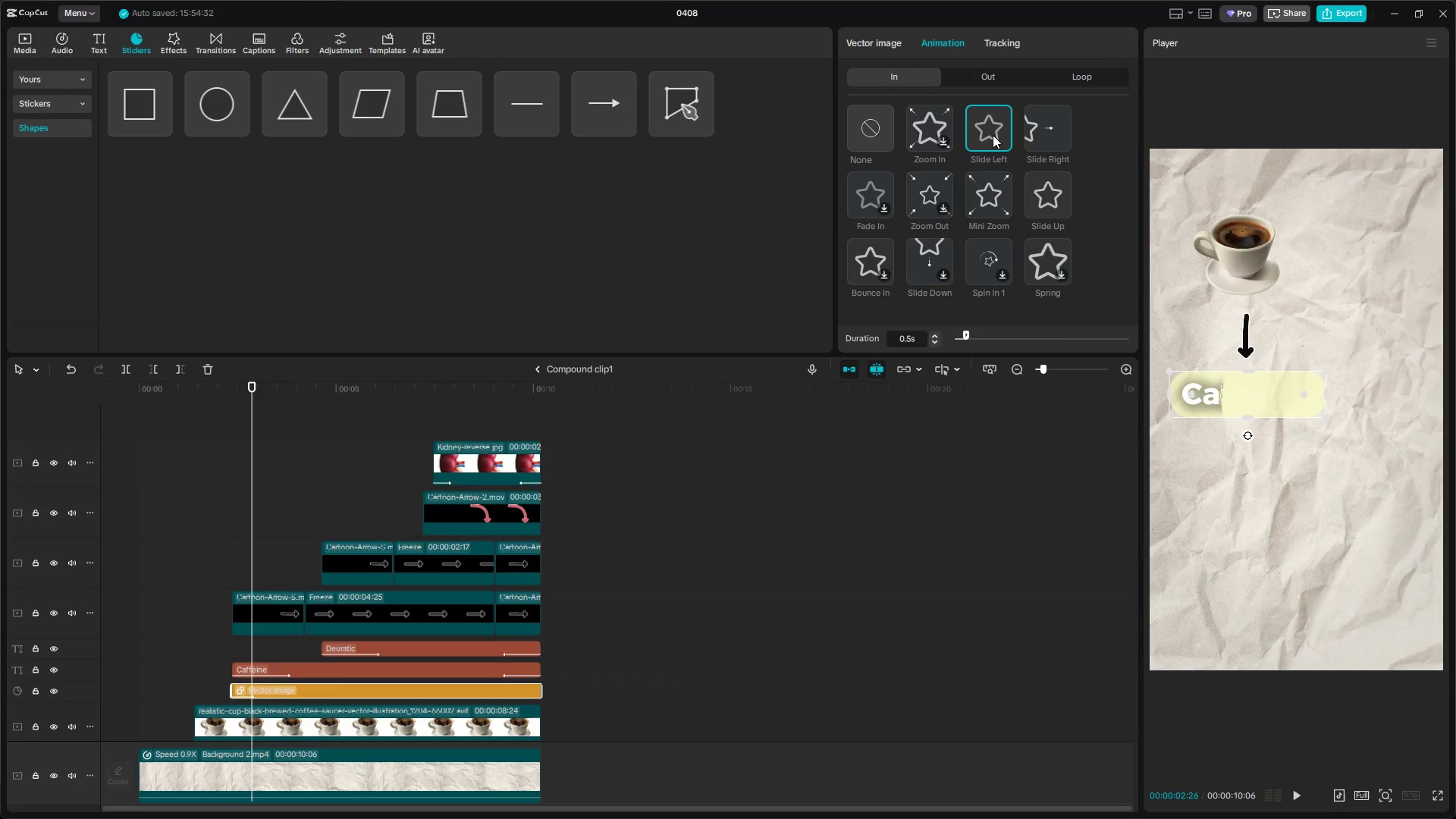 
left_click([940, 127])
 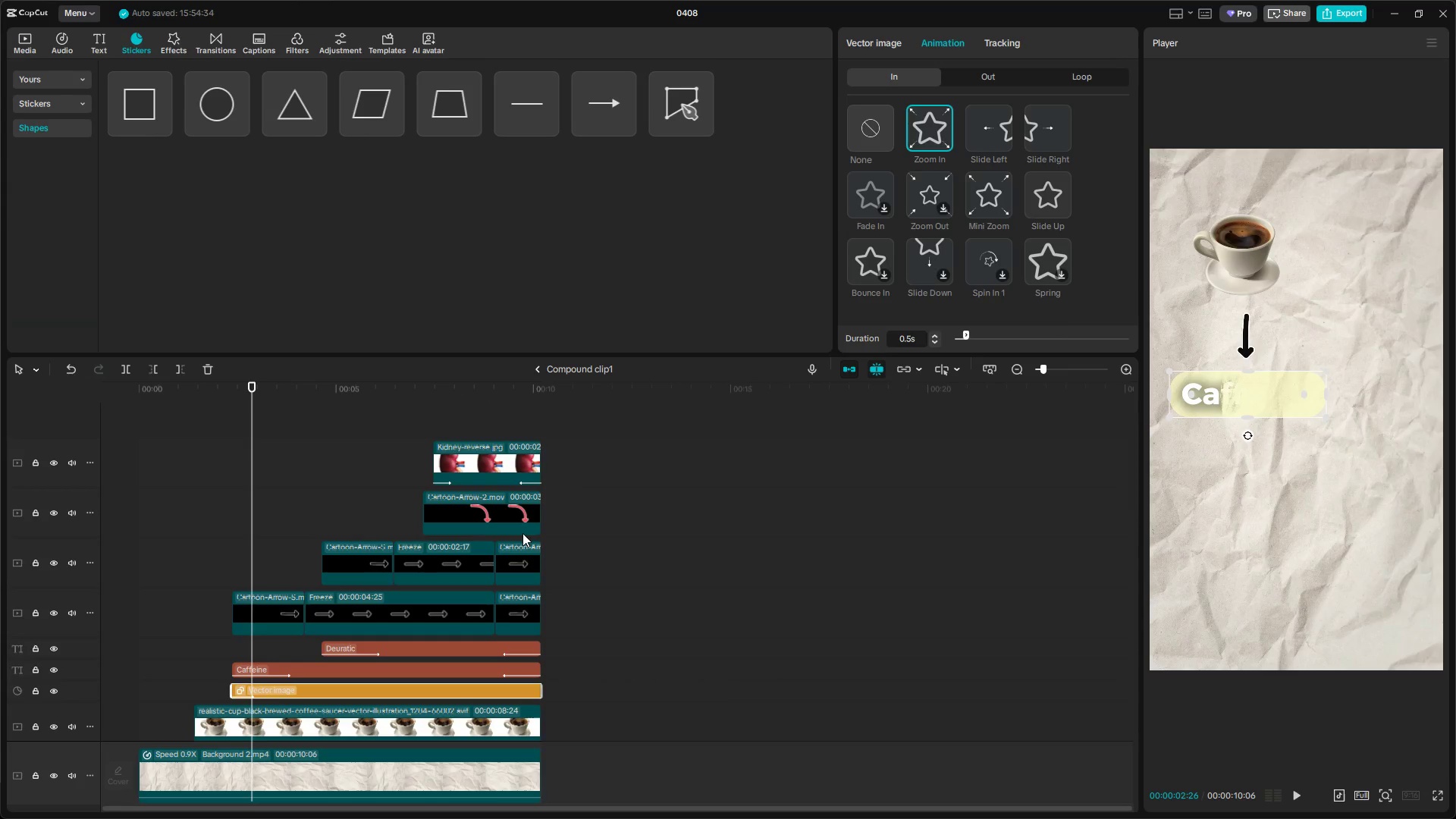 
key(Control+C)
 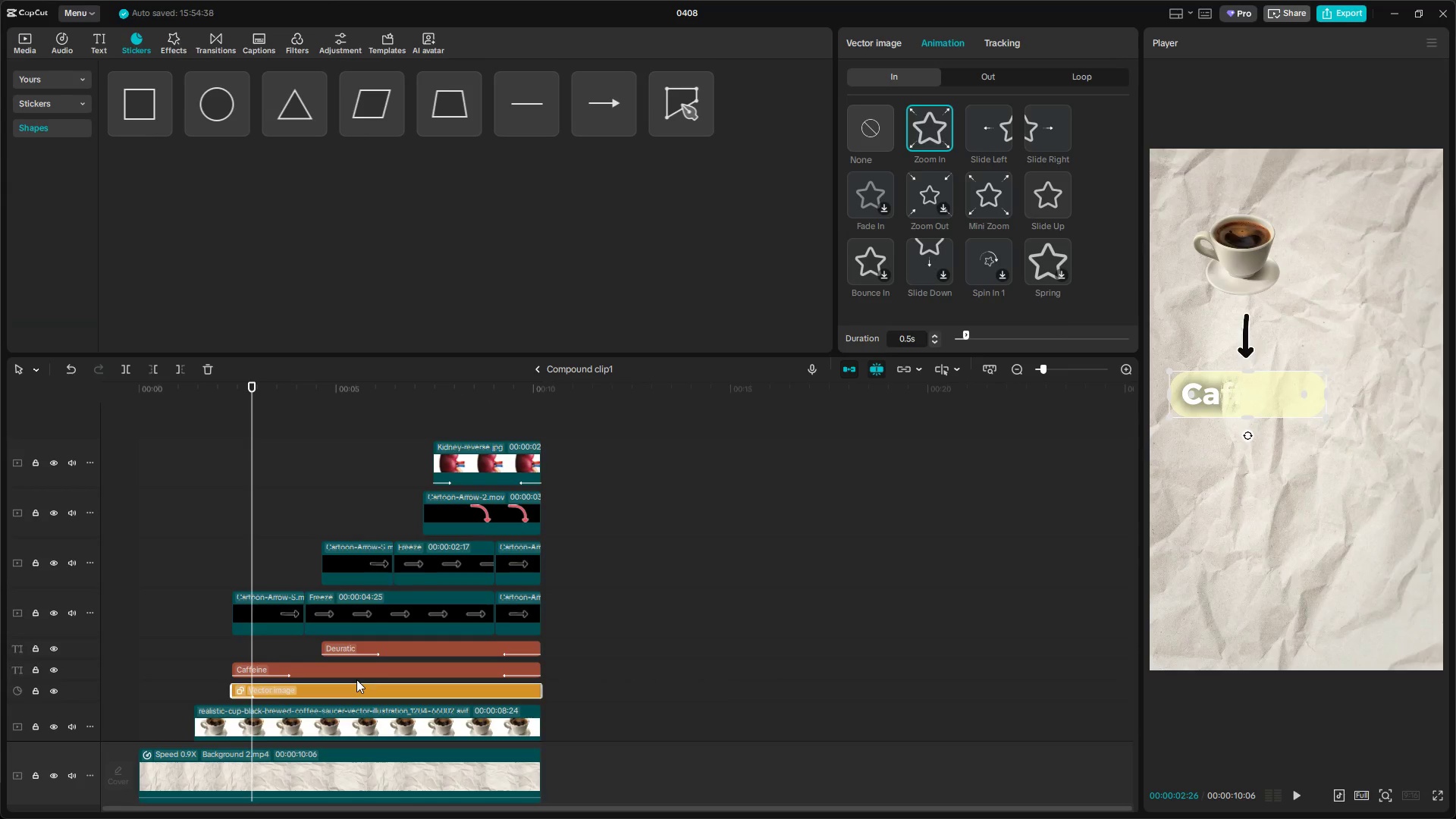 
key(Control+V)
 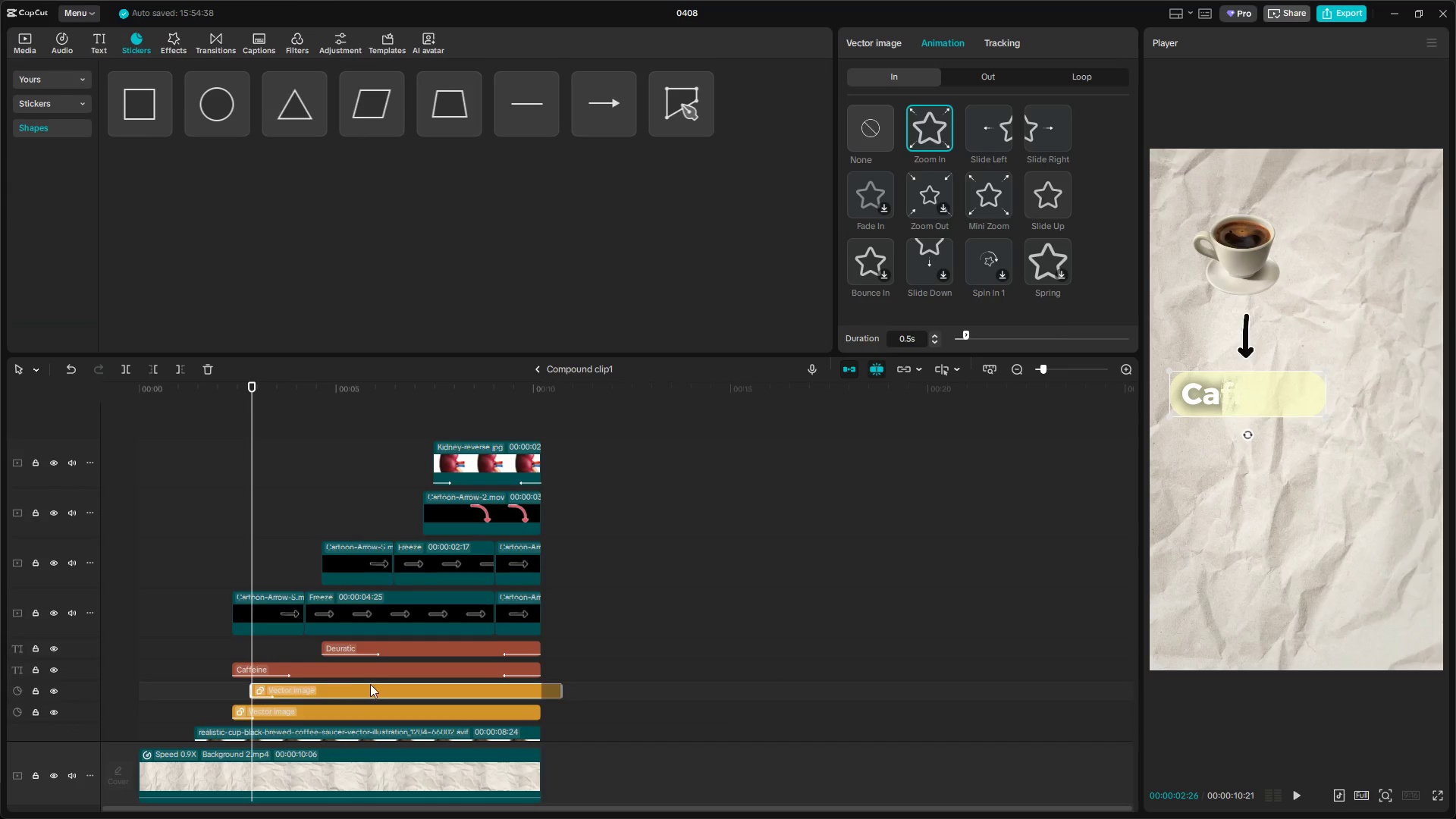 
left_click_drag(start_coordinate=[371, 689], to_coordinate=[440, 690])
 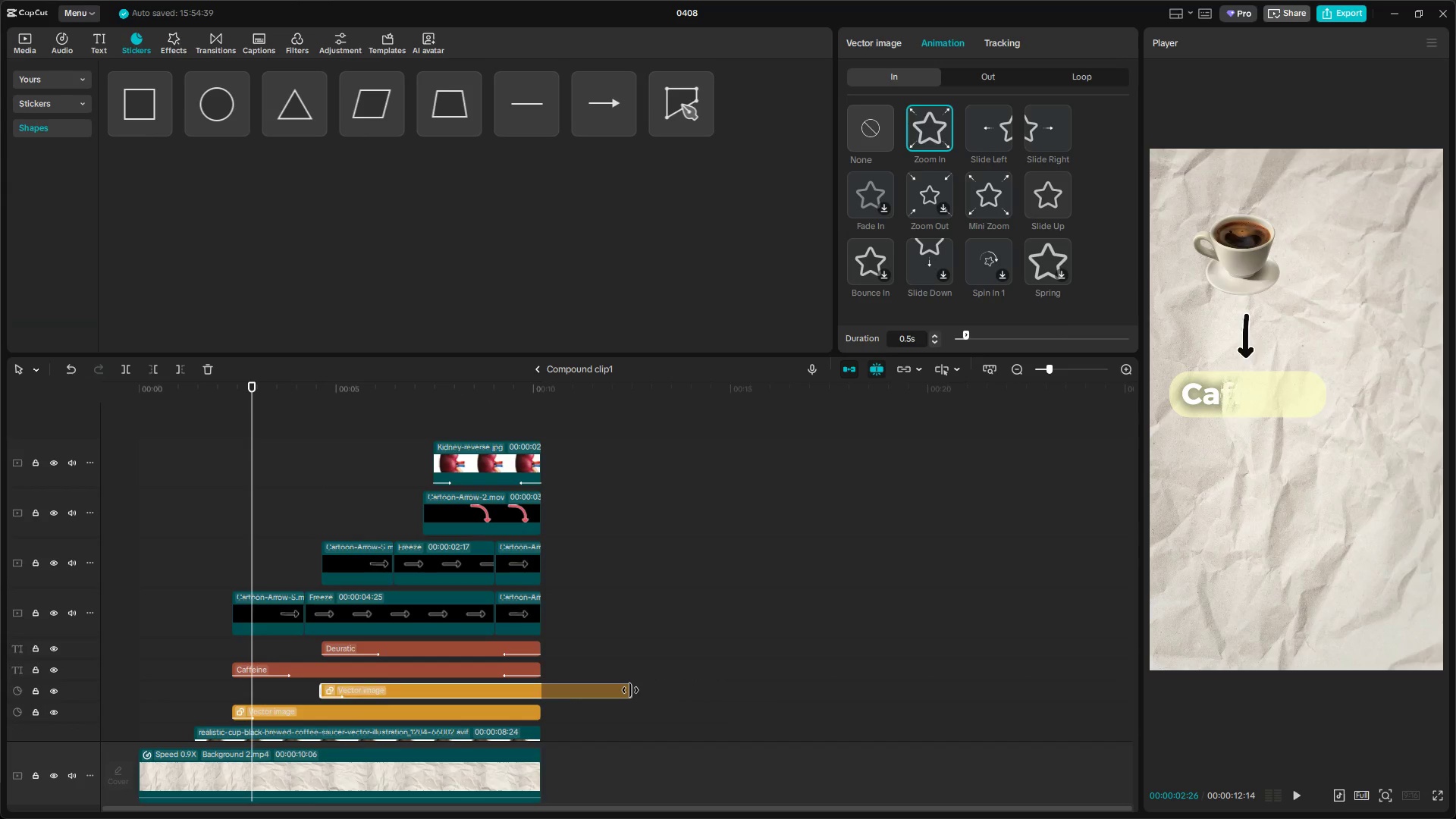 
left_click_drag(start_coordinate=[630, 690], to_coordinate=[538, 695])
 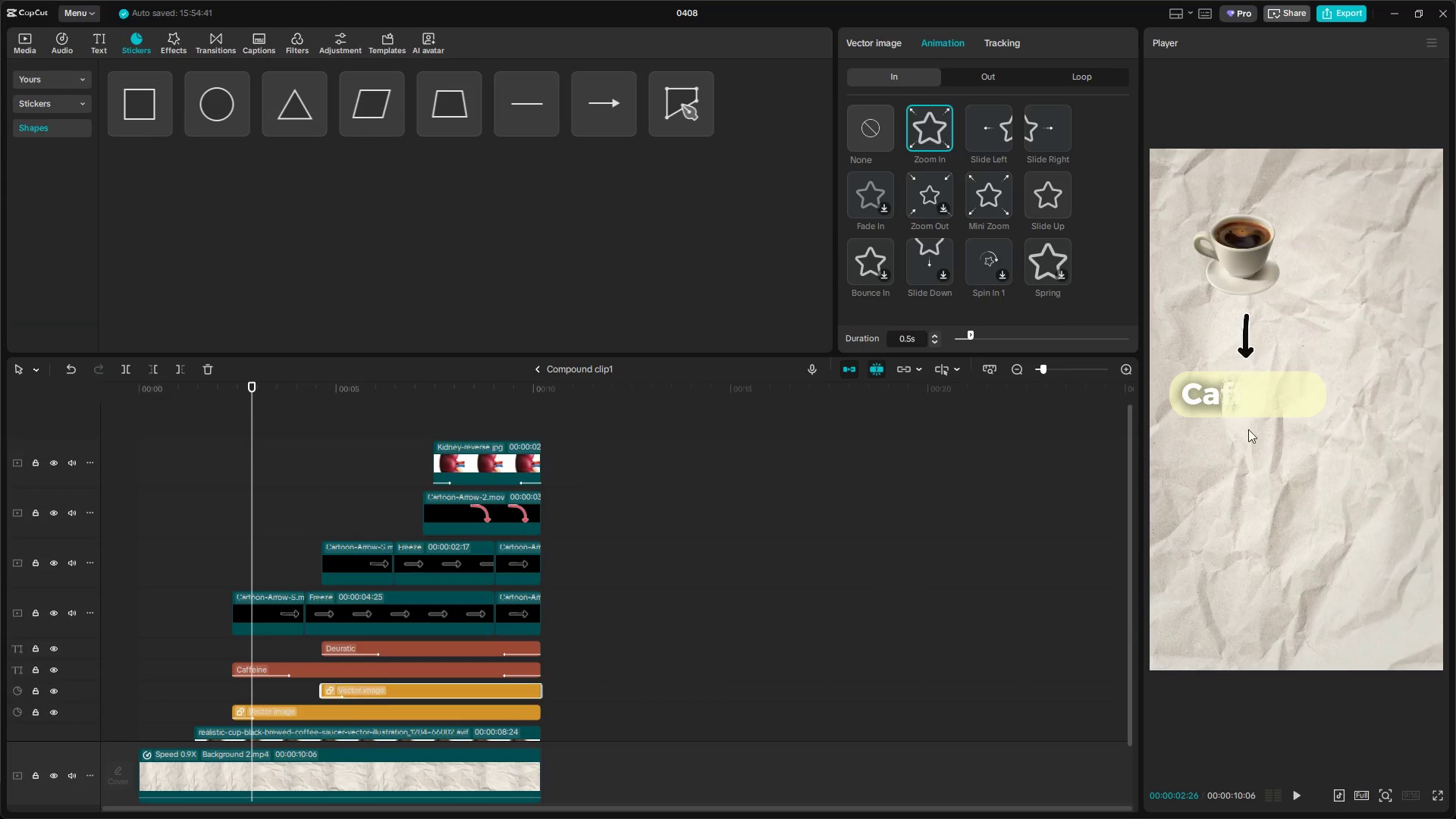 
left_click_drag(start_coordinate=[1276, 385], to_coordinate=[1282, 440])
 